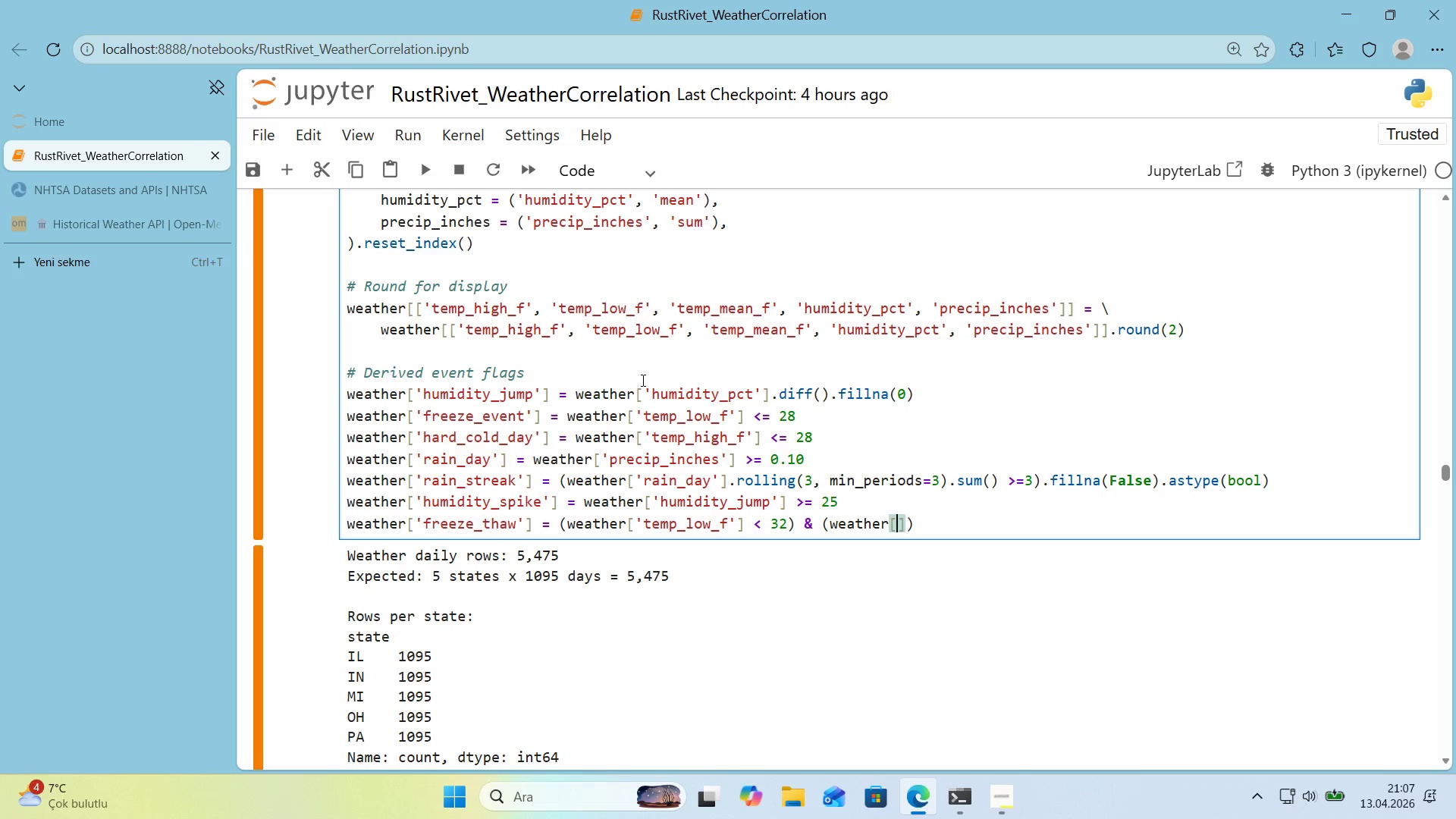 
key(ArrowLeft)
 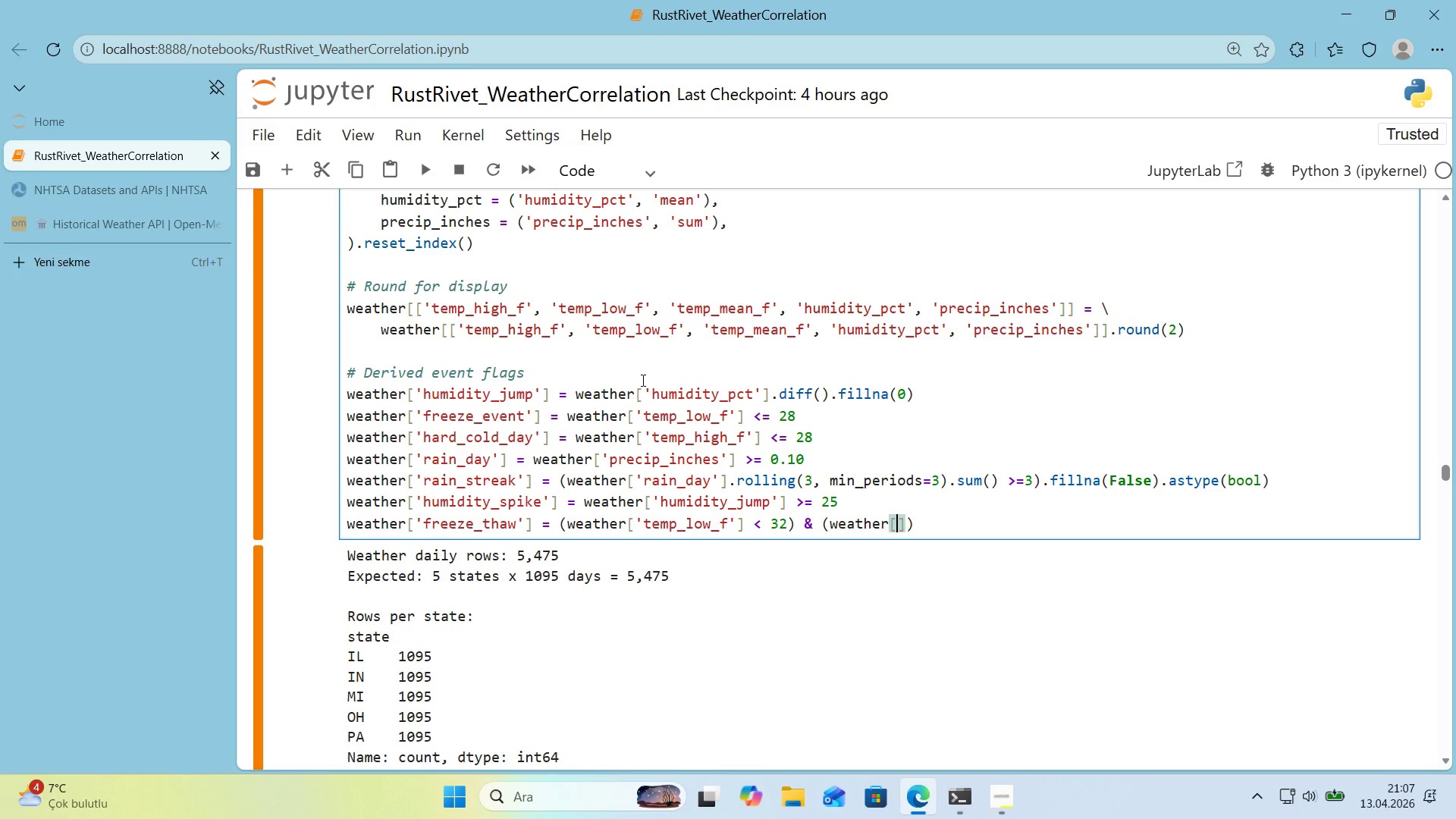 
type(@@)
 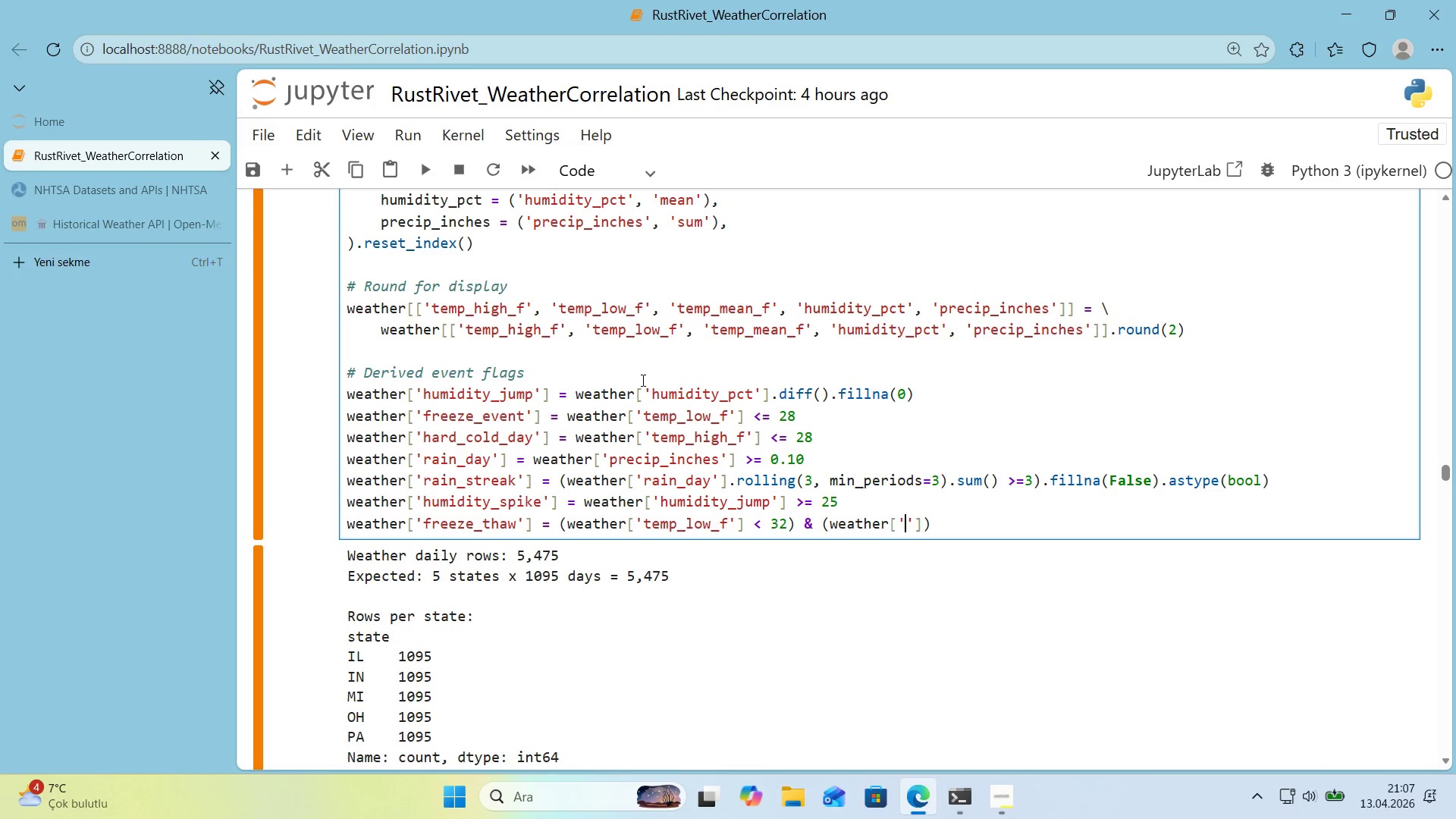 
key(ArrowLeft)
 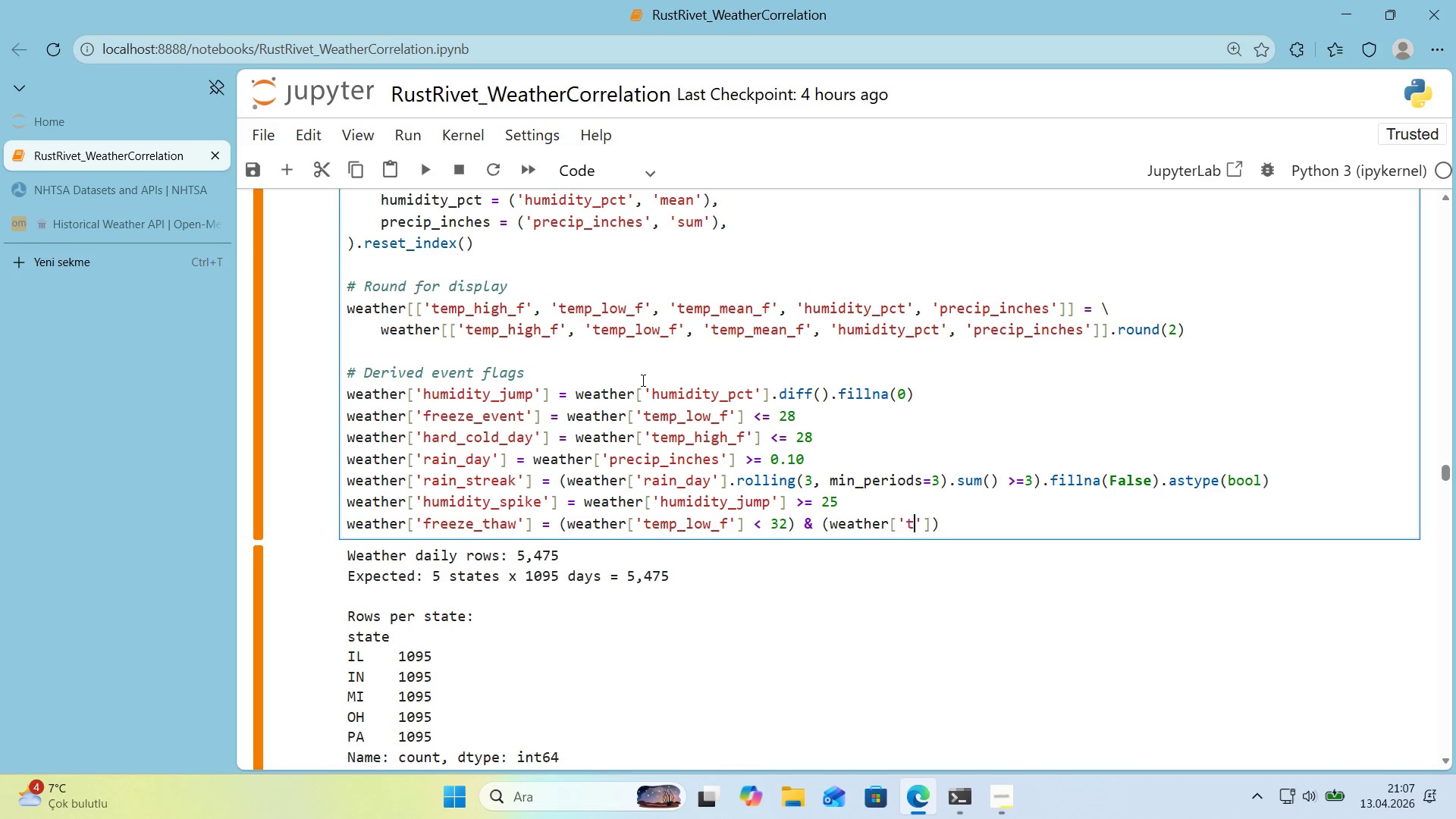 
type(temp_h'gh_f)
 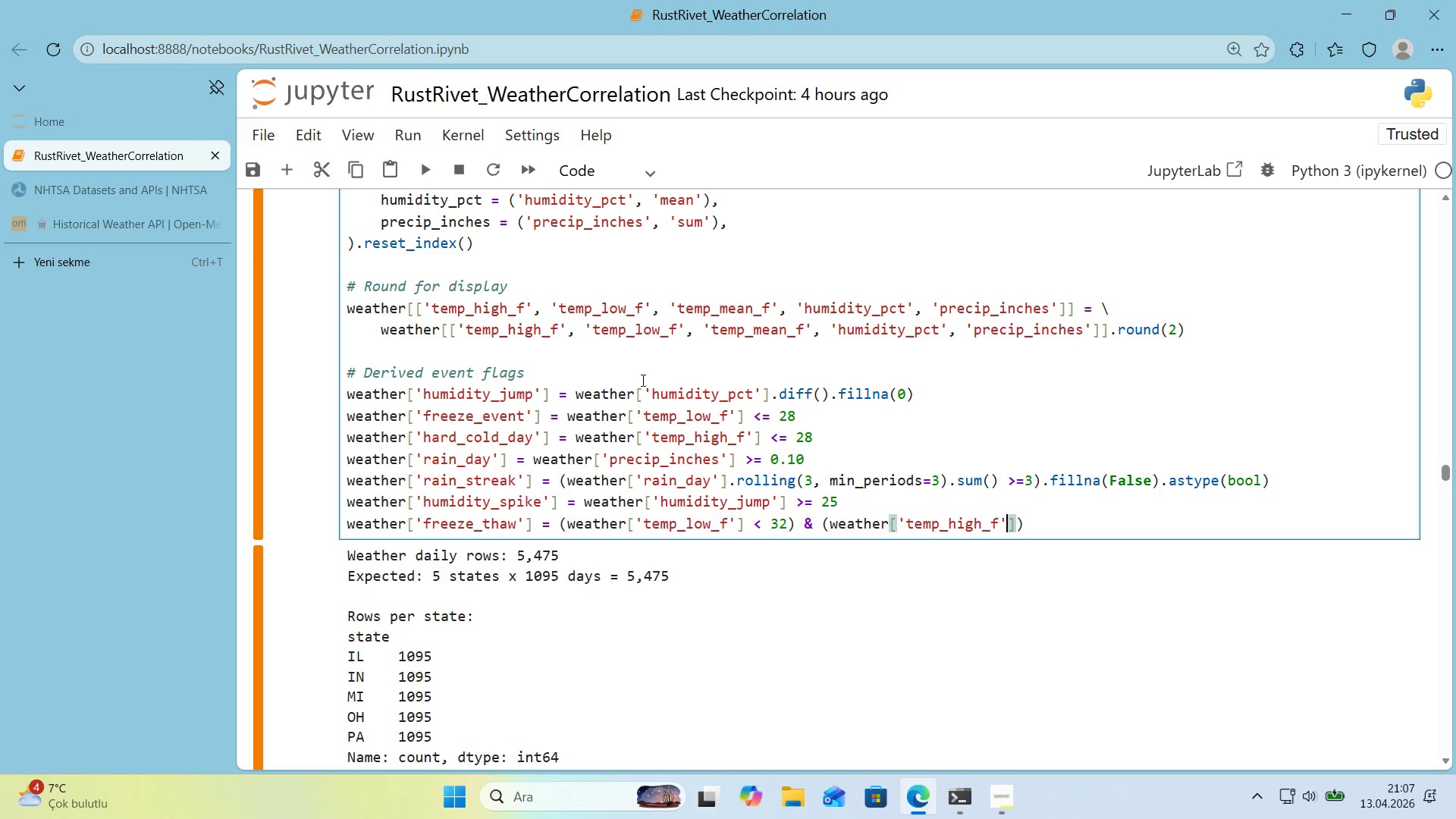 
 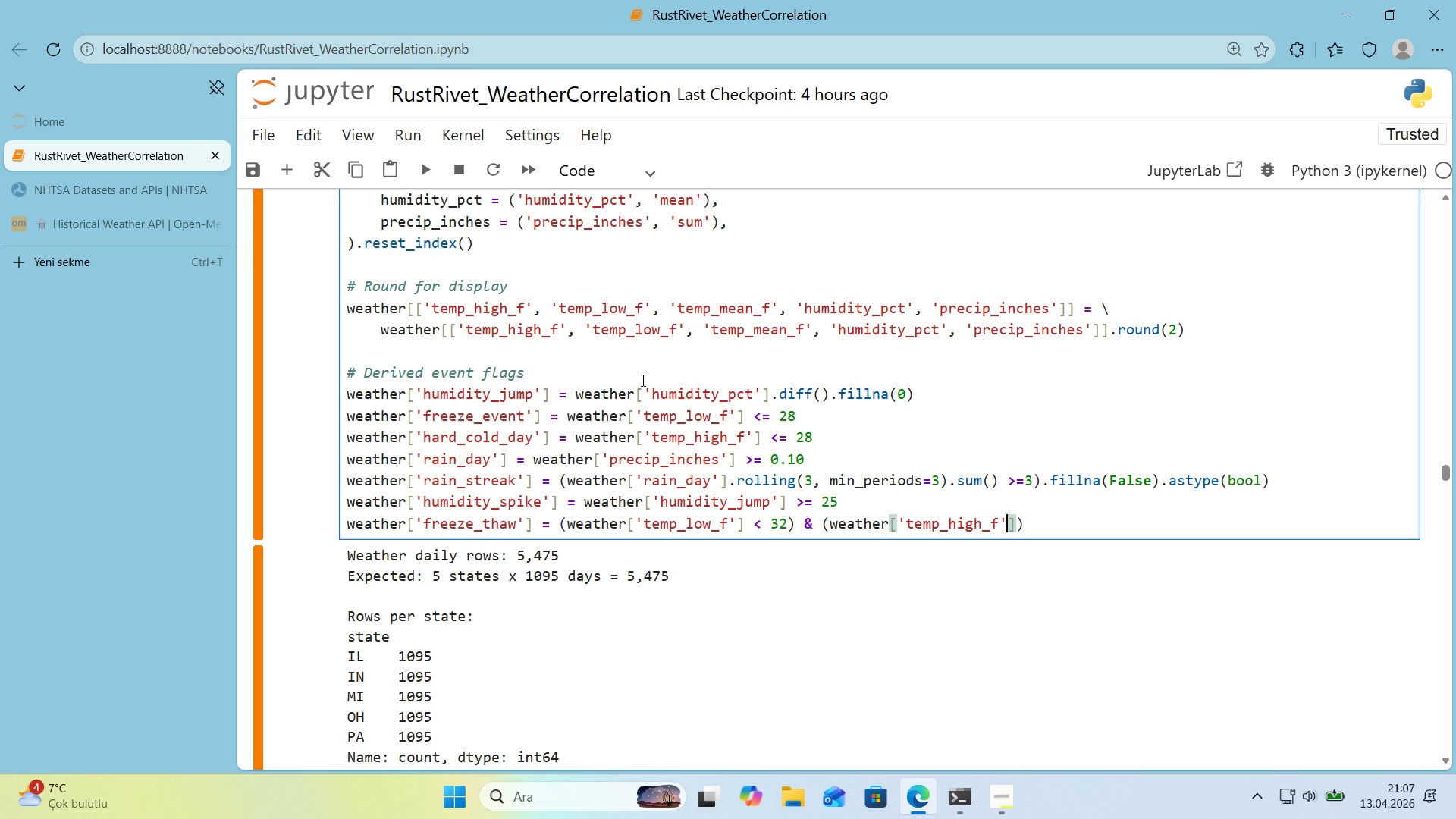 
key(ArrowRight)
 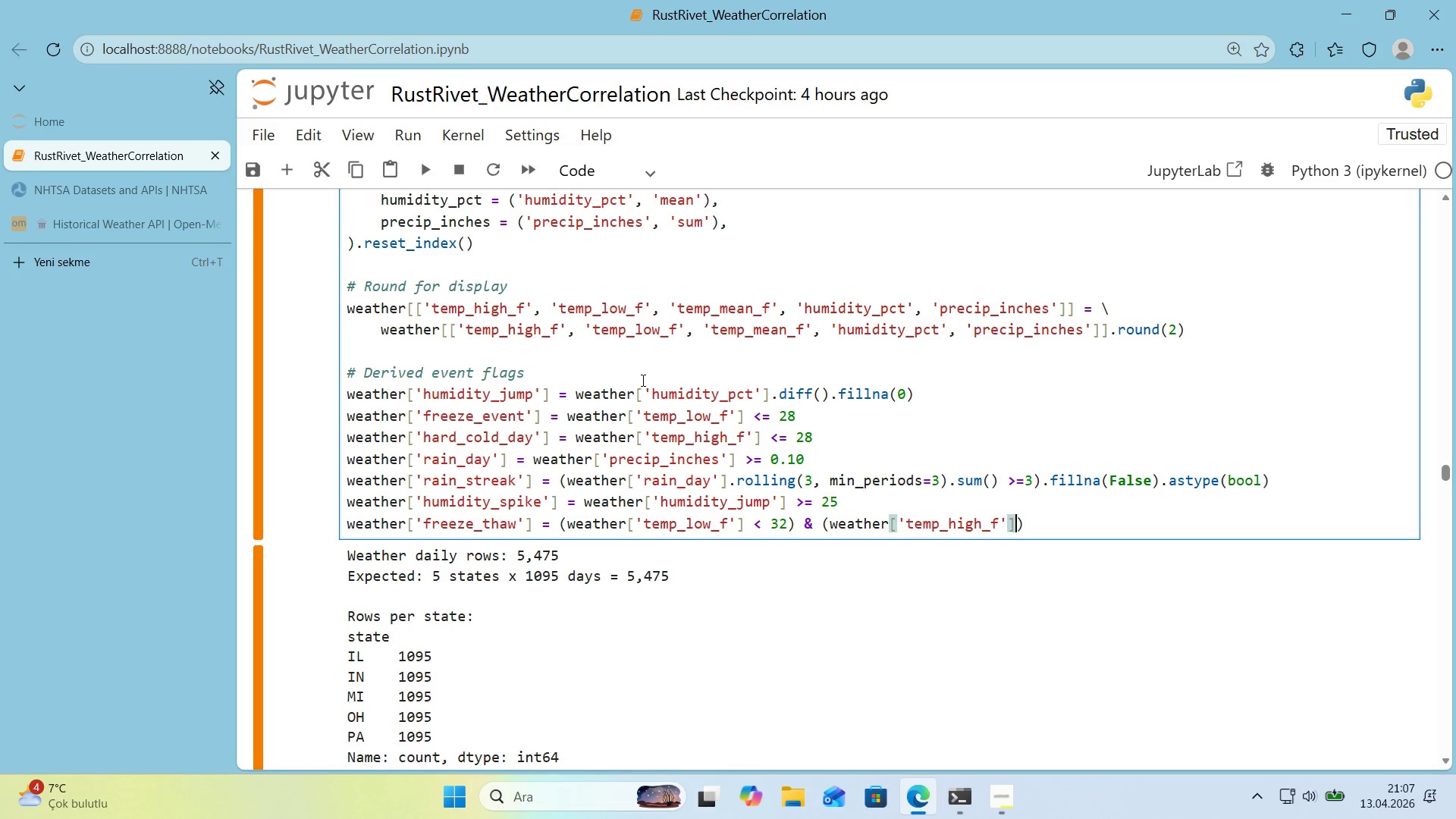 
key(ArrowRight)
 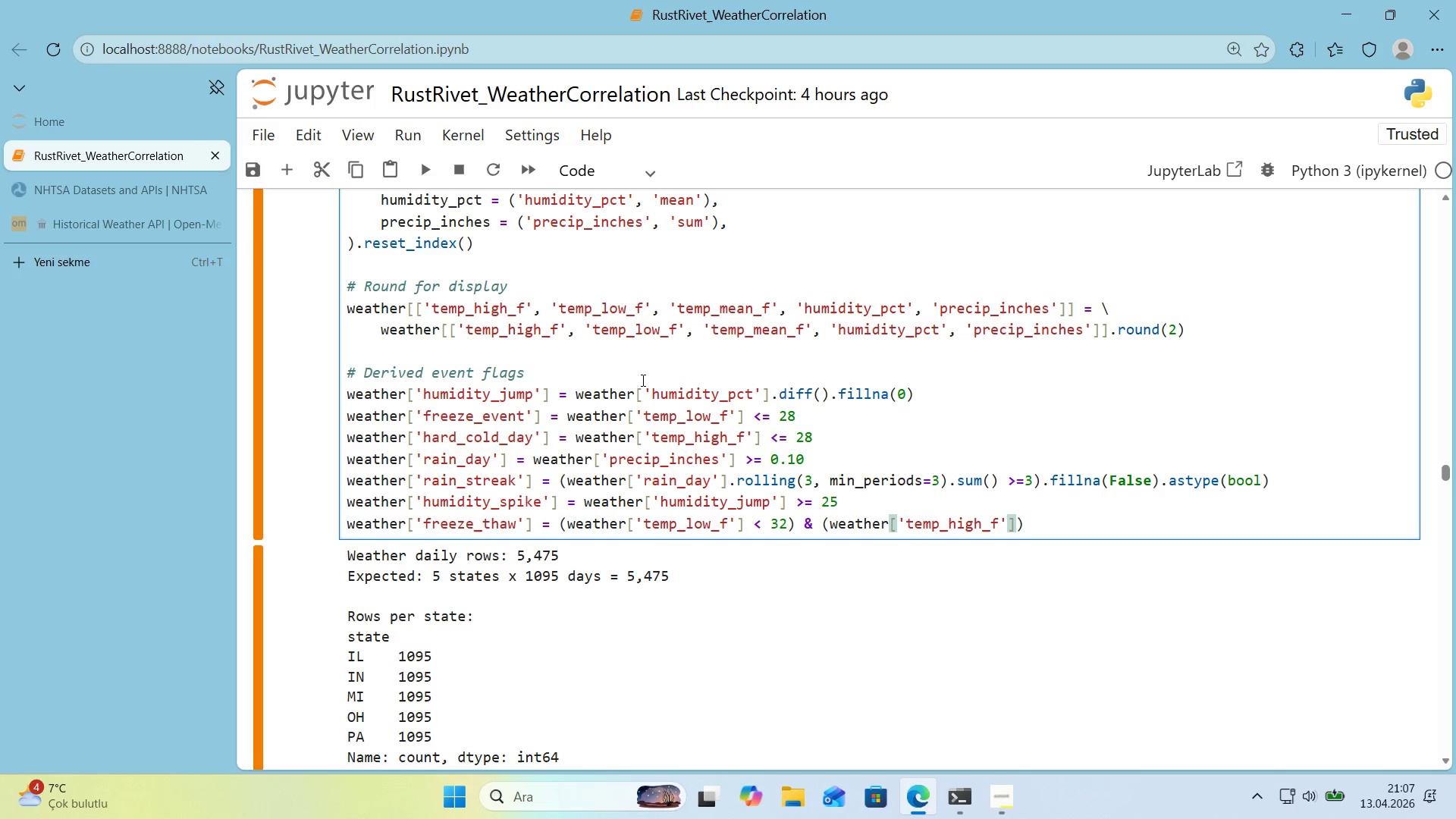 
type( [Break] 30)
 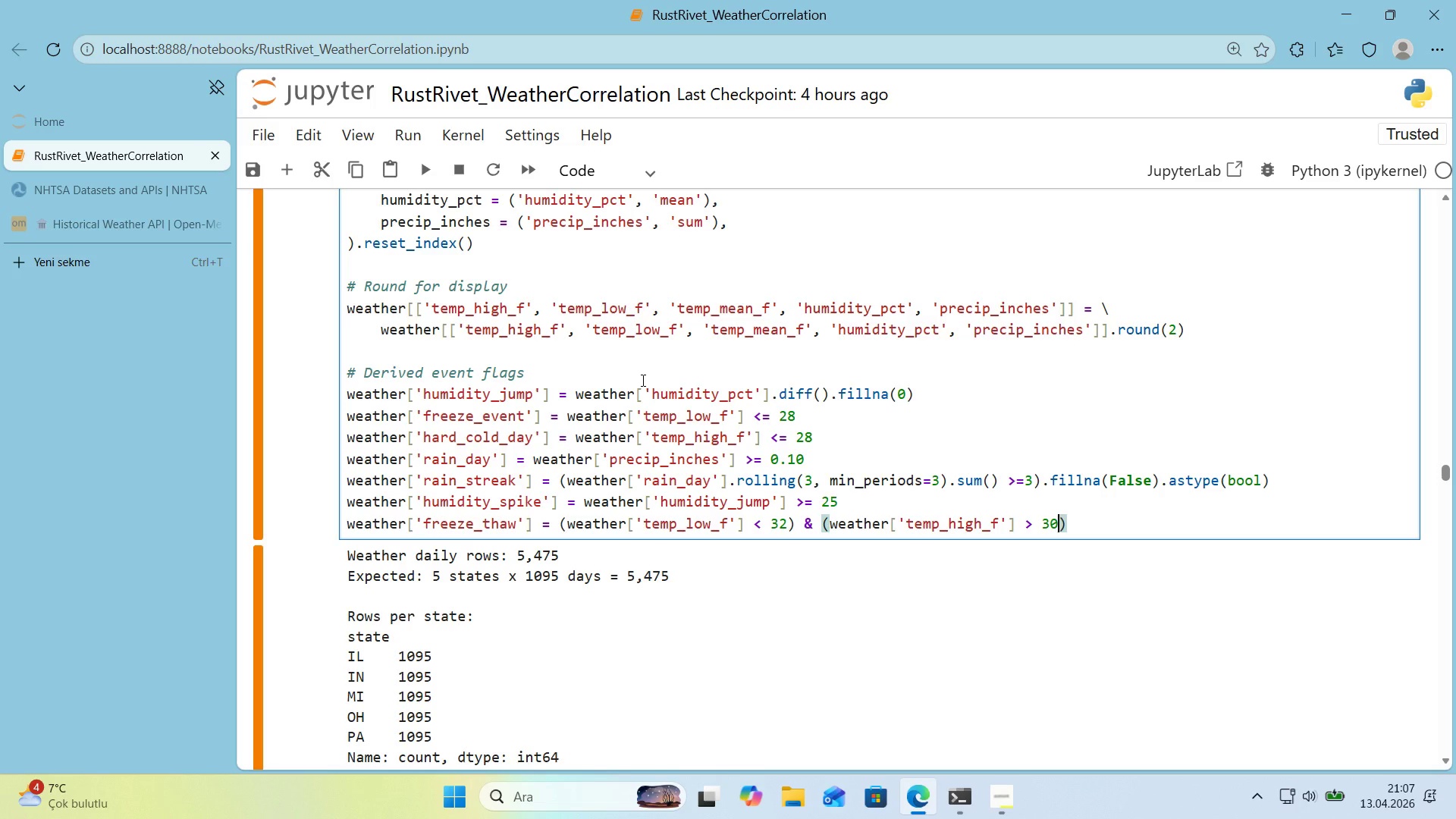 
key(ArrowRight)
 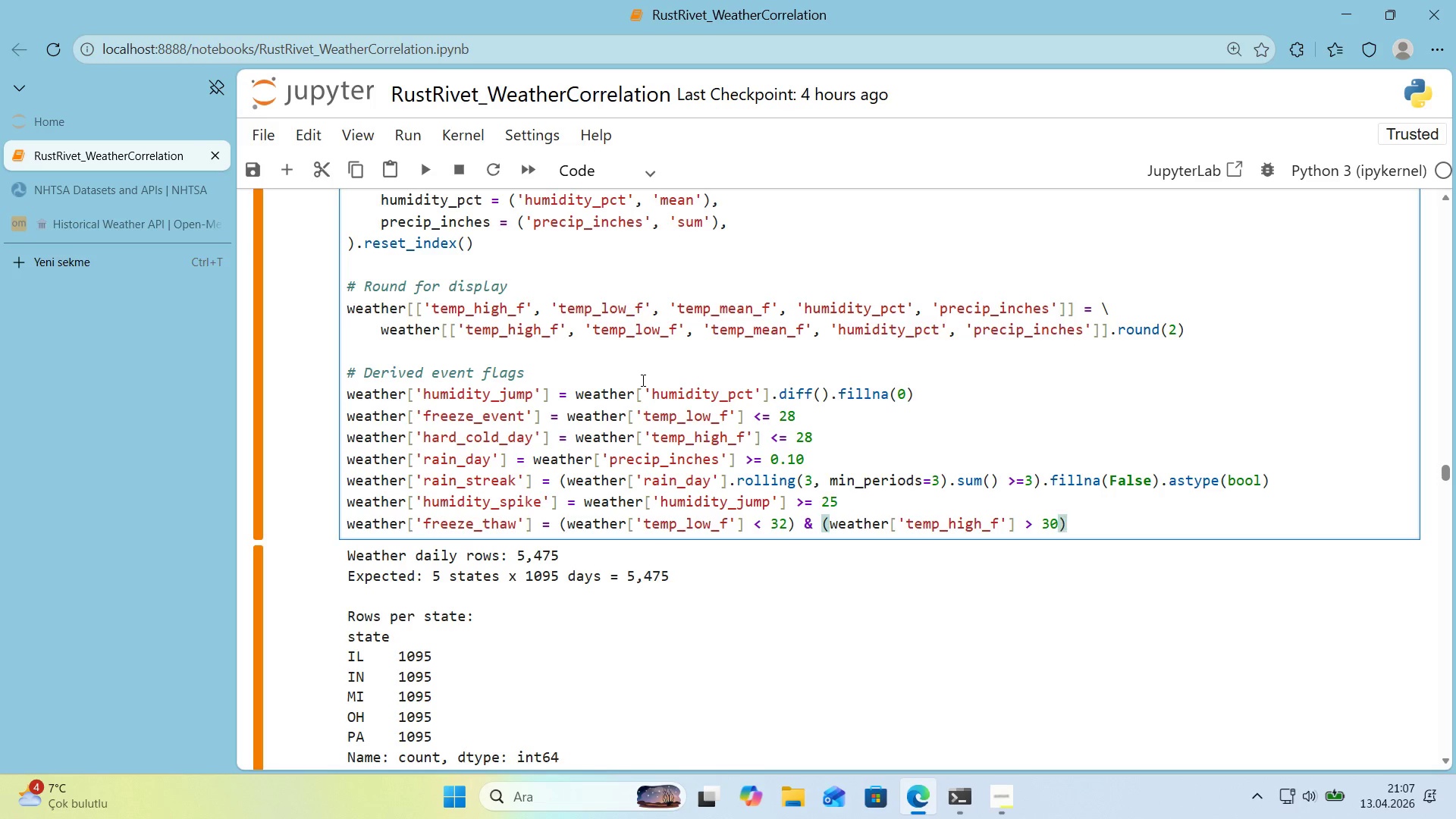 
key(ArrowLeft)
 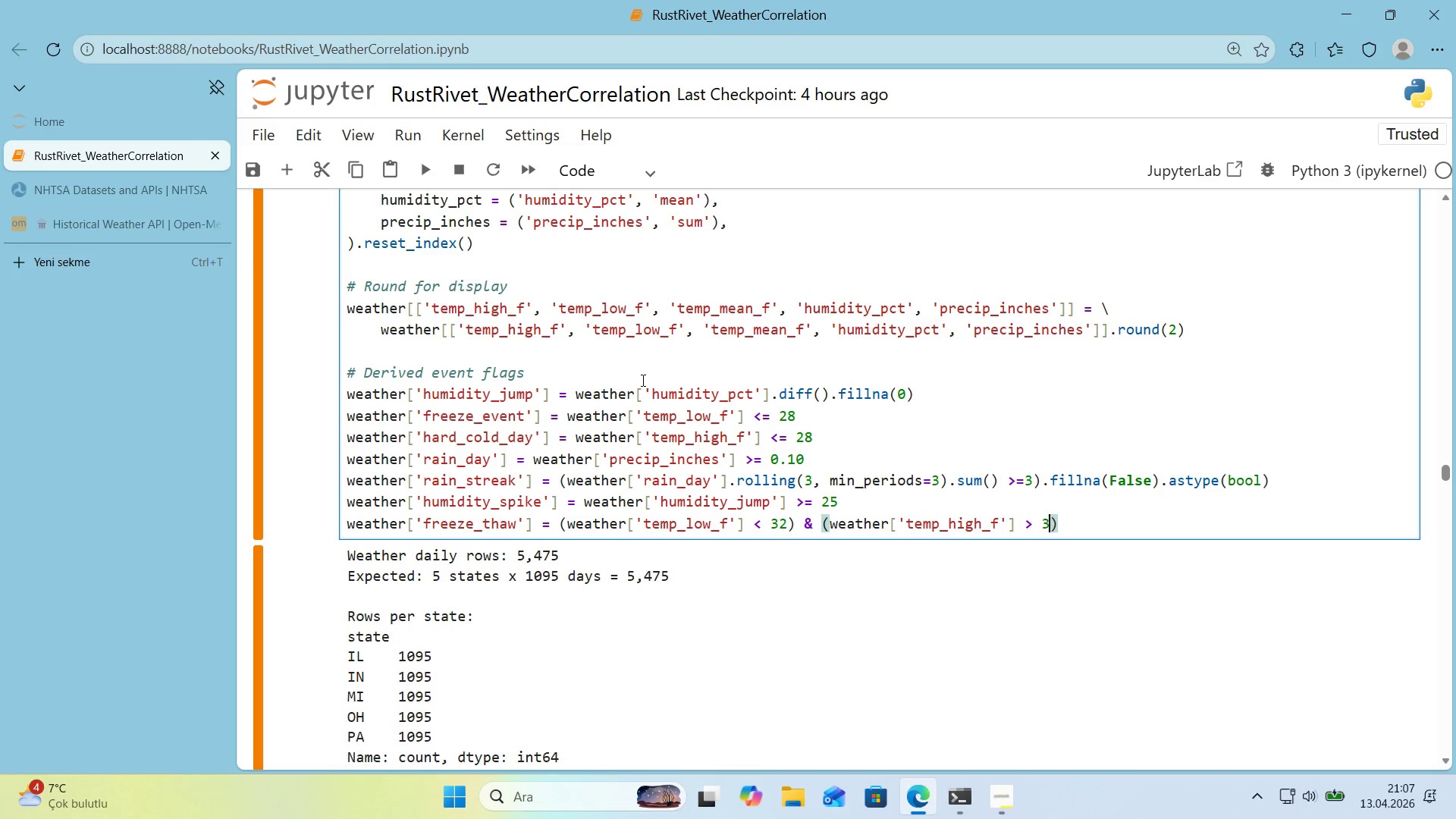 
key(Backspace)
 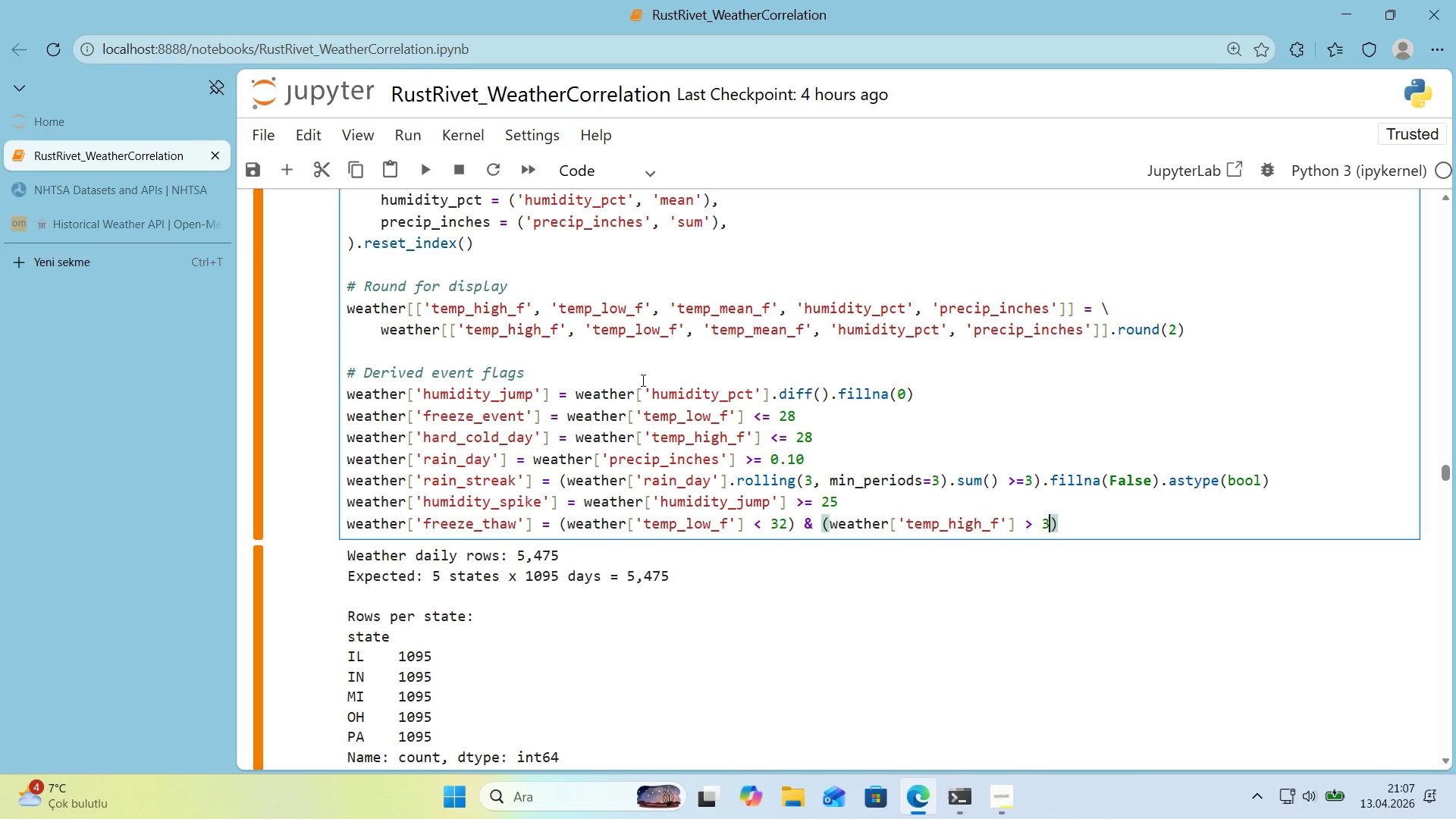 
key(Numpad8)
 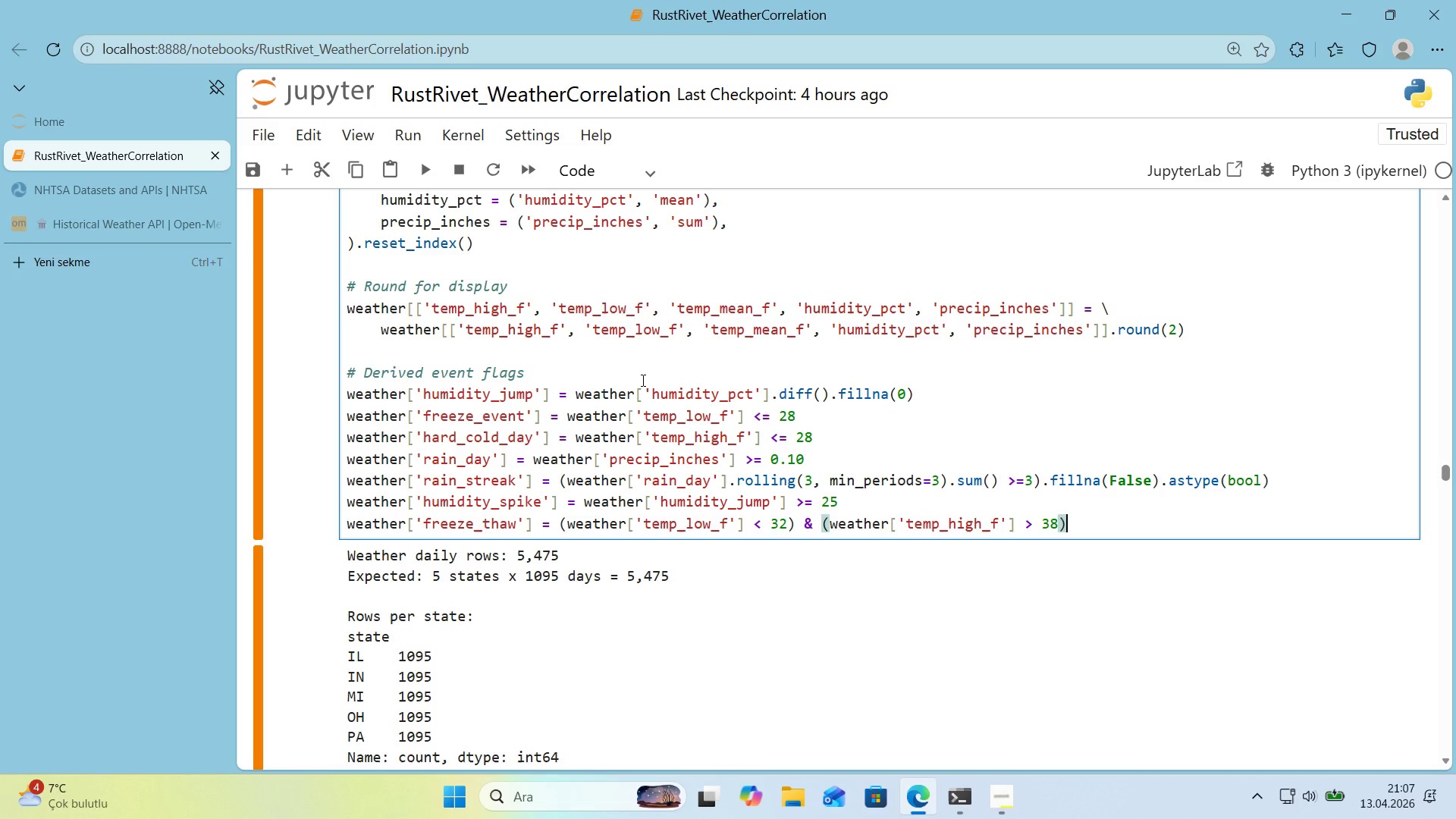 
key(ArrowRight)
 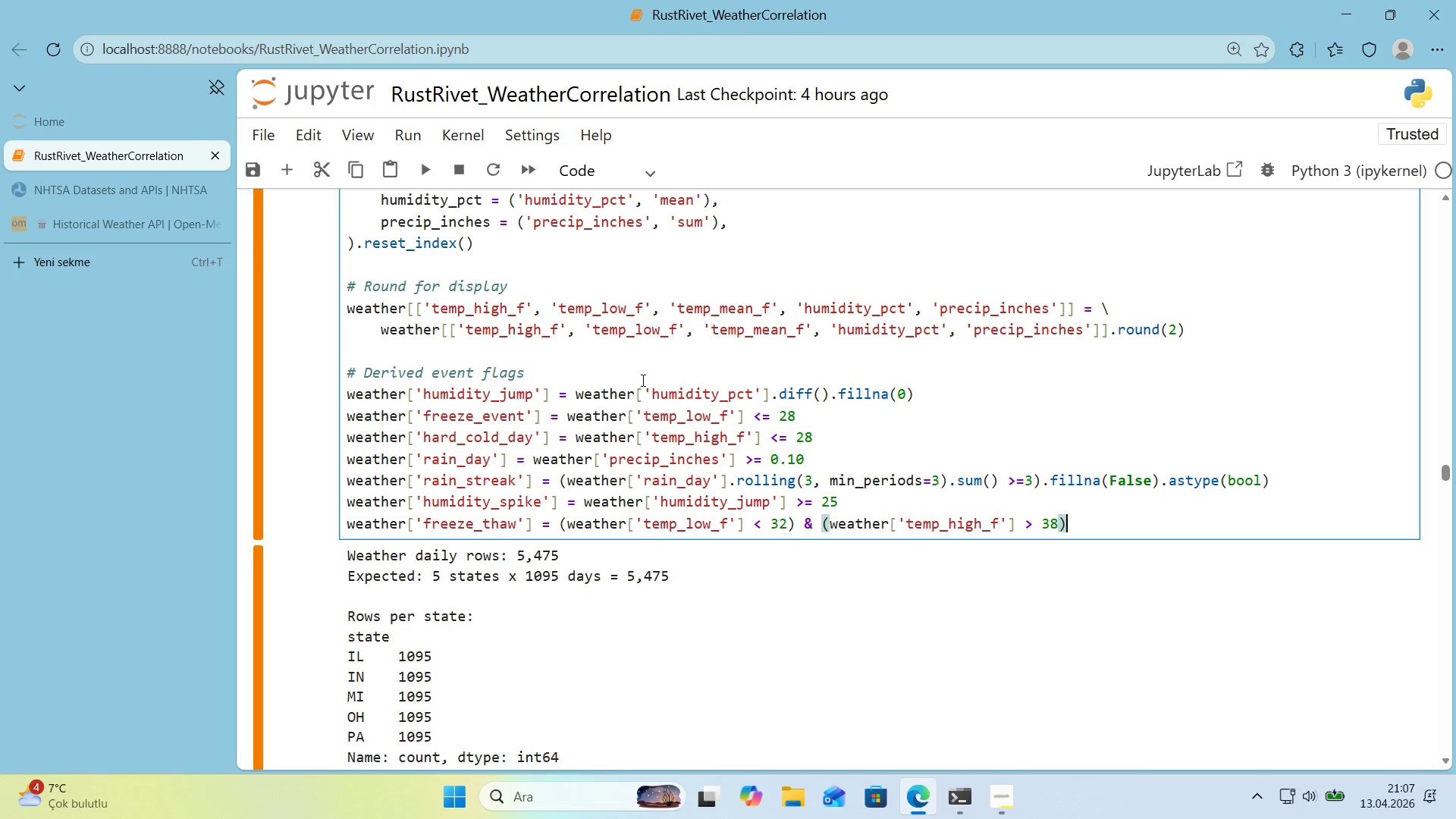 
key(Enter)
 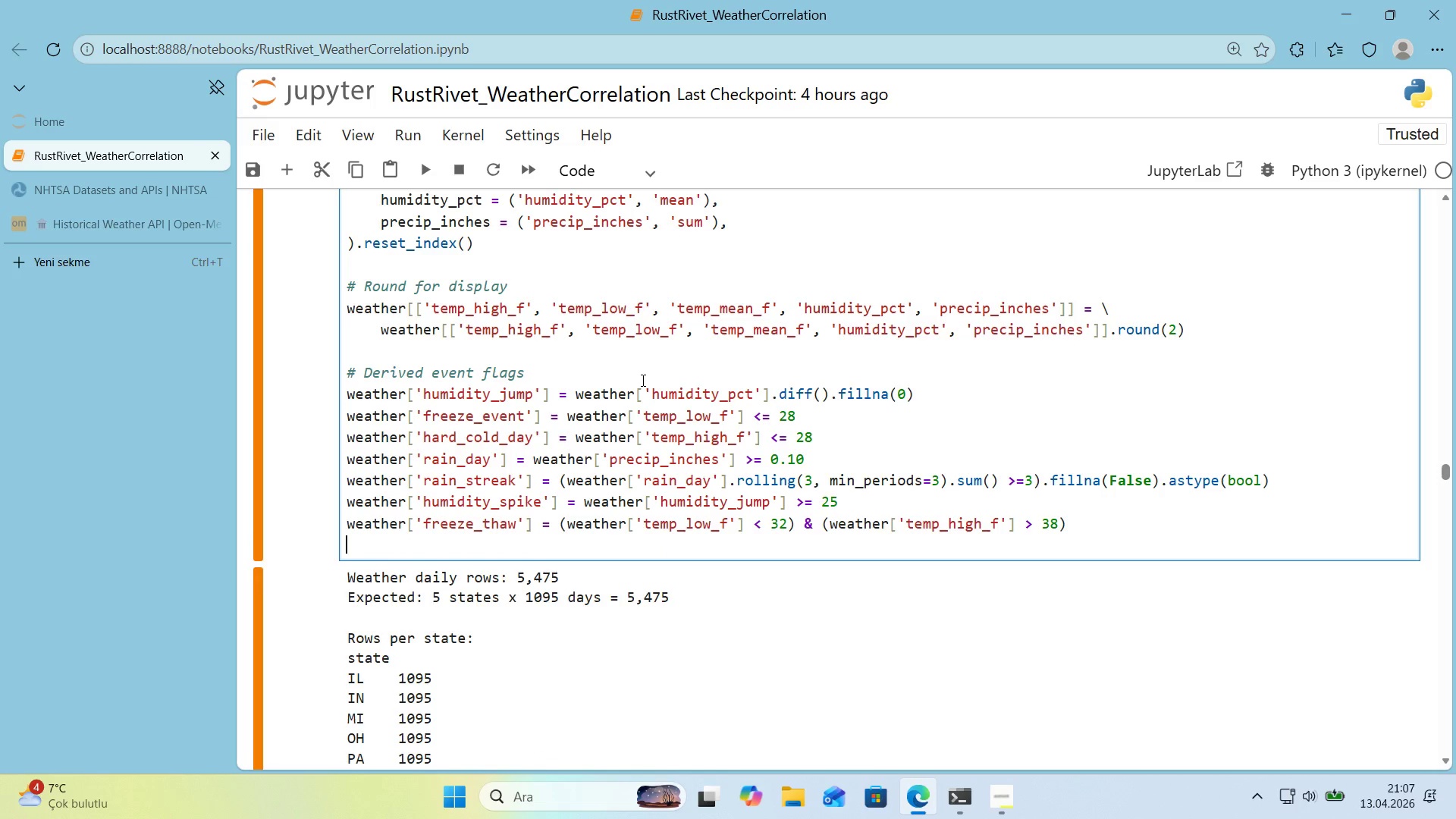 
key(Enter)
 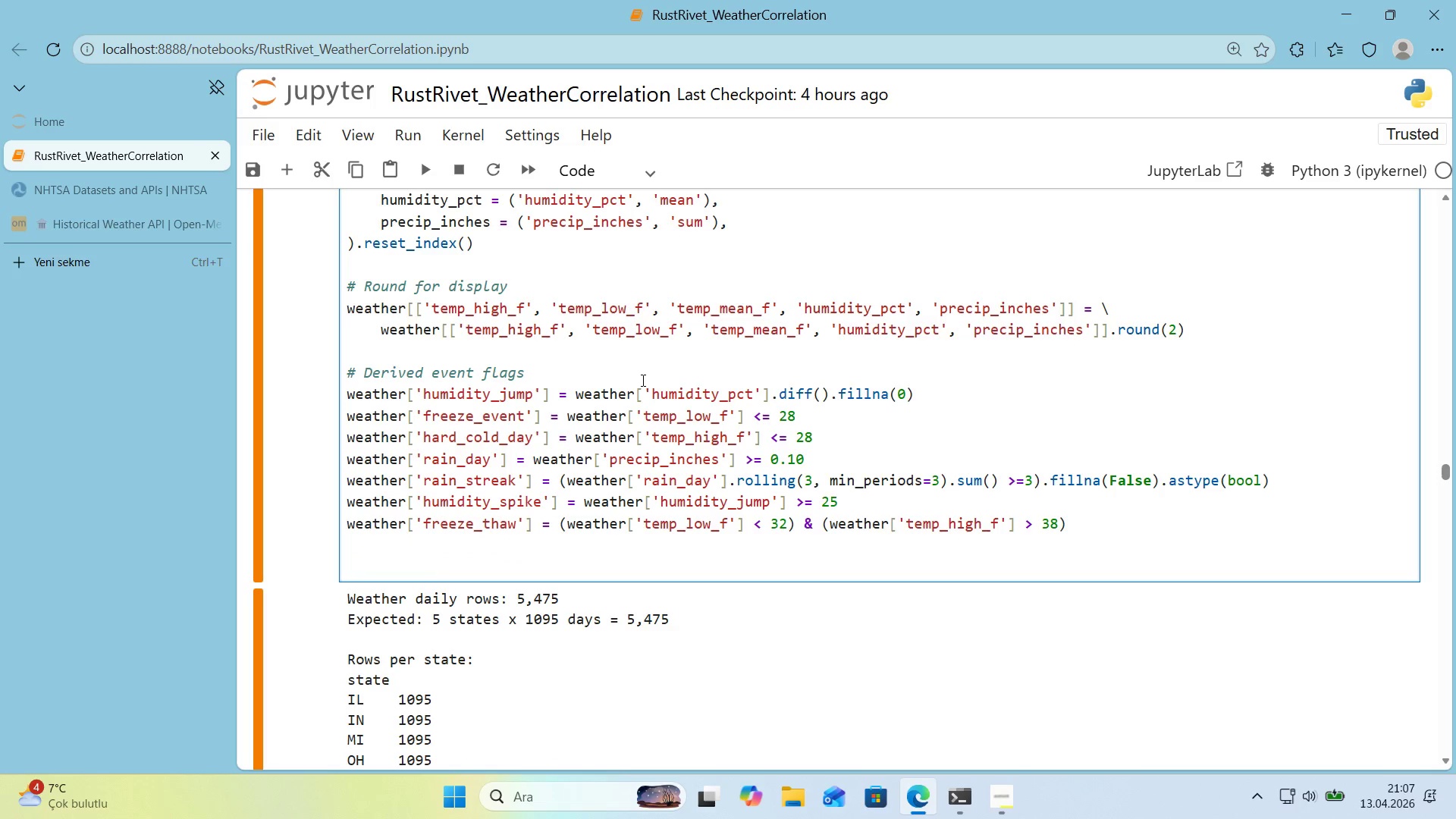 
type(pr'nt*()
 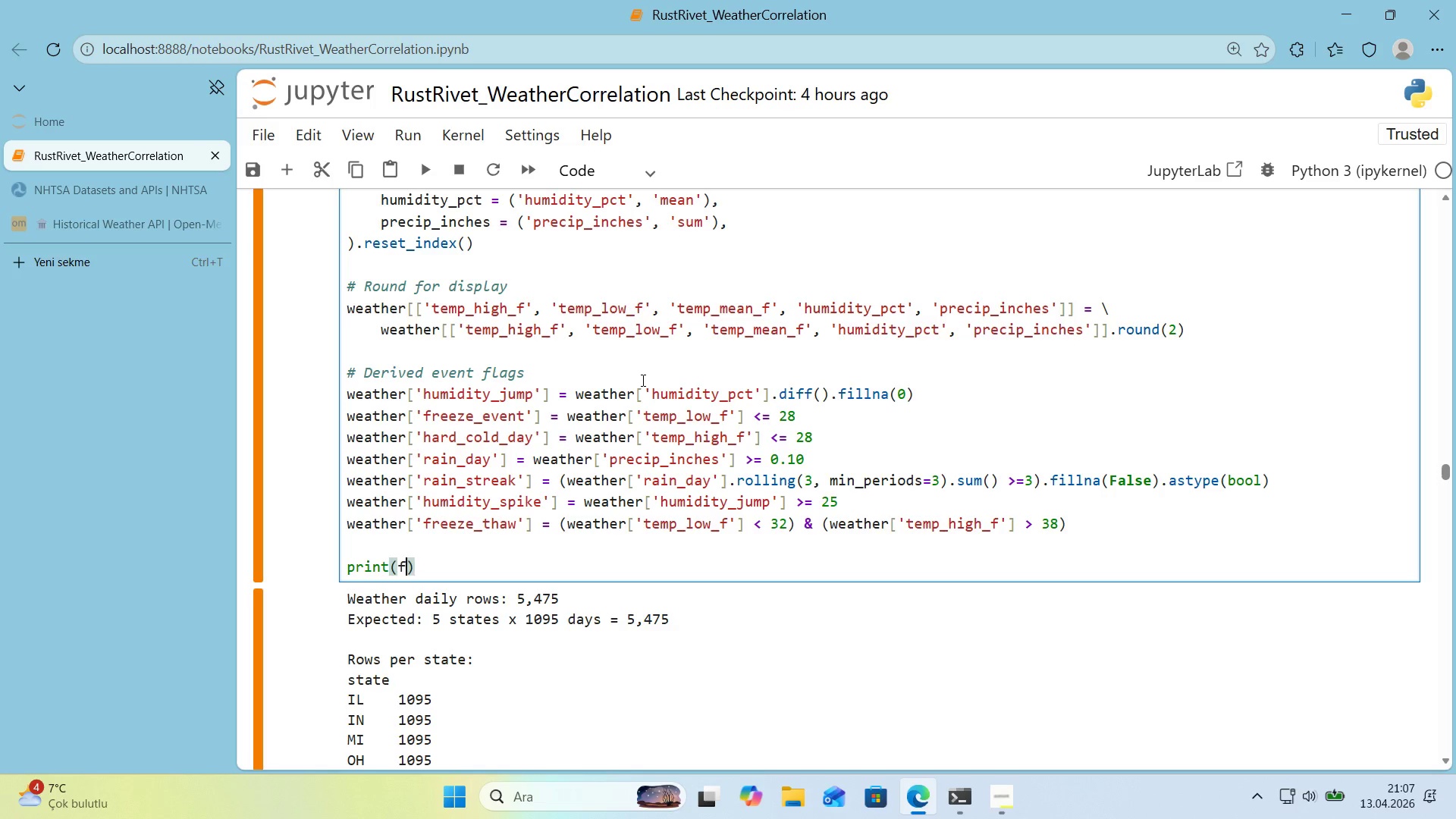 
 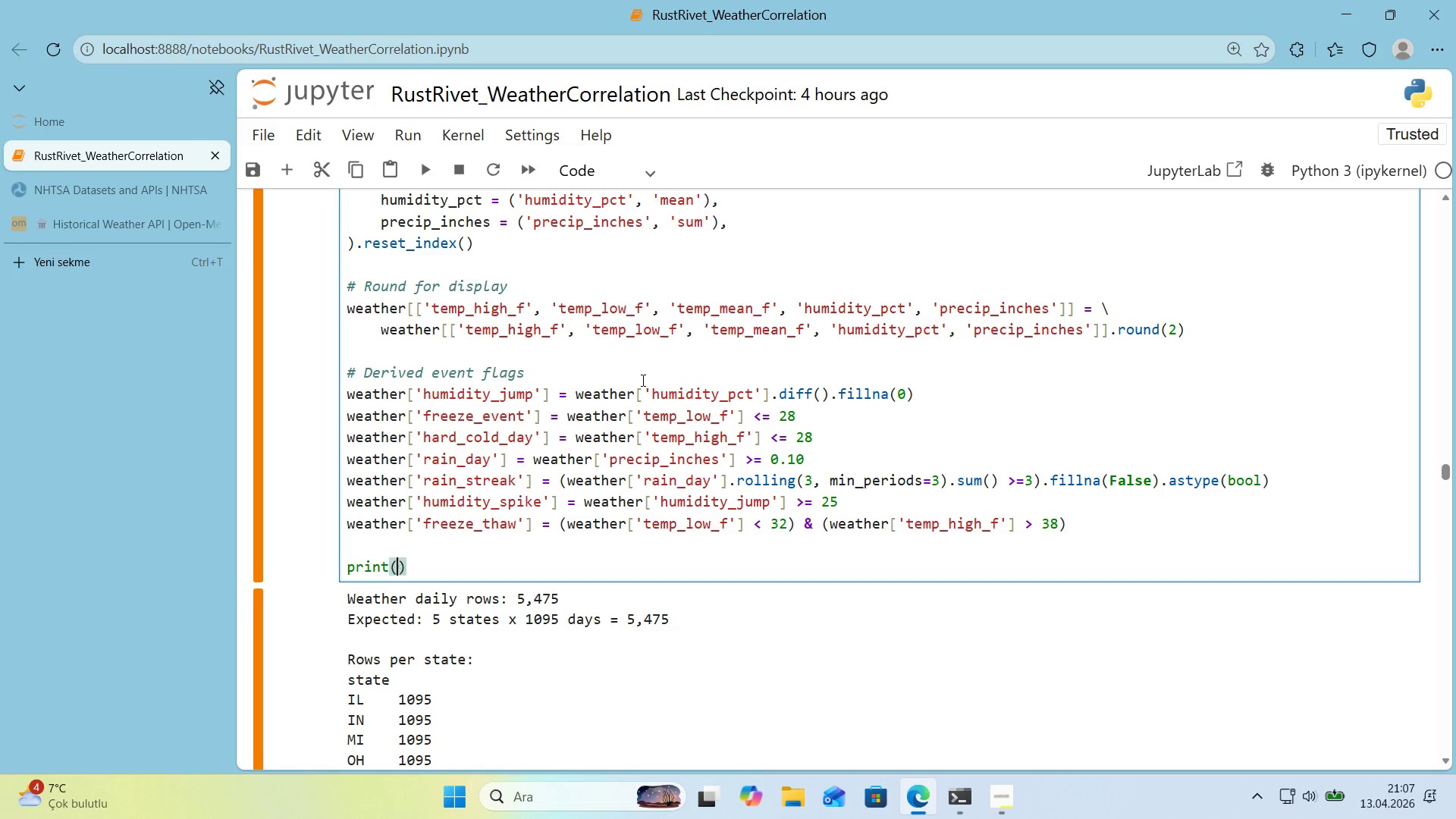 
key(ArrowLeft)
 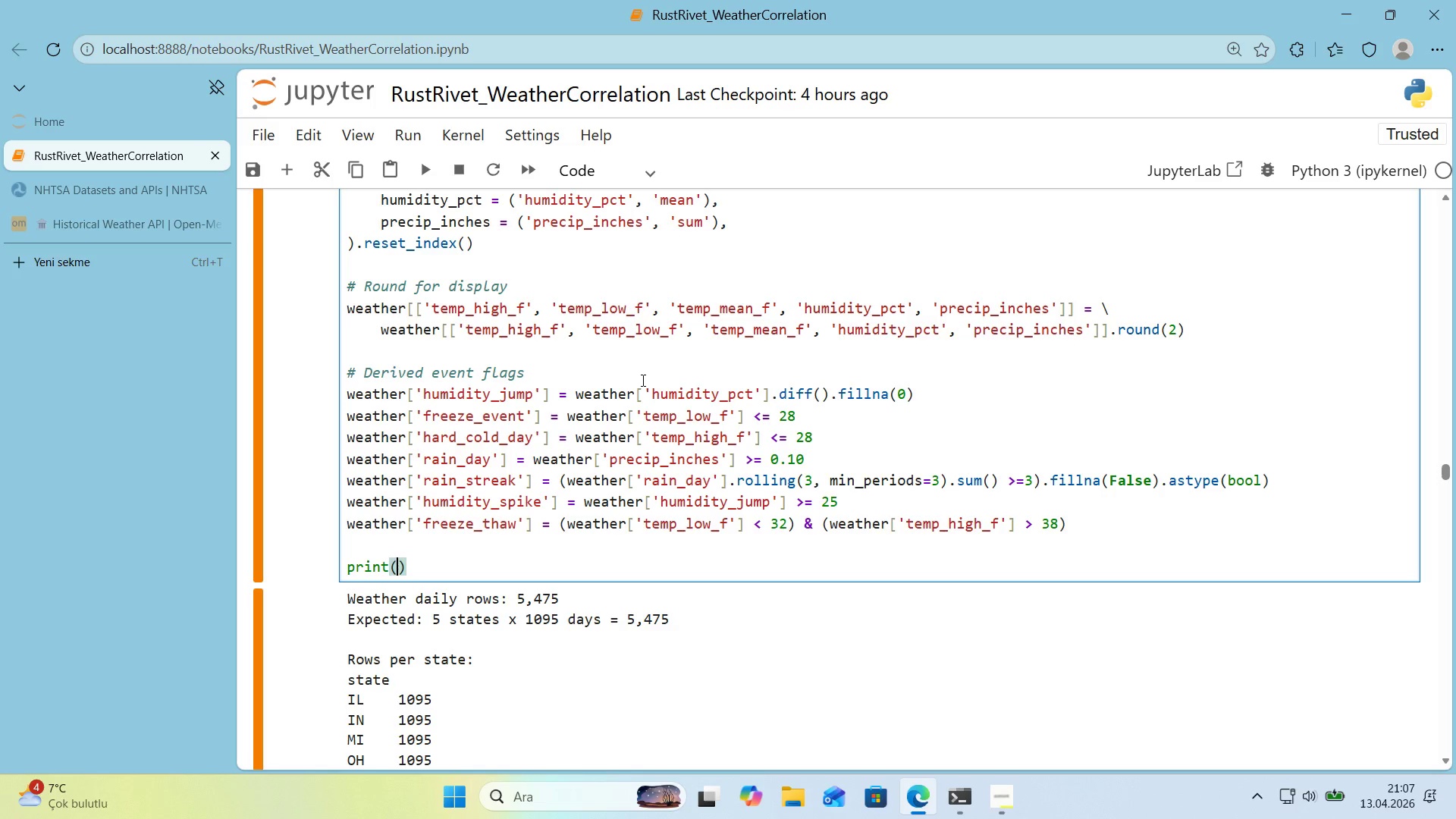 
type(f@@)
 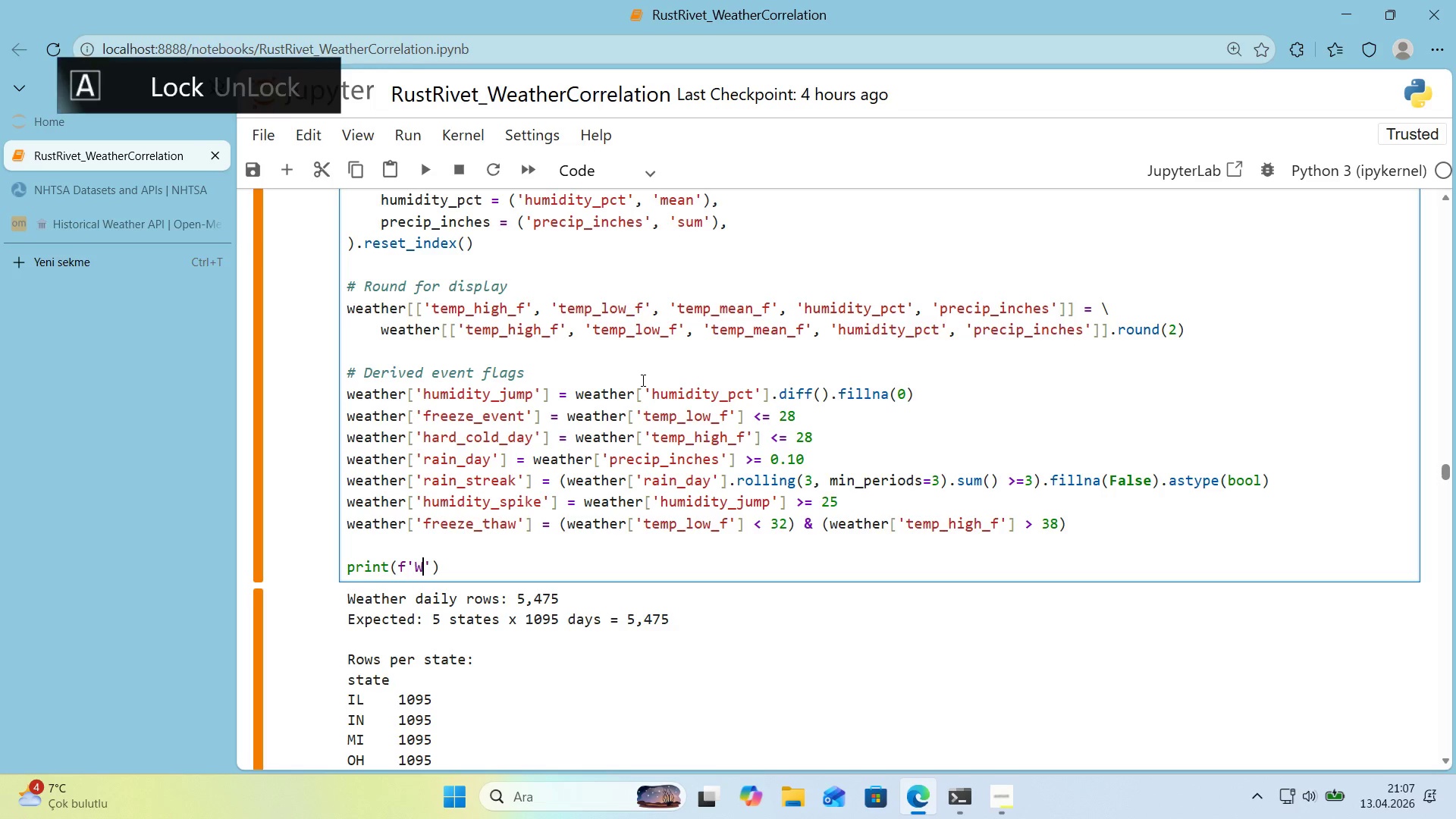 
 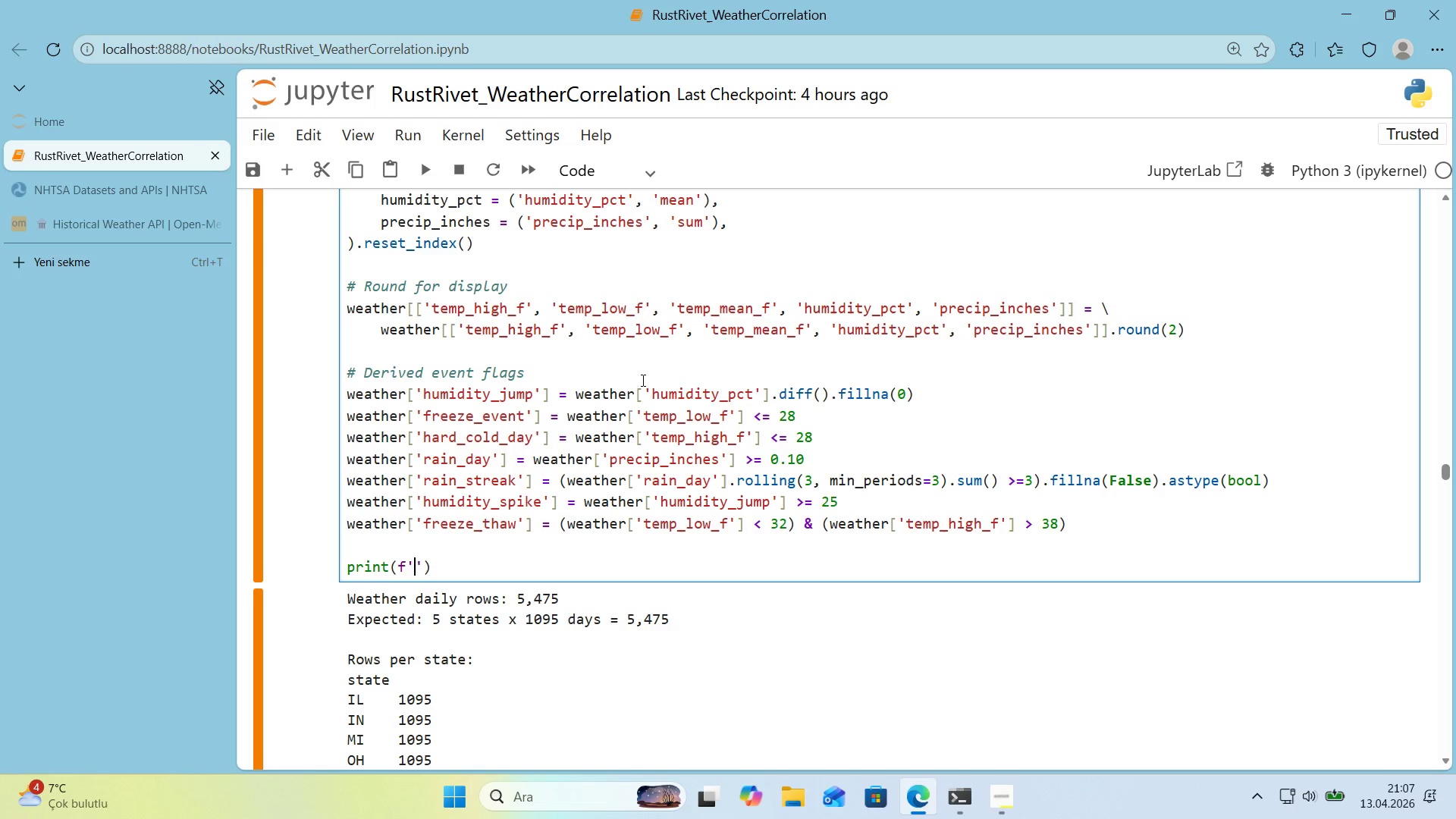 
key(ArrowLeft)
 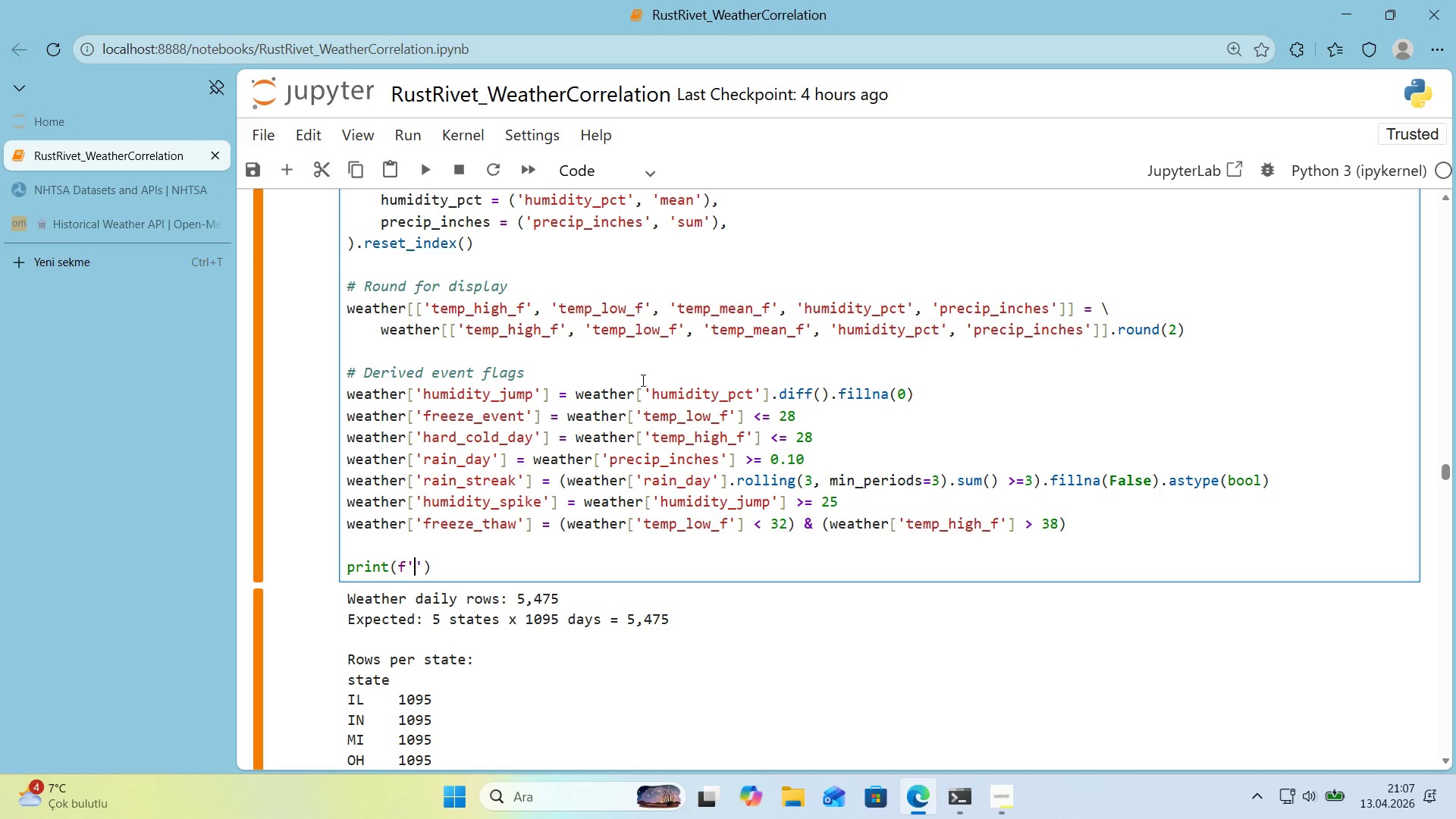 
type(Weather da'ly rows>  )
 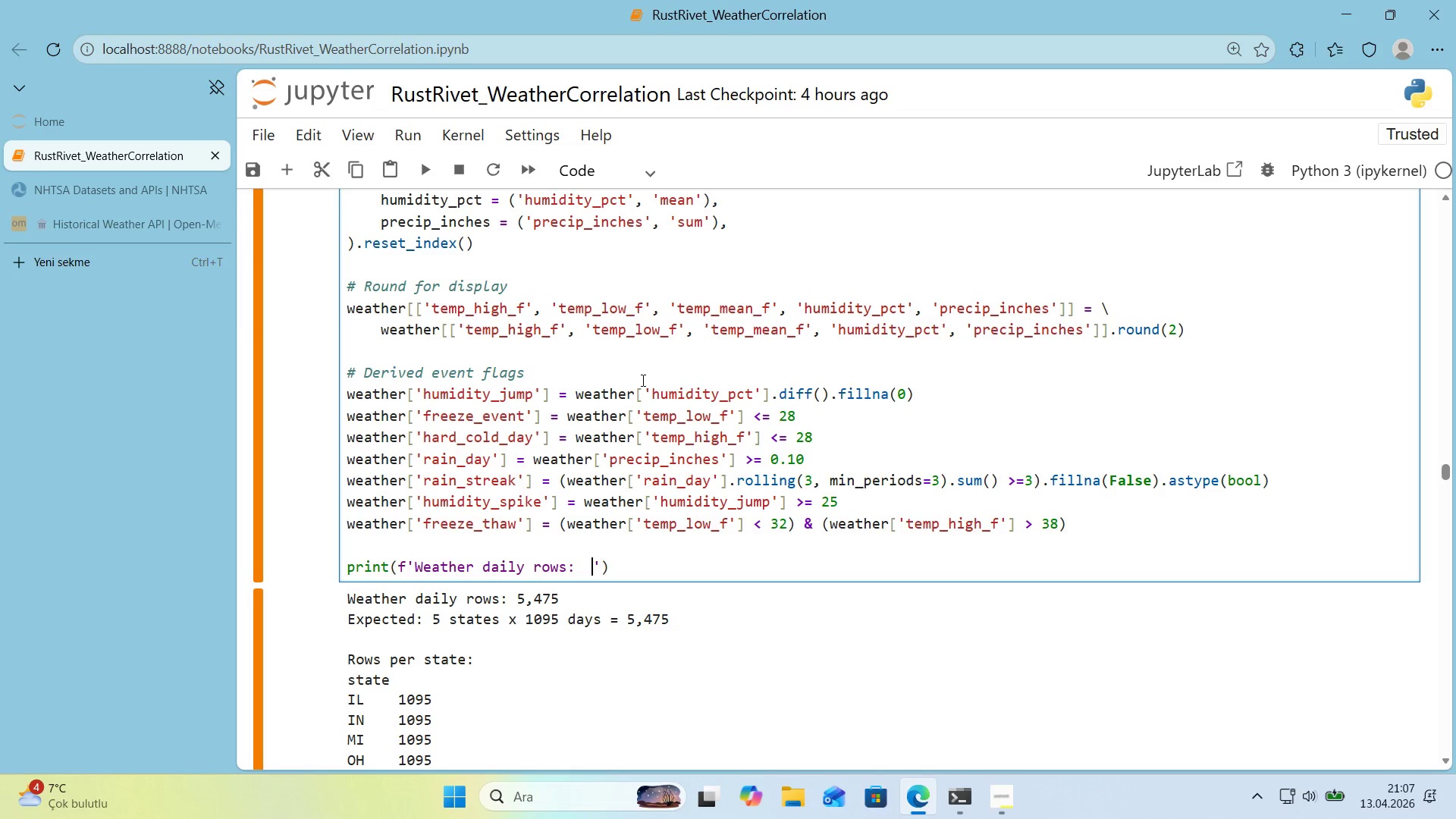 
key(Alt+Control+7)
 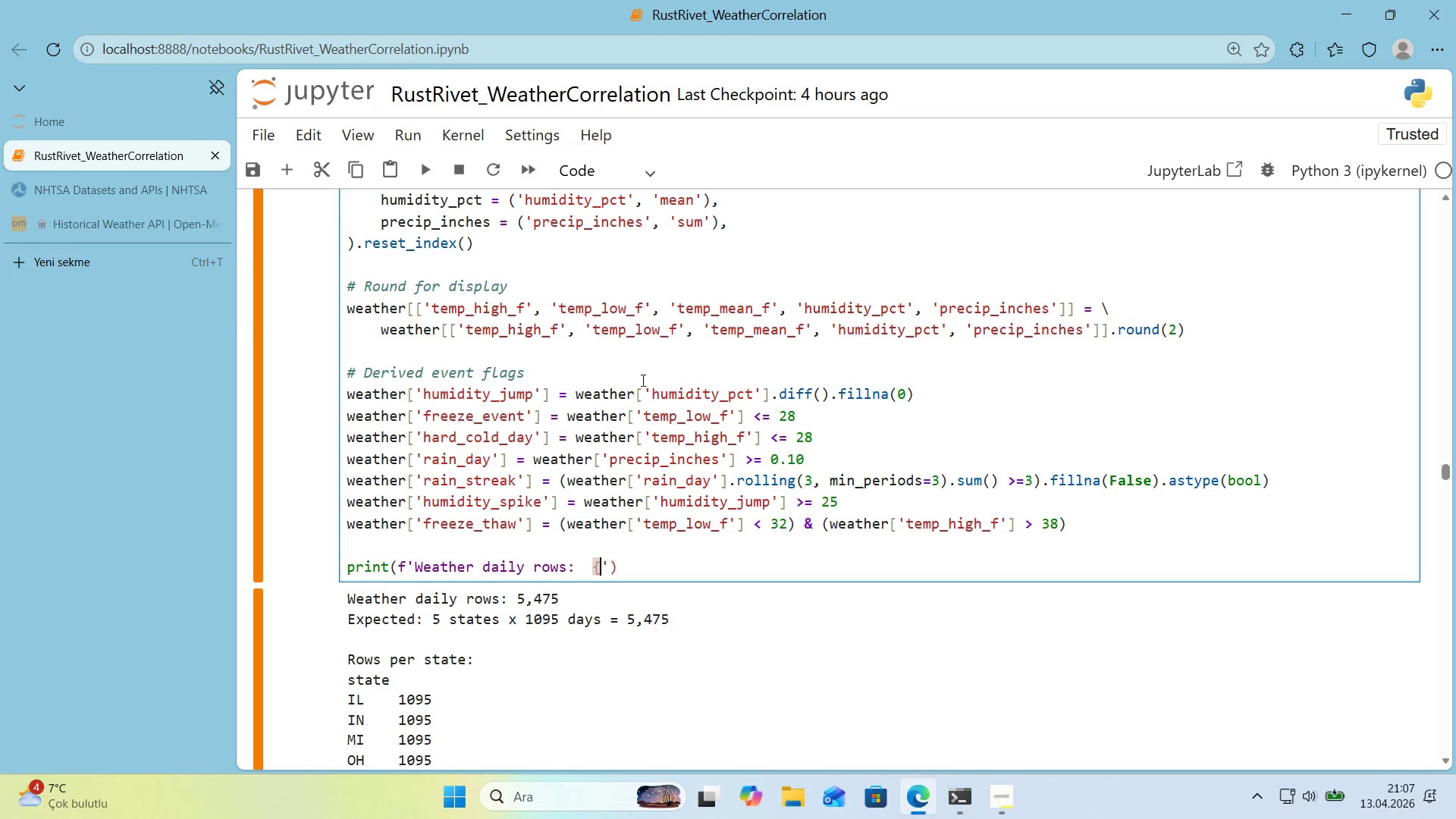 
key(Alt+Control+0)
 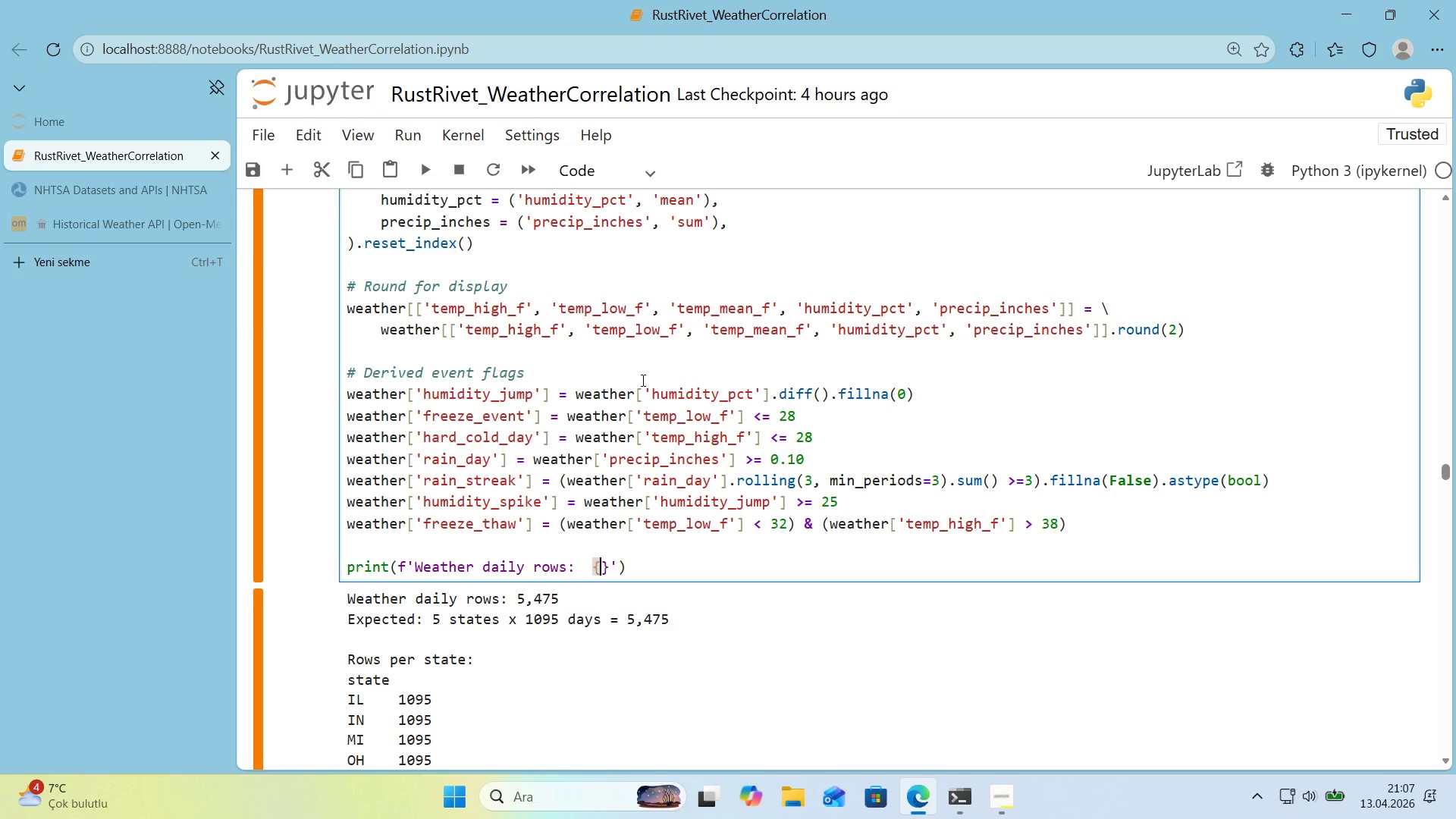 
key(ArrowLeft)
 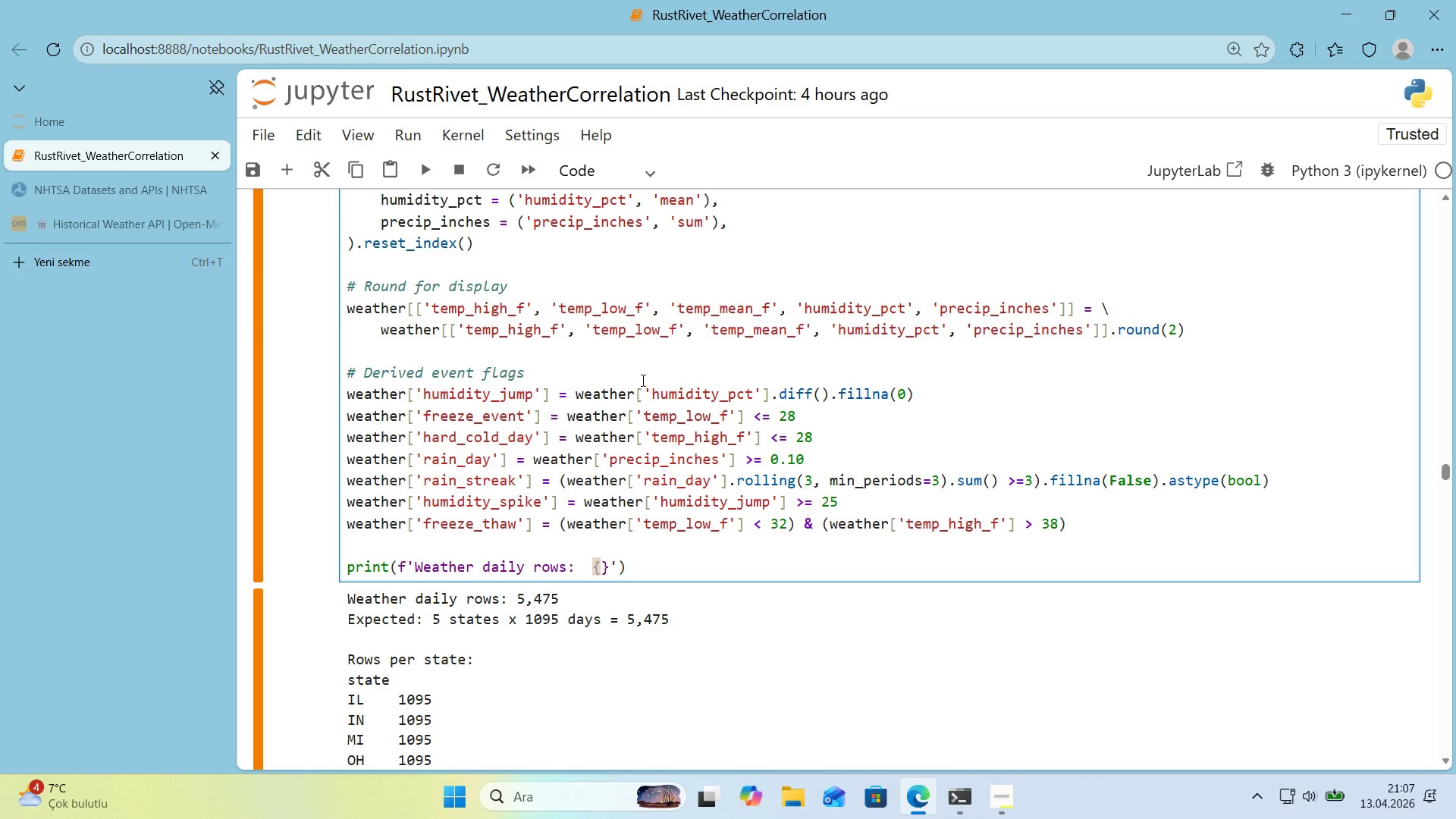 
type(len&*)
key(Backspace)
key(Backspace)
type(*()
 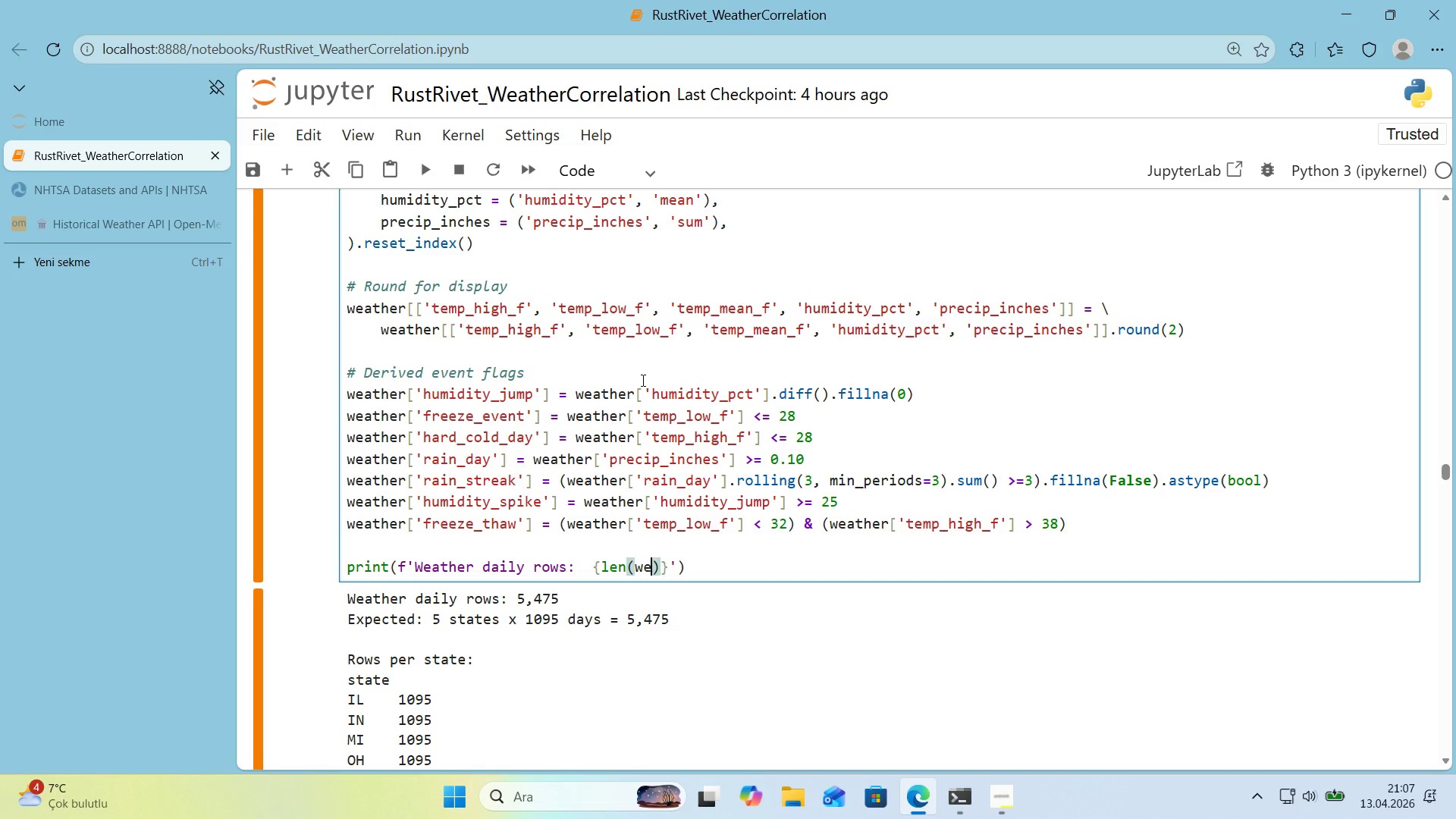 
 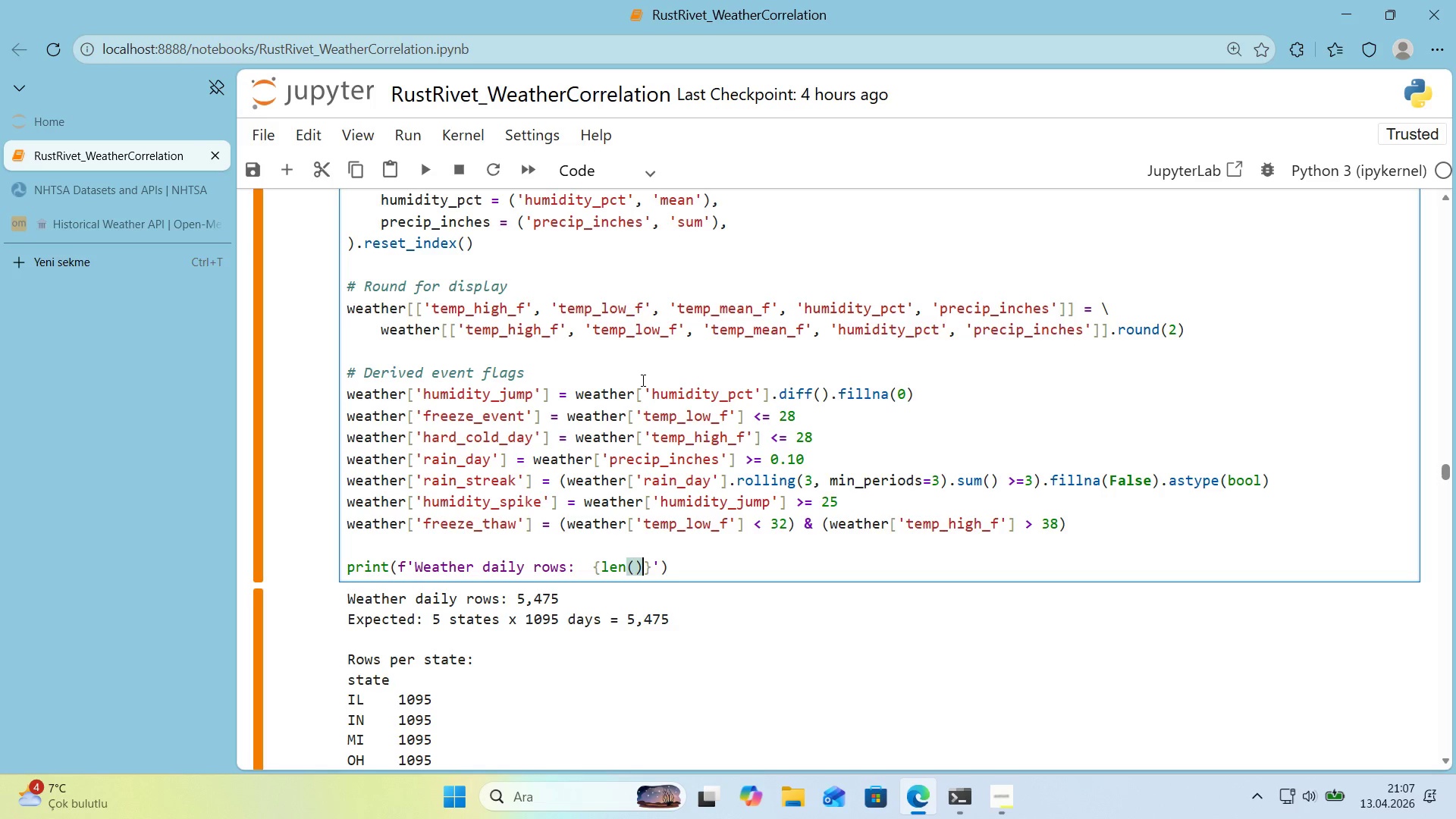 
key(ArrowLeft)
 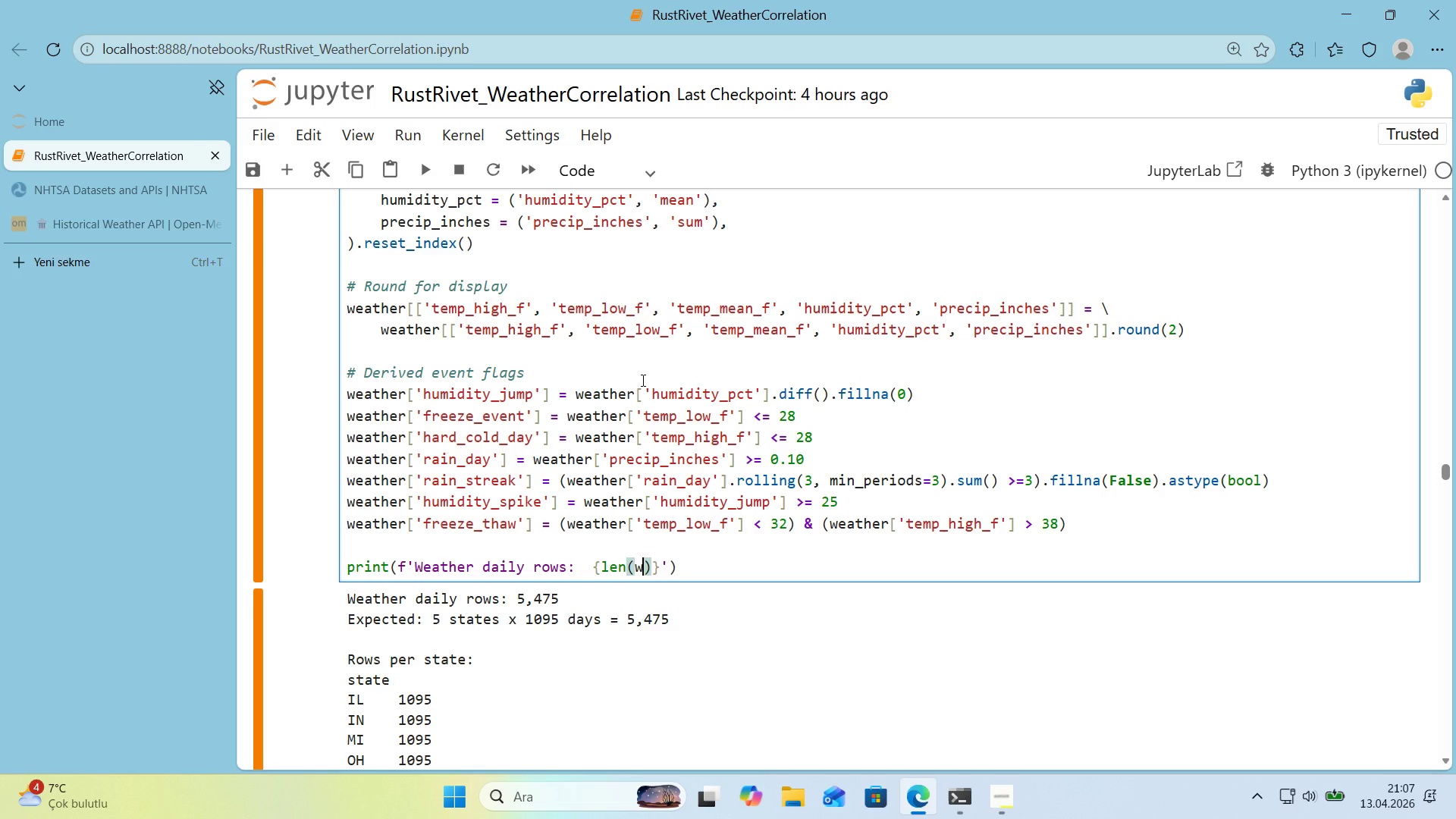 
type(weather)
 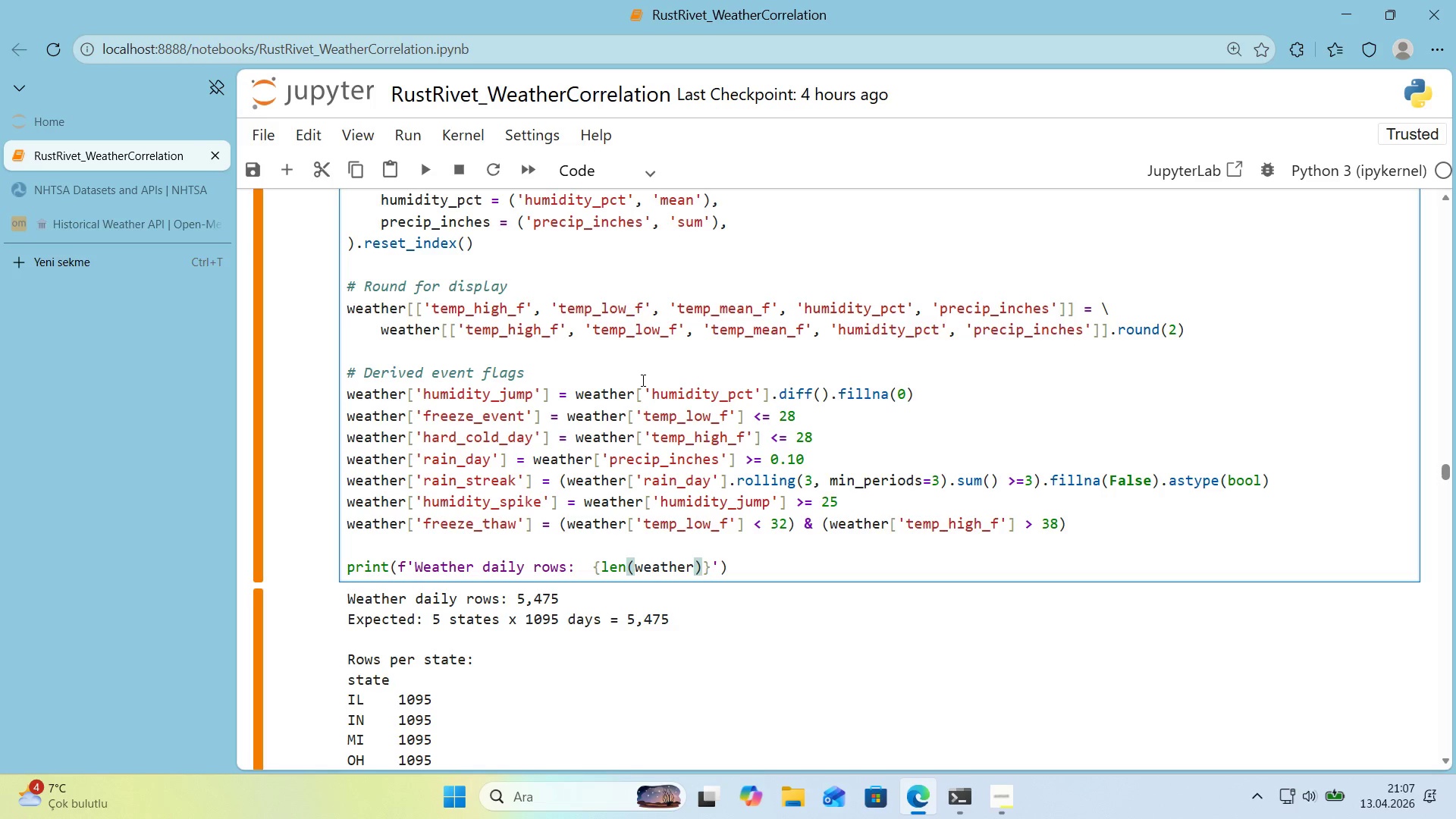 
key(ArrowRight)
 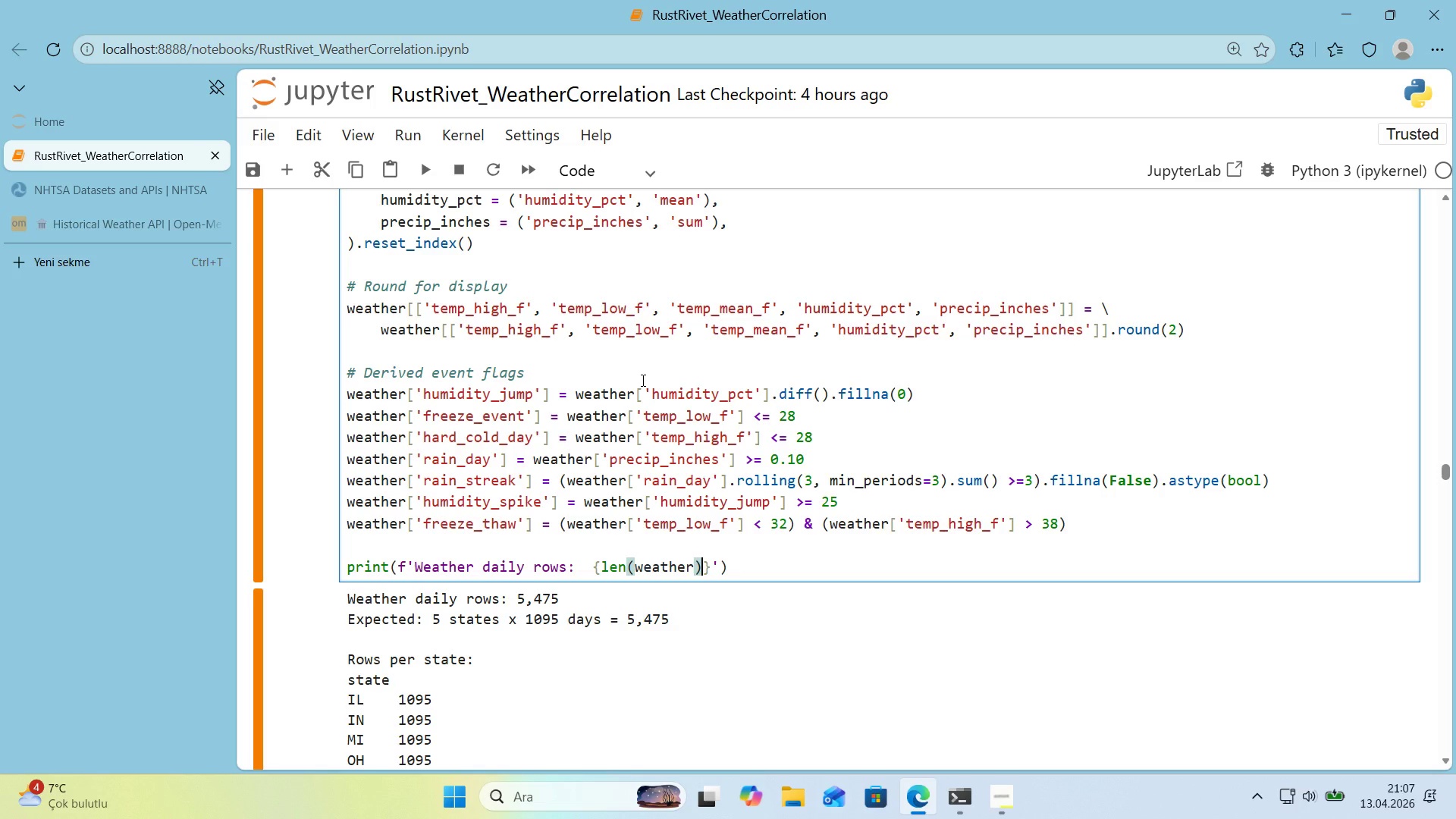 
key(Shift+Period)
 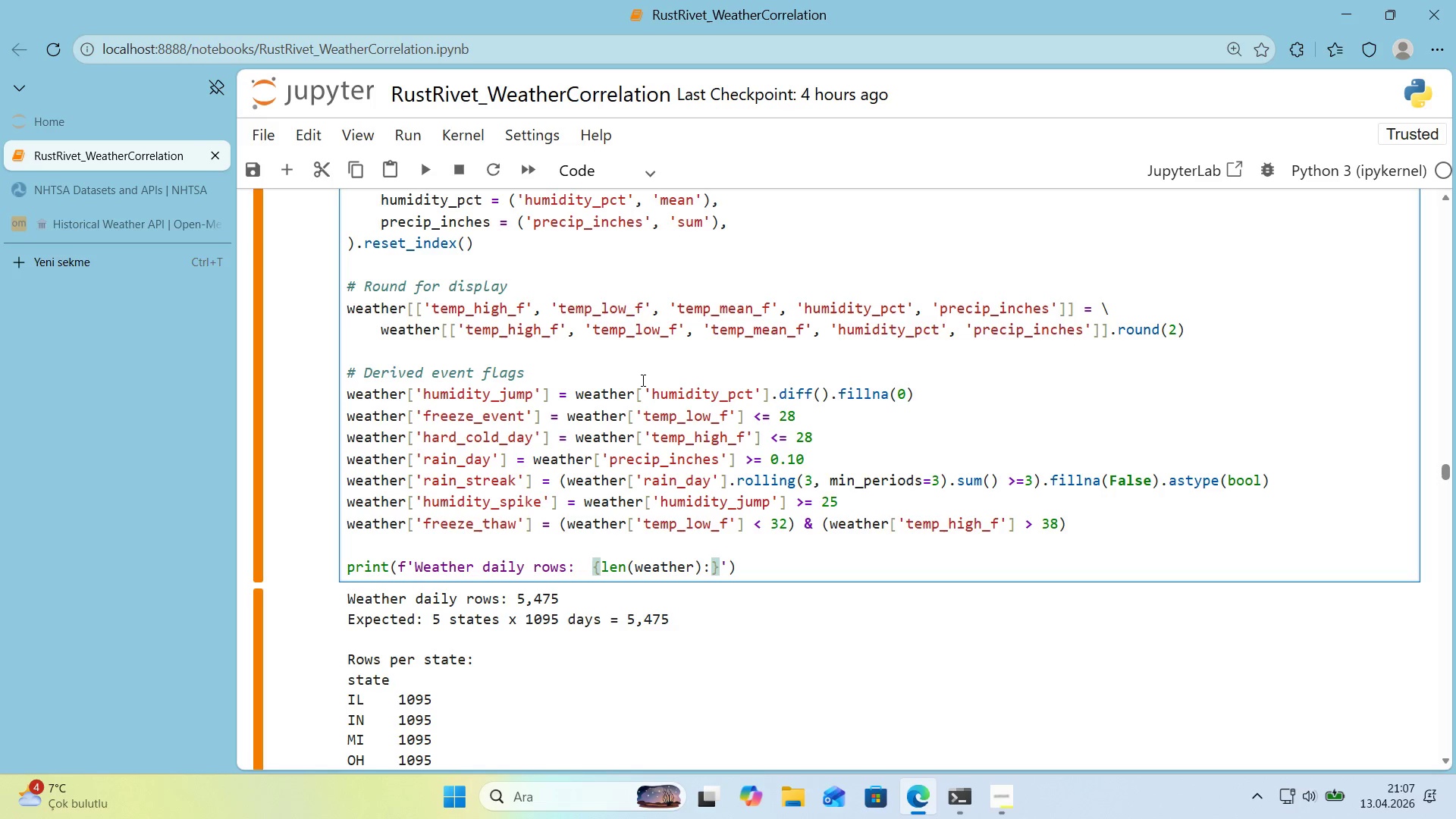 
key(Comma)
 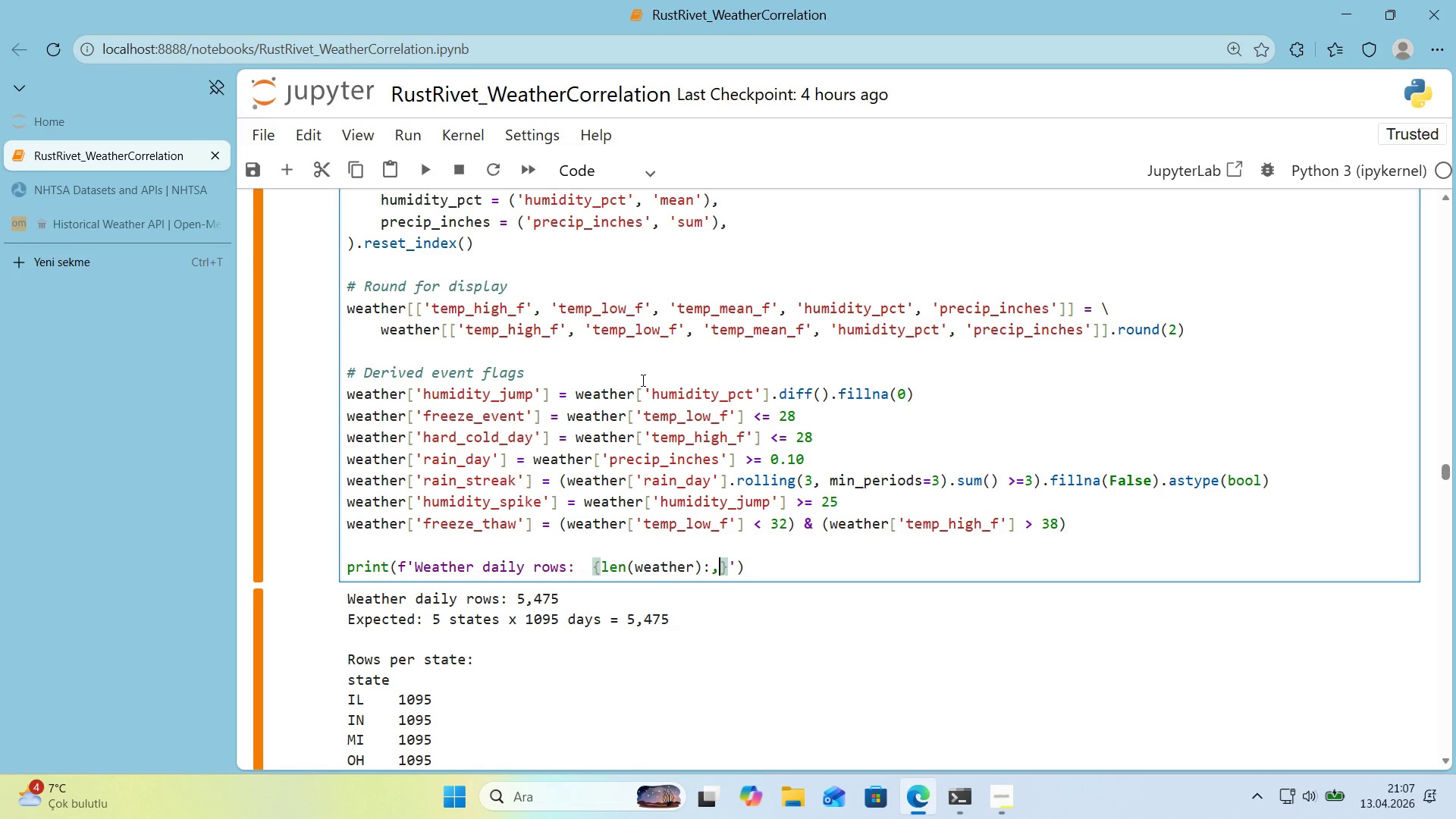 
key(ArrowRight)
 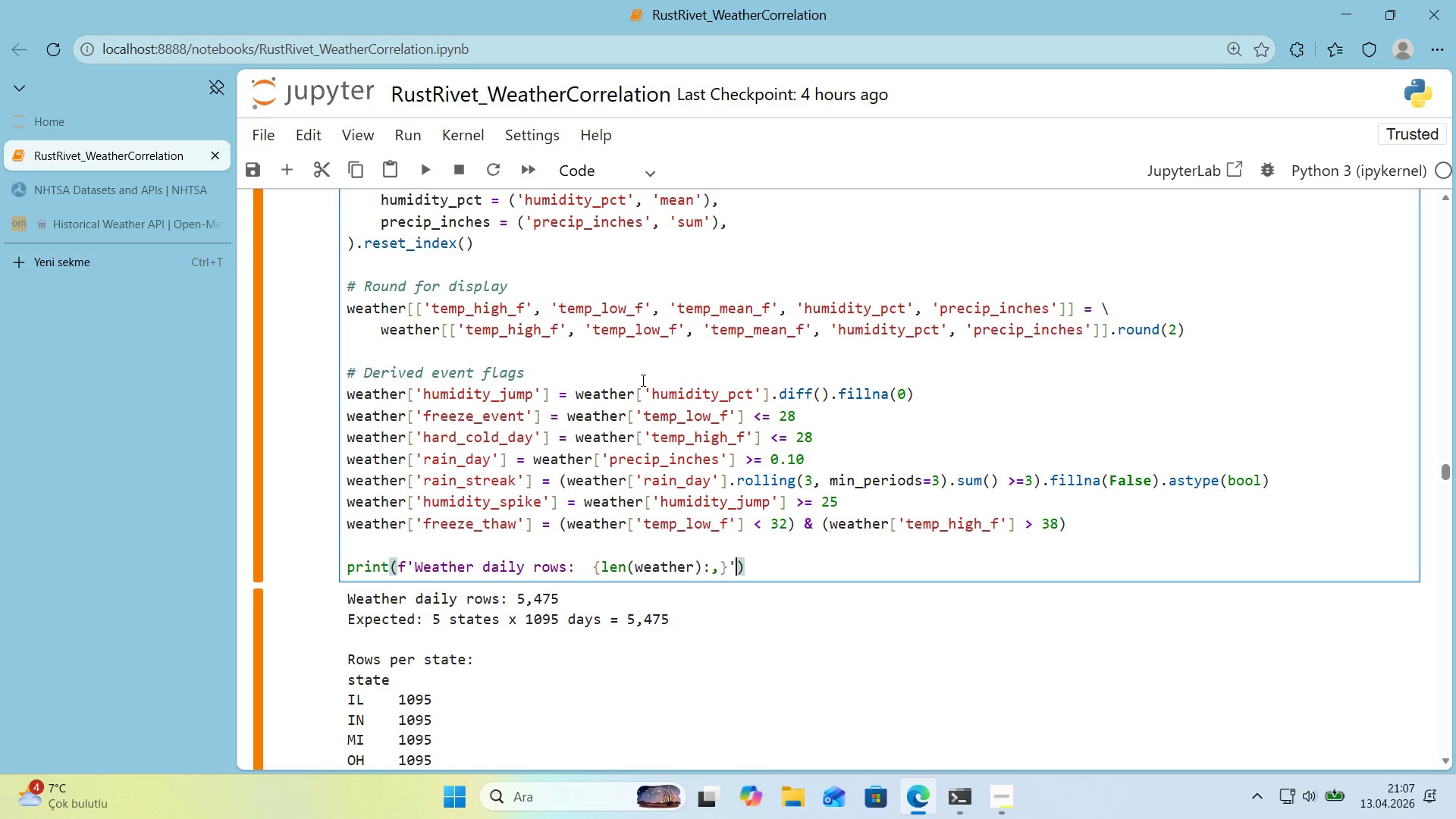 
key(ArrowRight)
 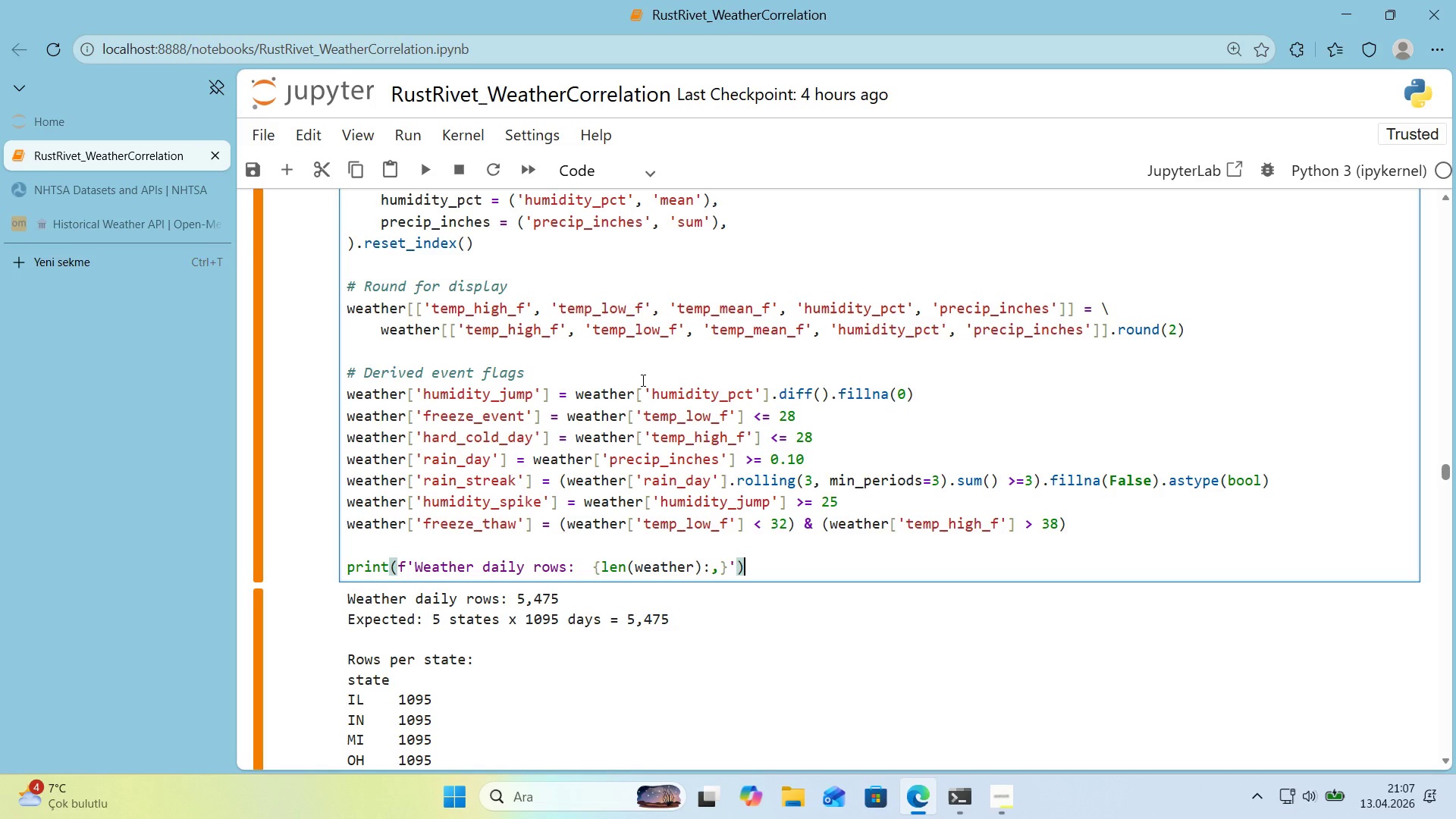 
key(ArrowRight)
 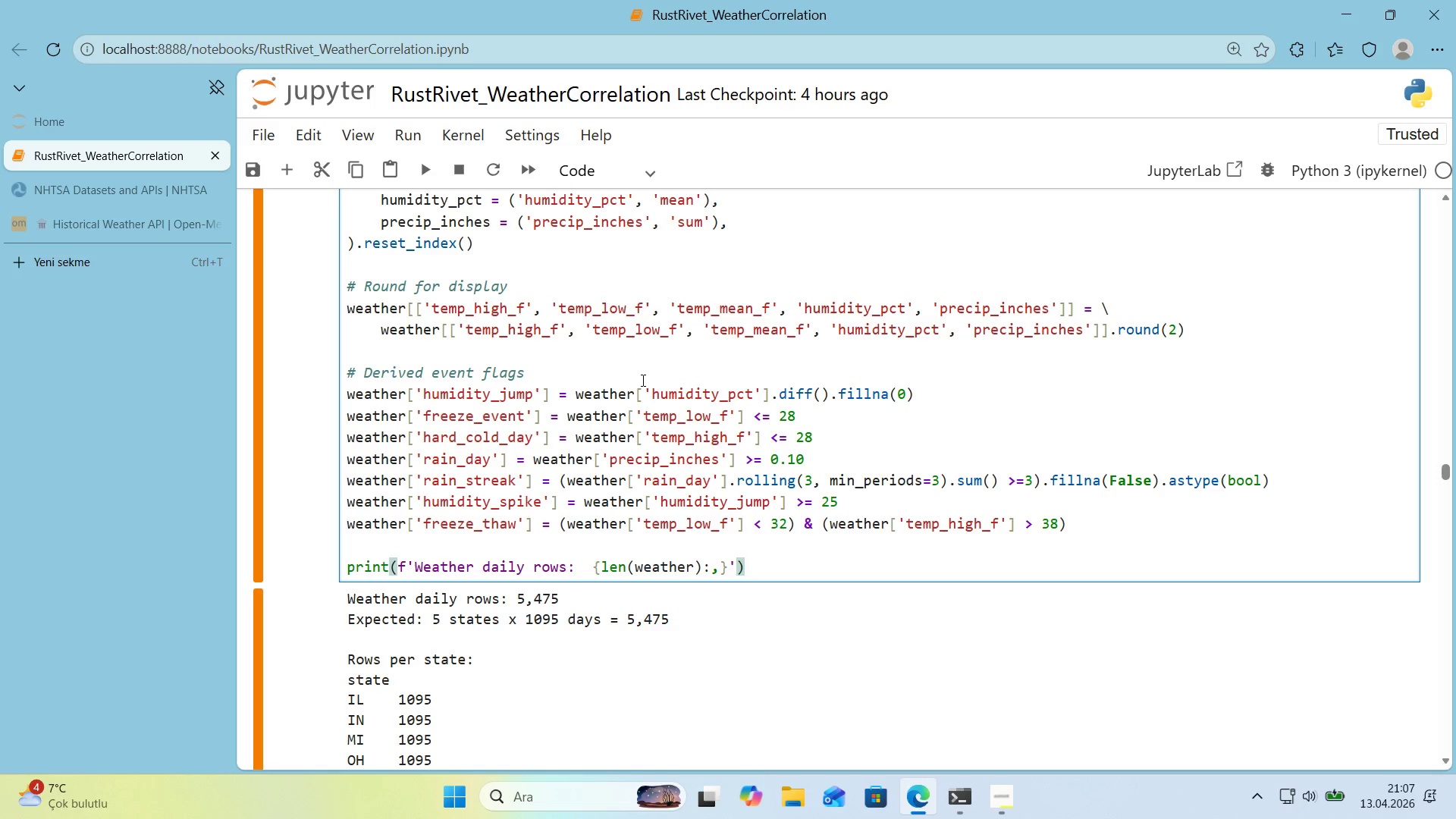 
key(Enter)
 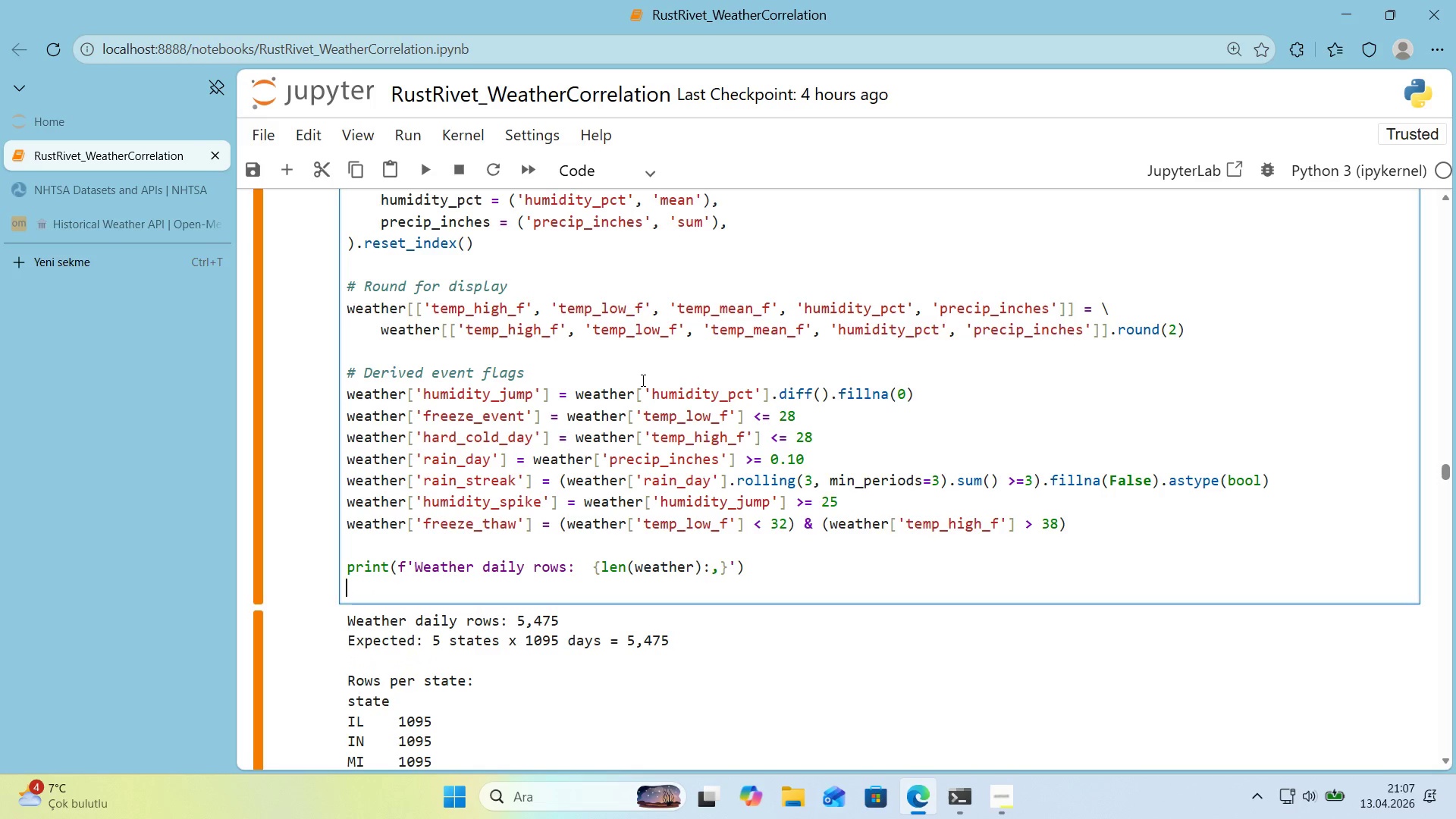 
type(pr'nt*()
 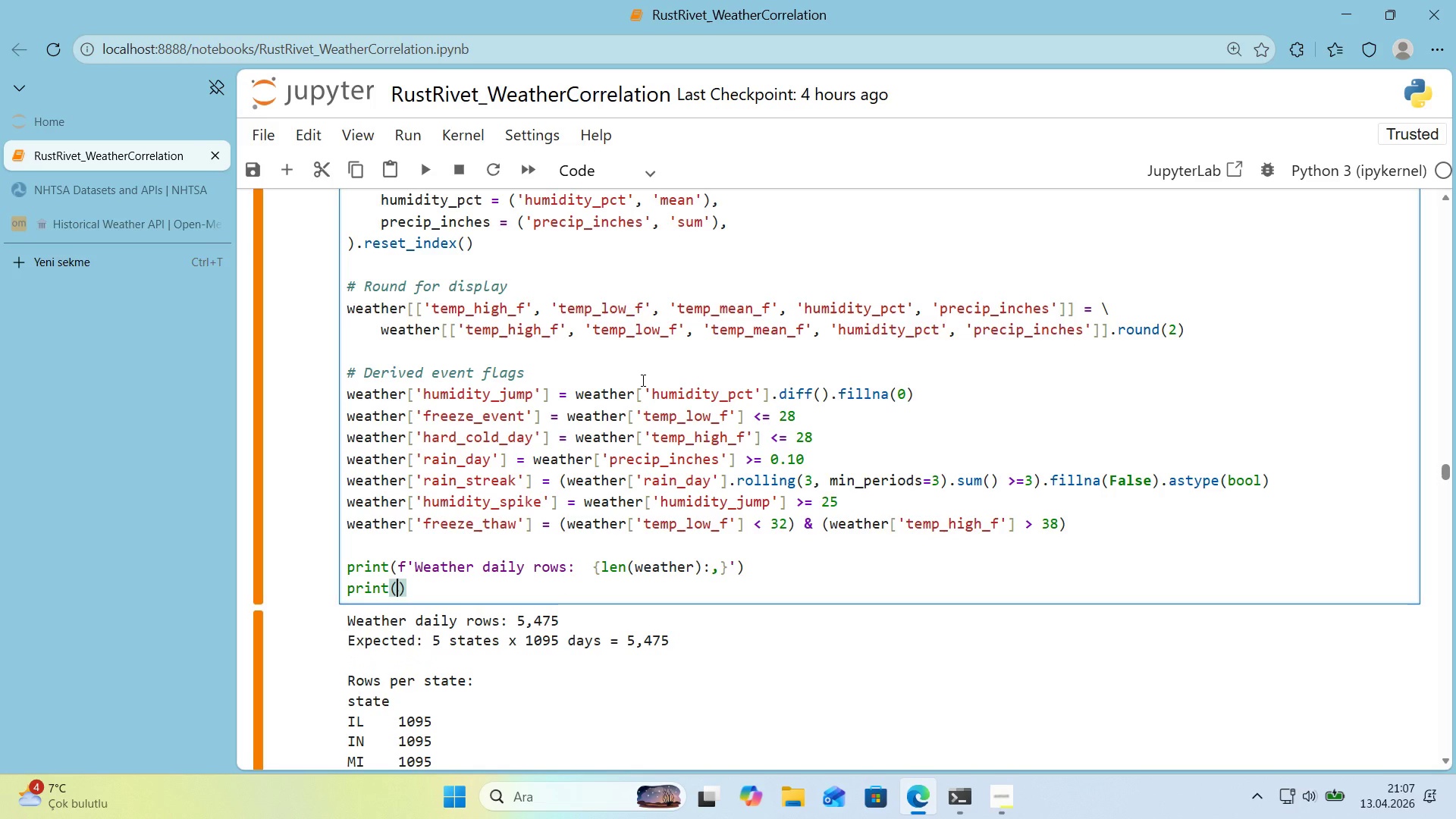 
 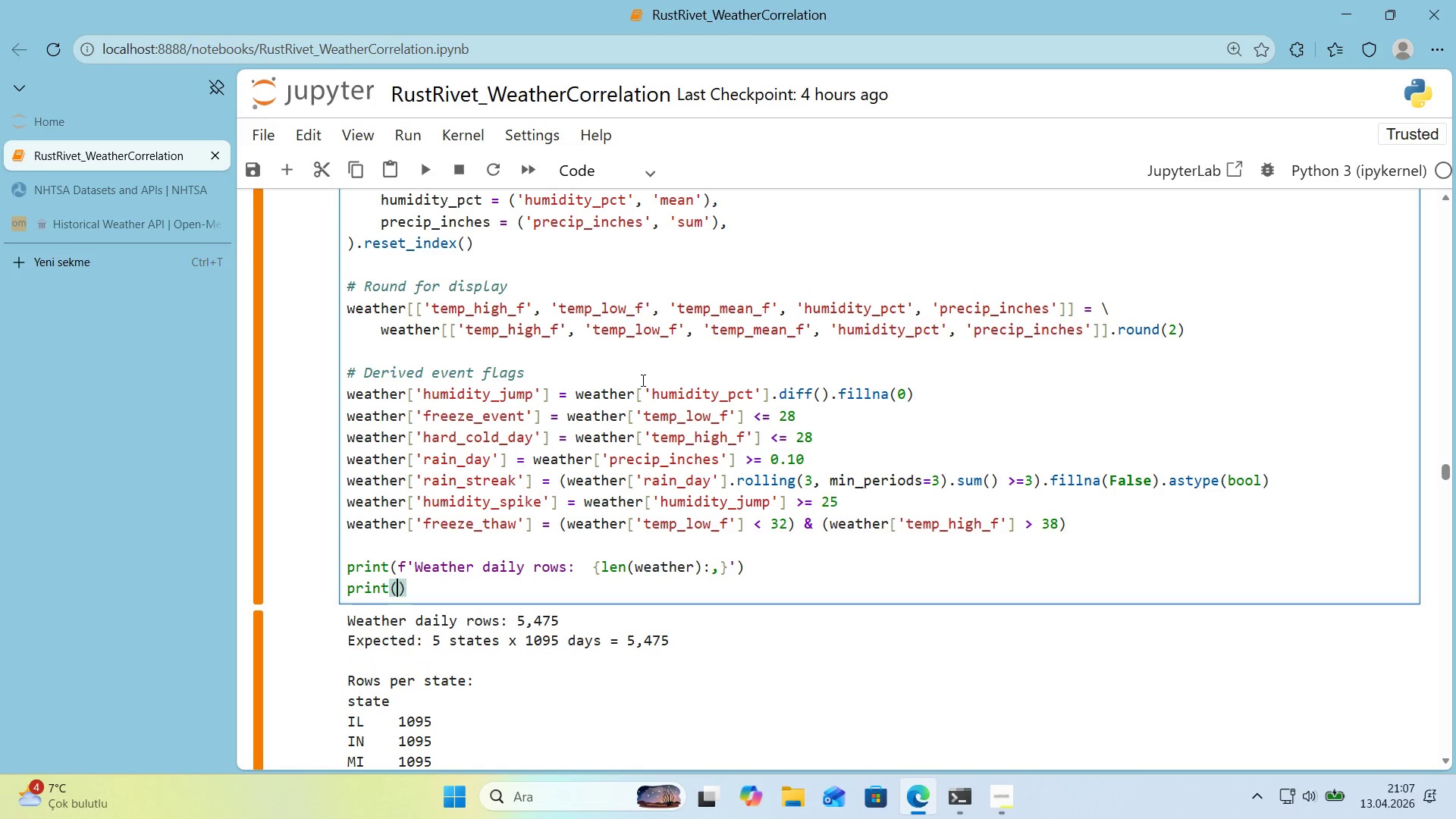 
key(ArrowLeft)
 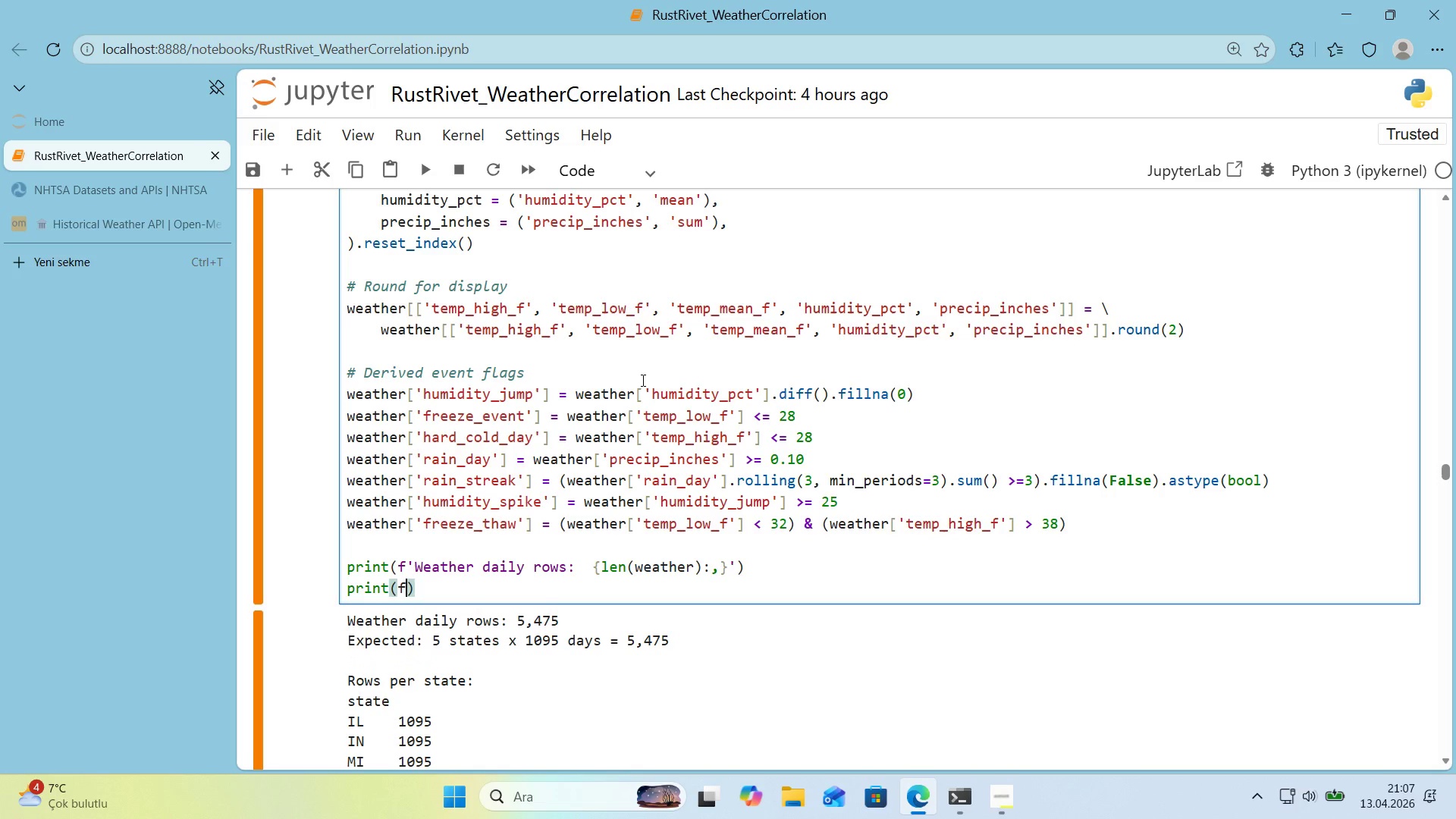 
type(f@@)
 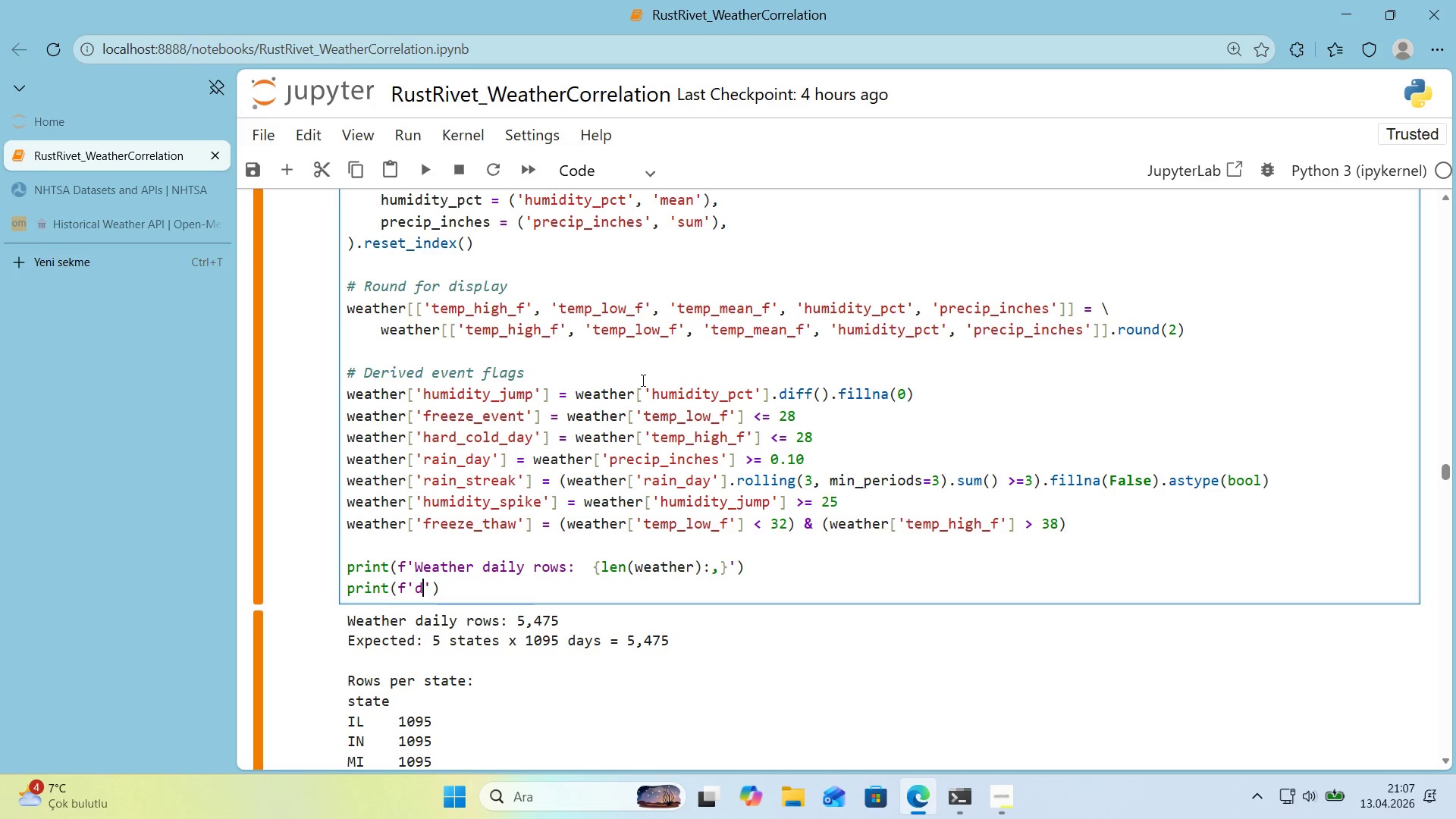 
 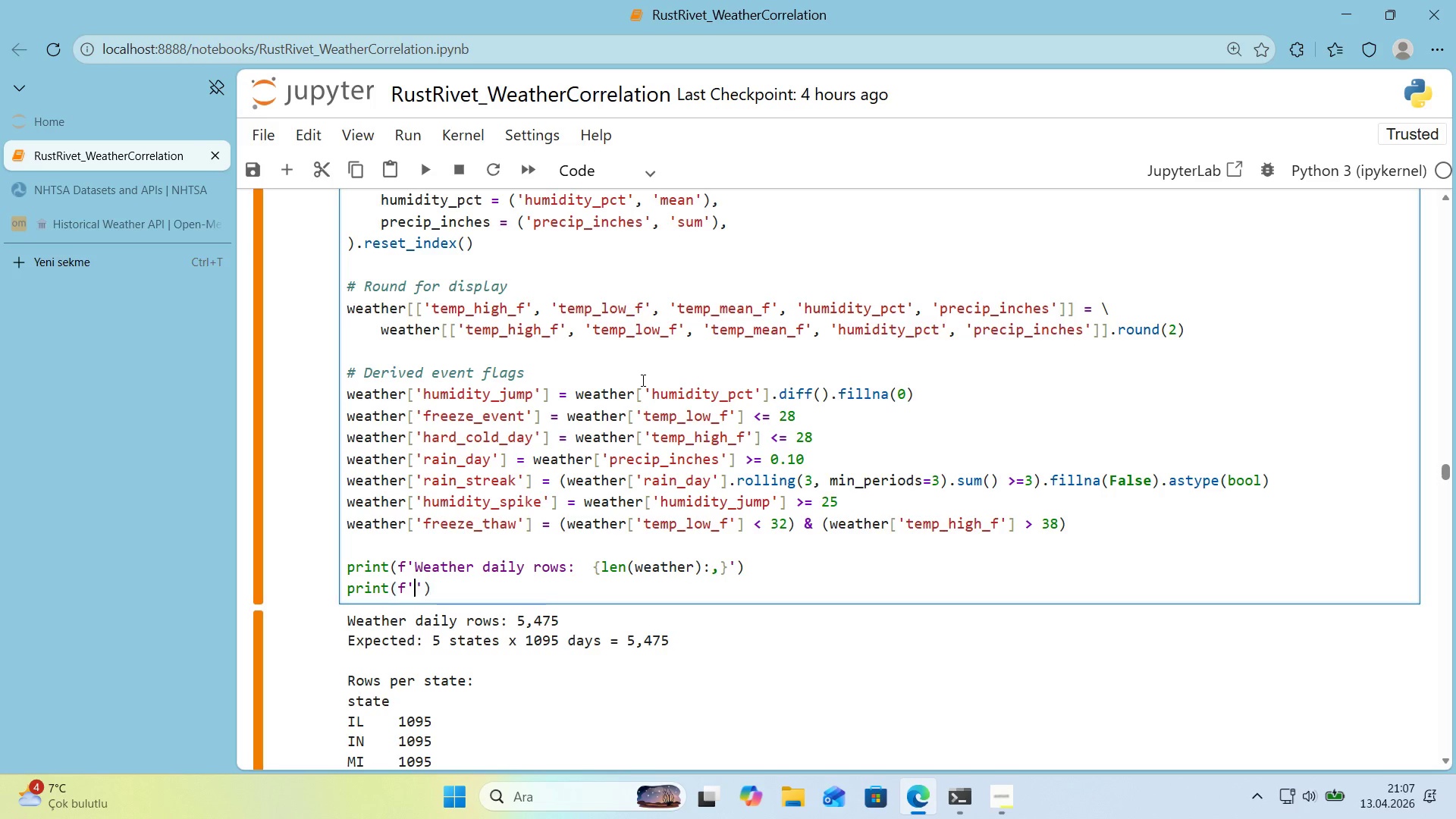 
key(ArrowLeft)
 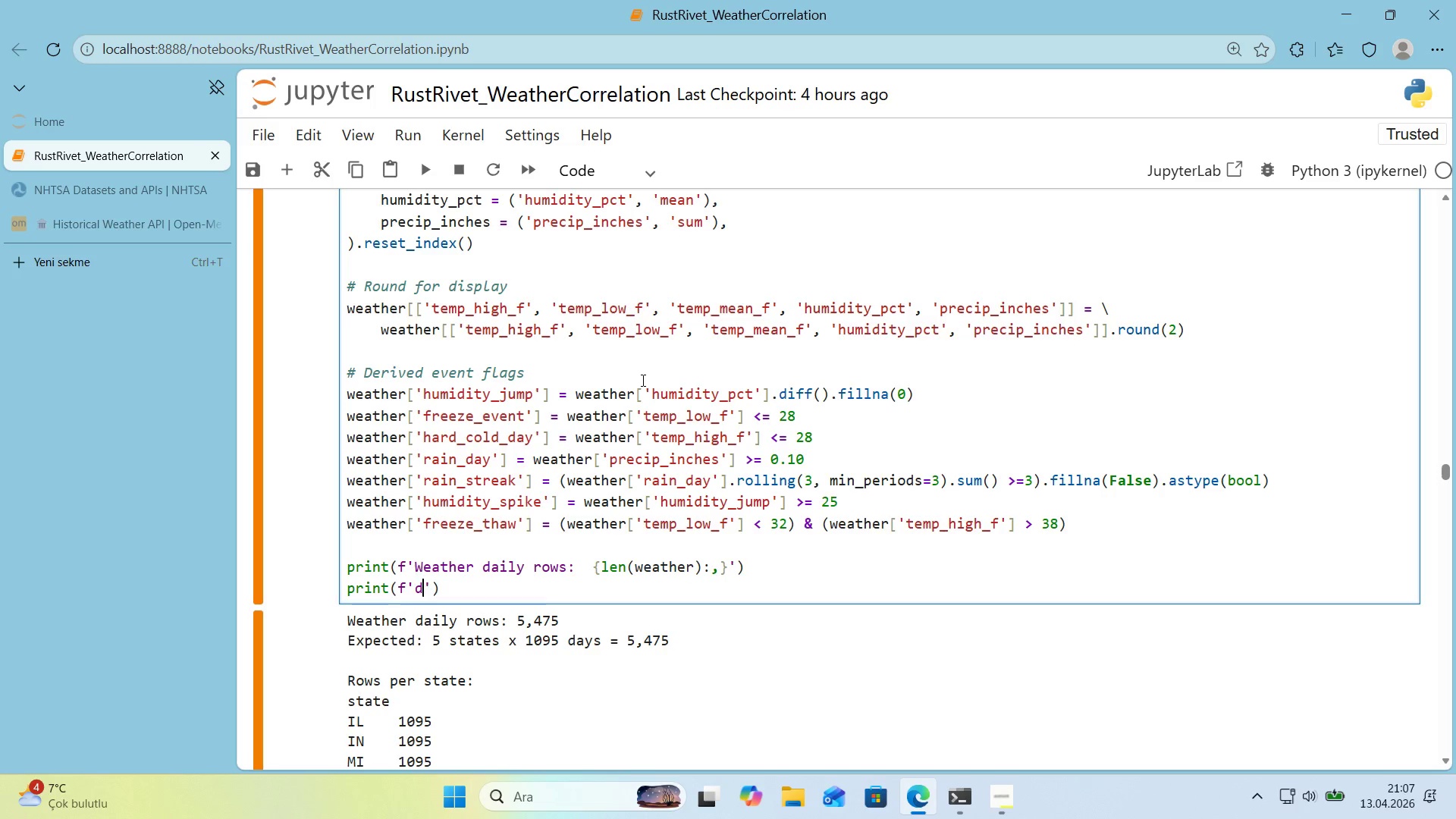 
type(dD)
key(Backspace)
key(Backspace)
type(Date range>           )
 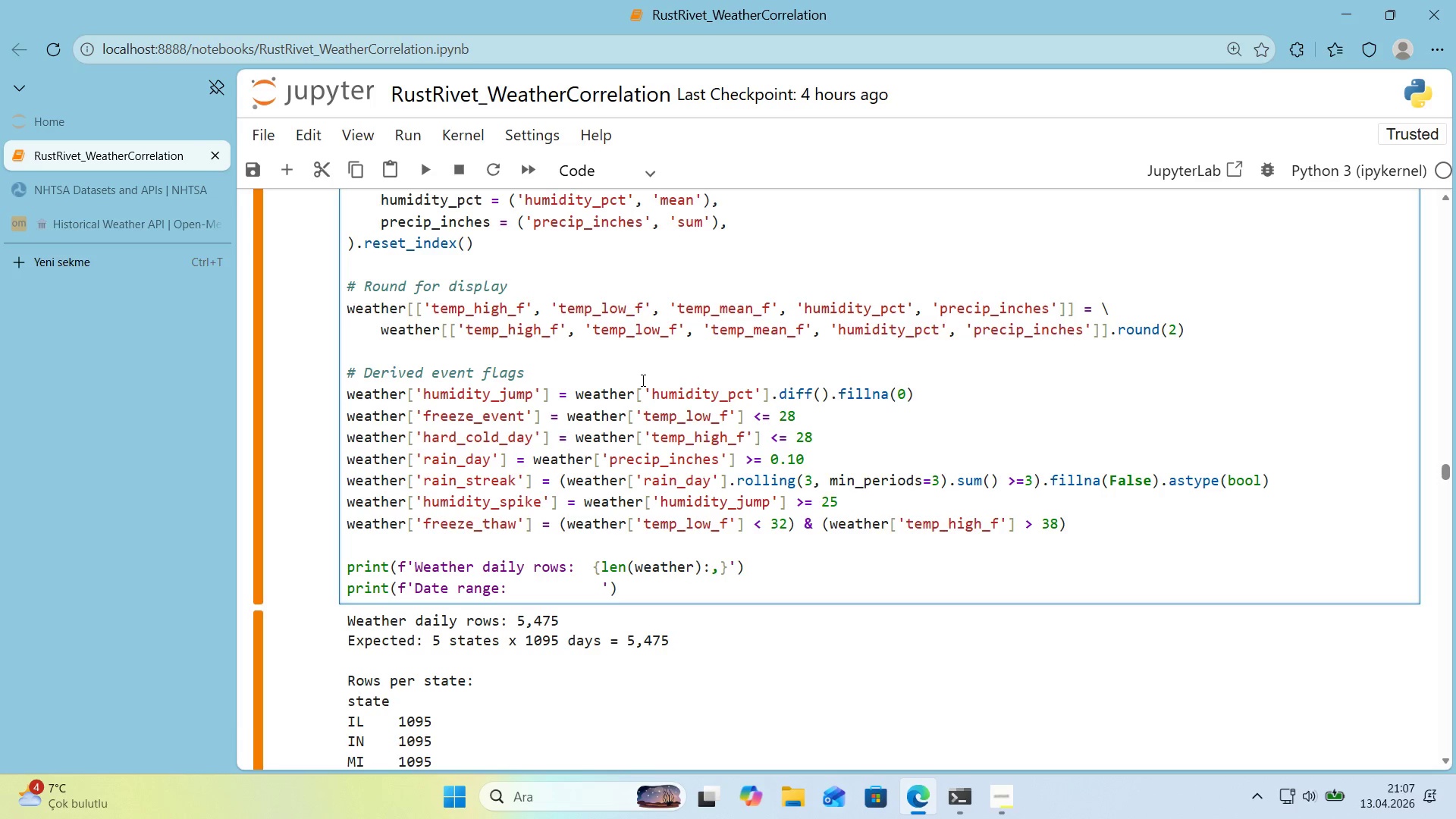 
key(Alt+Control+7)
 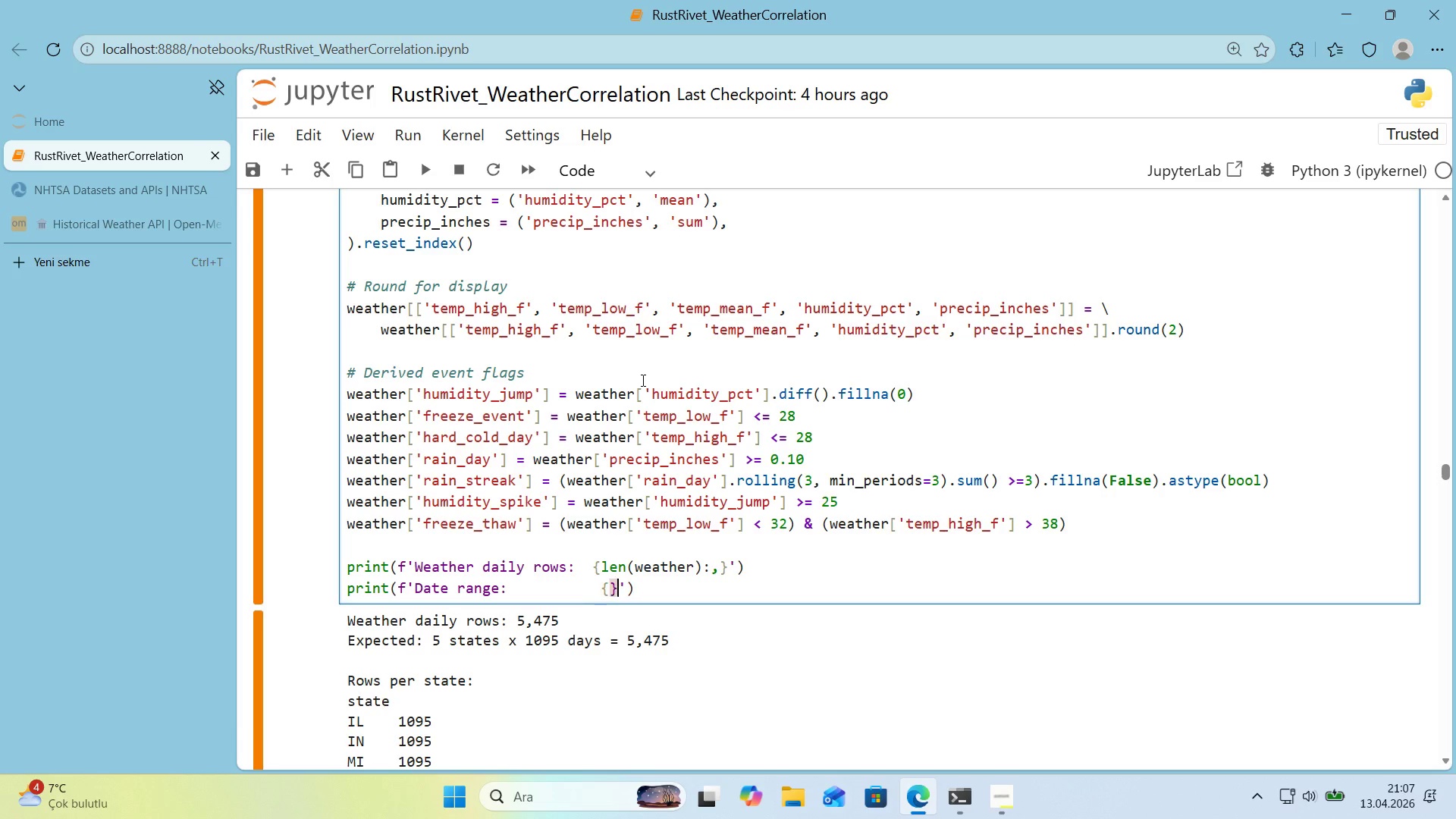 
key(Alt+Control+0)
 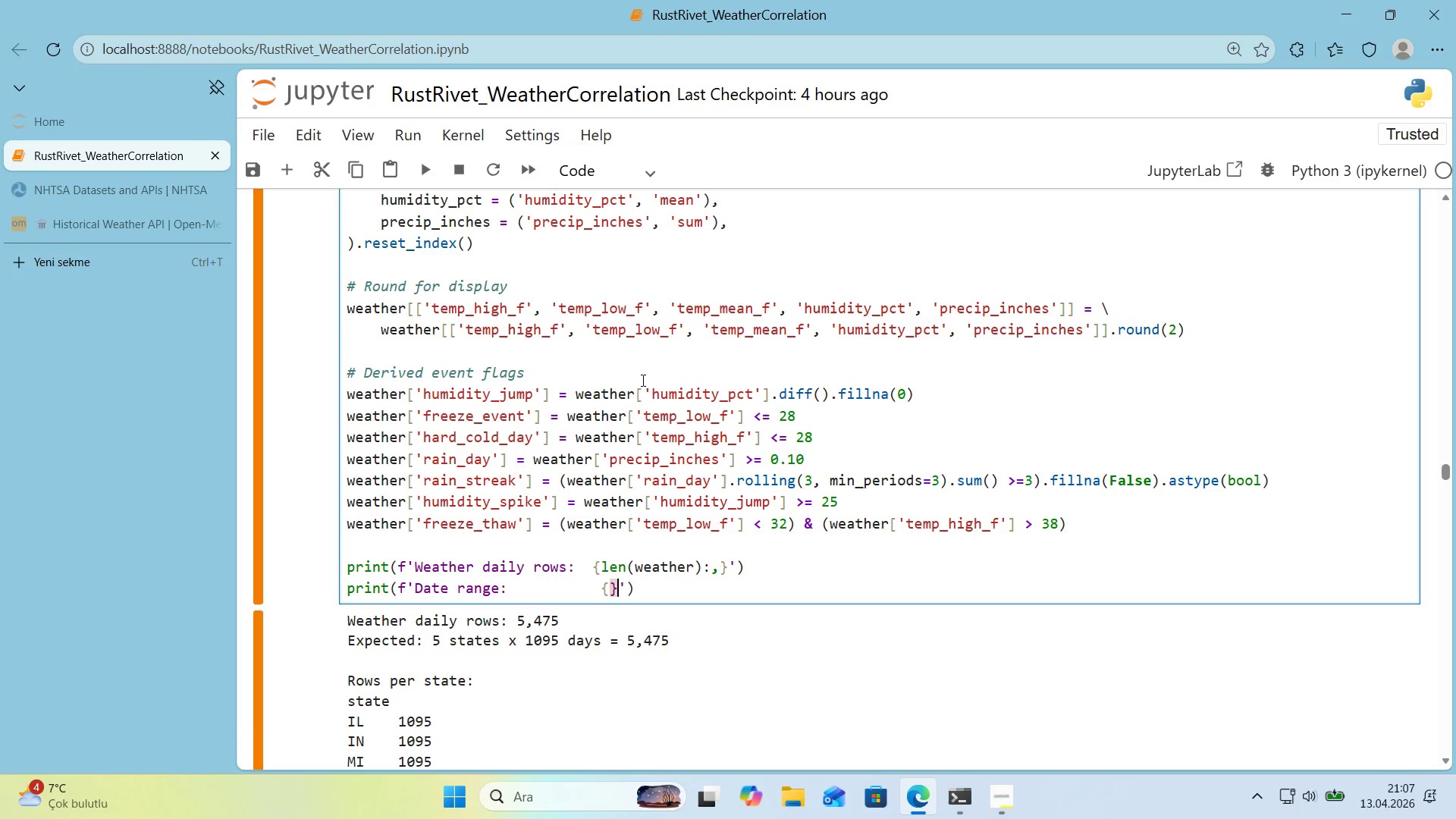 
key(ArrowLeft)
 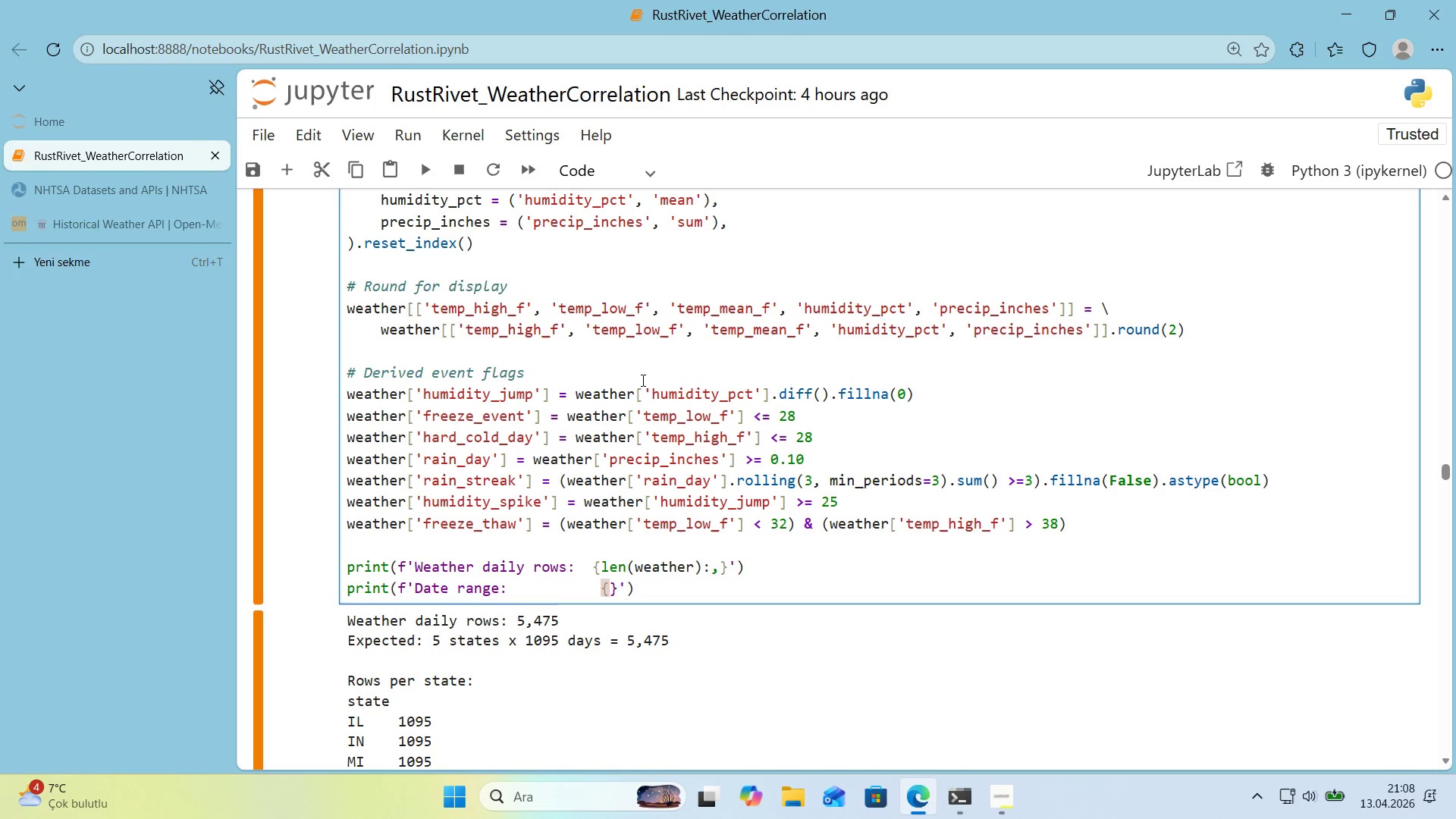 
type(weather)
 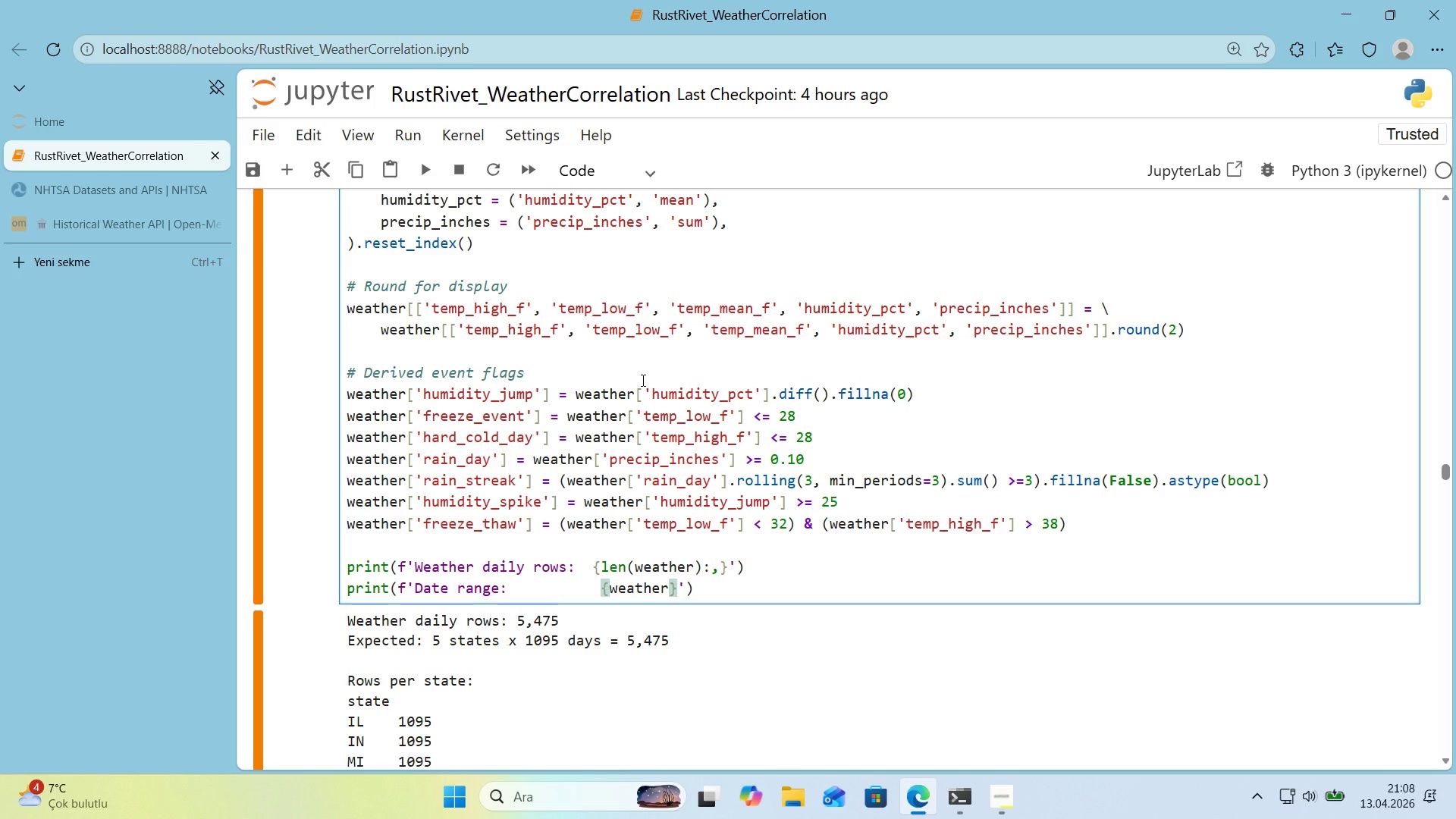 
key(Alt+Control+8)
 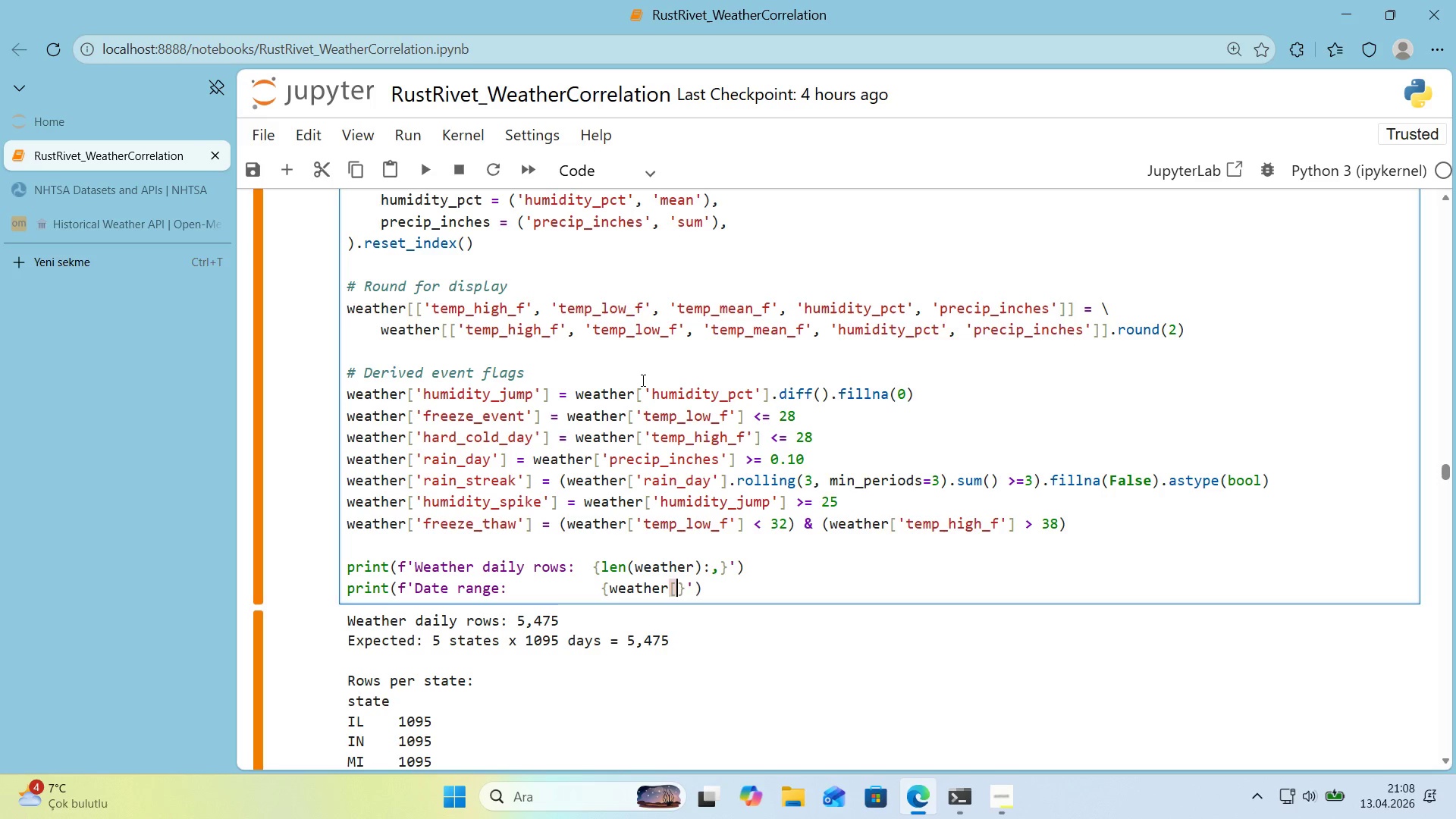 
key(Alt+Control+9)
 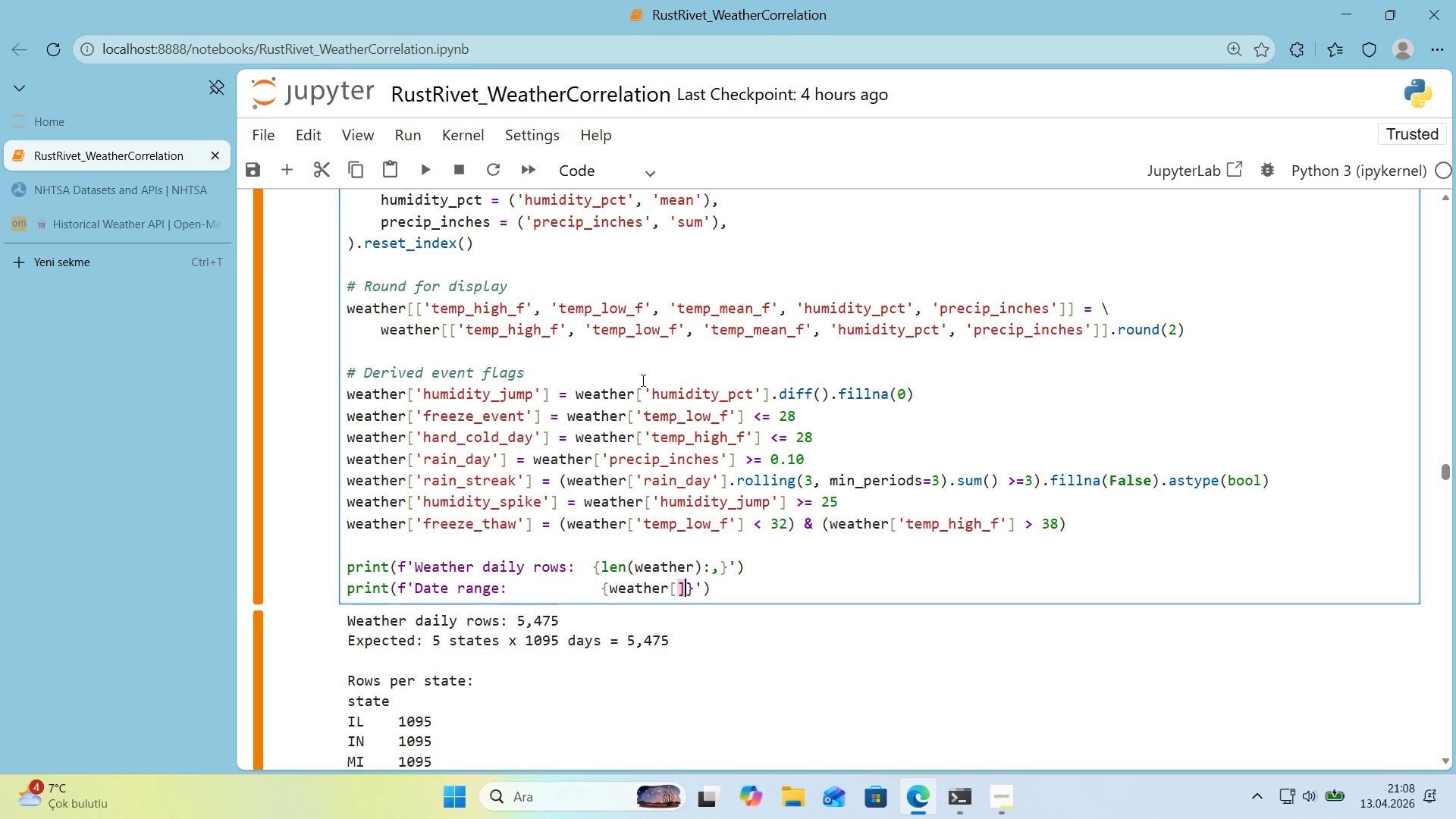 
key(ArrowLeft)
 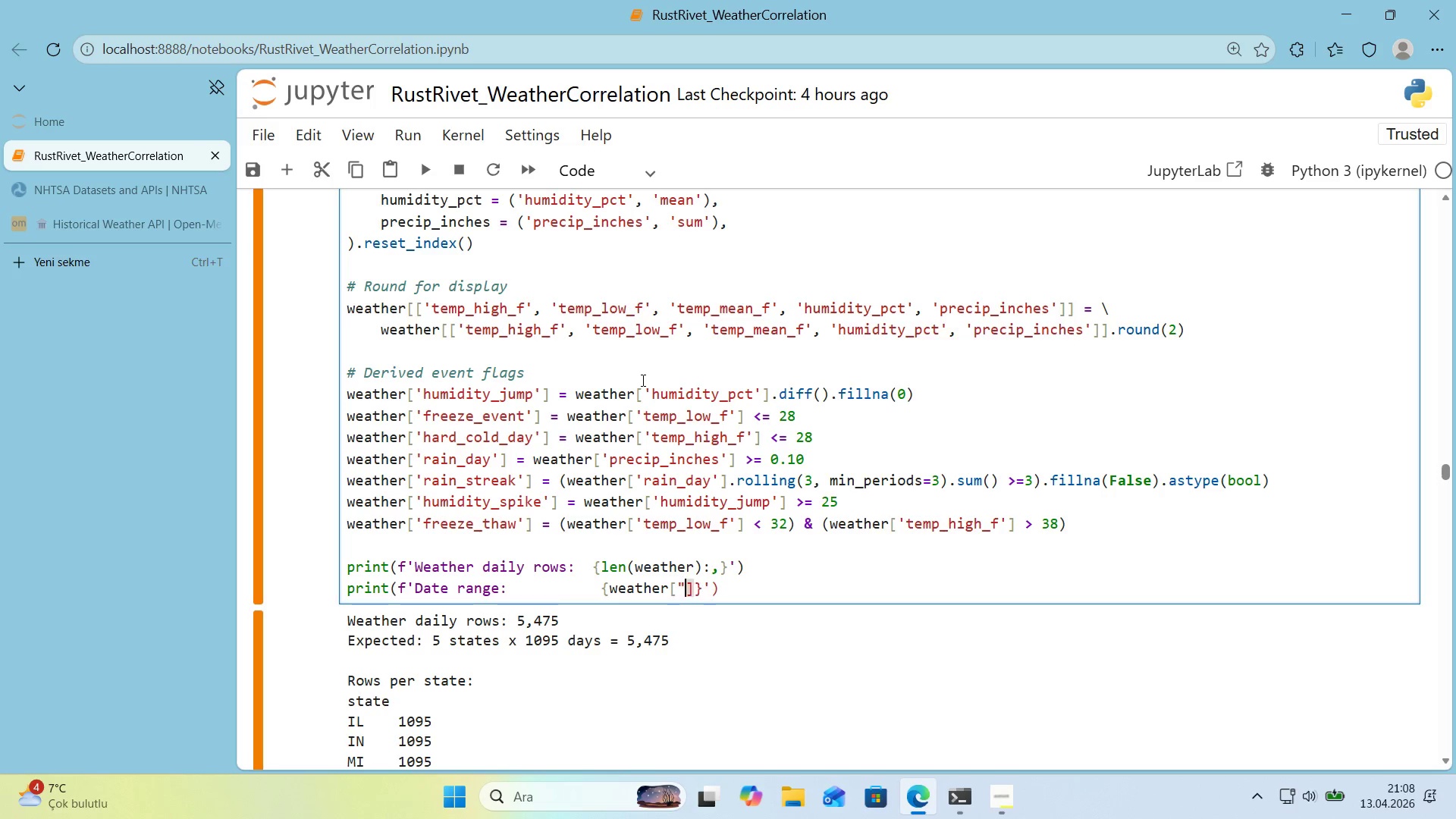 
key(Backquote)
 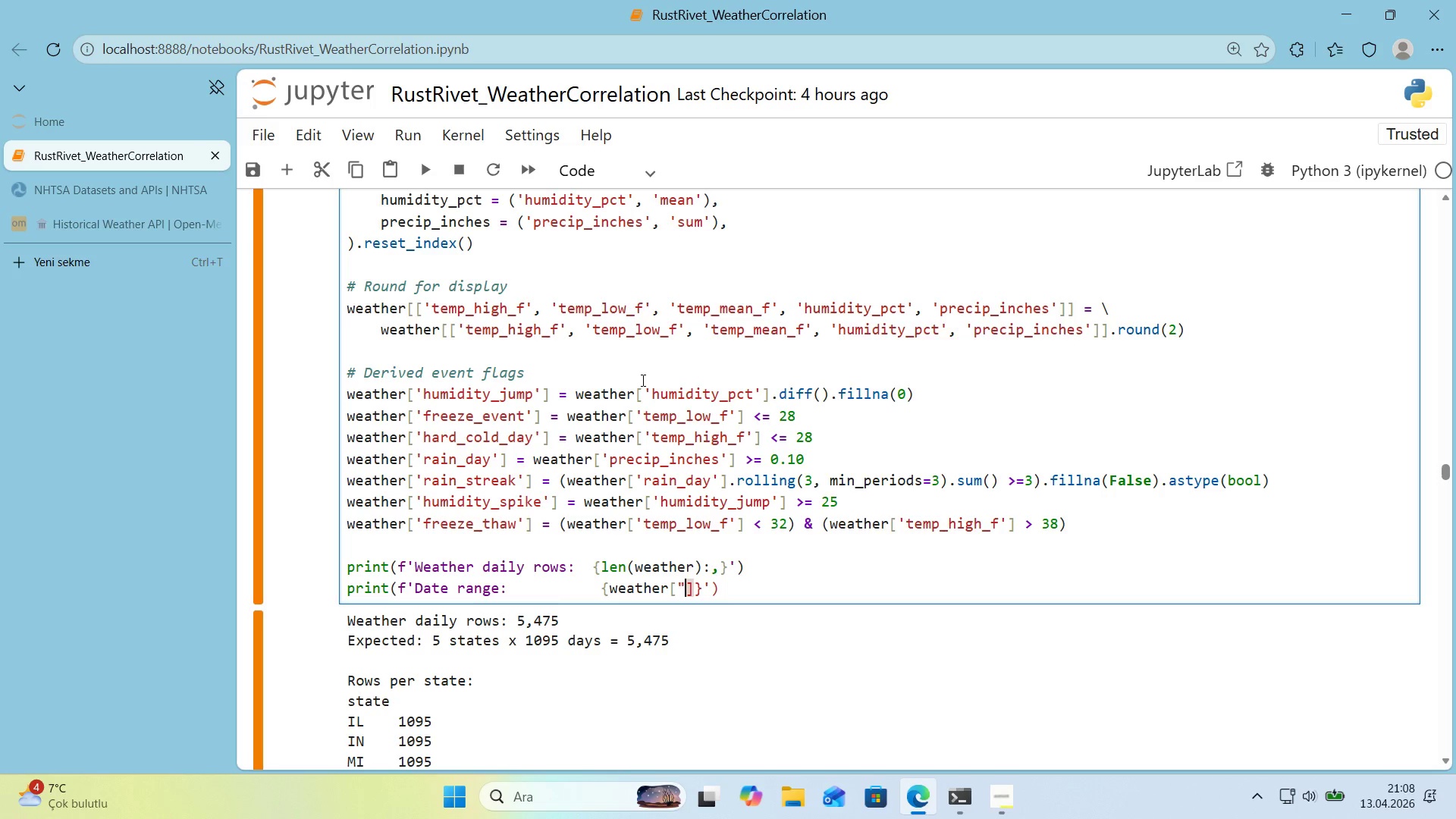 
key(Backquote)
 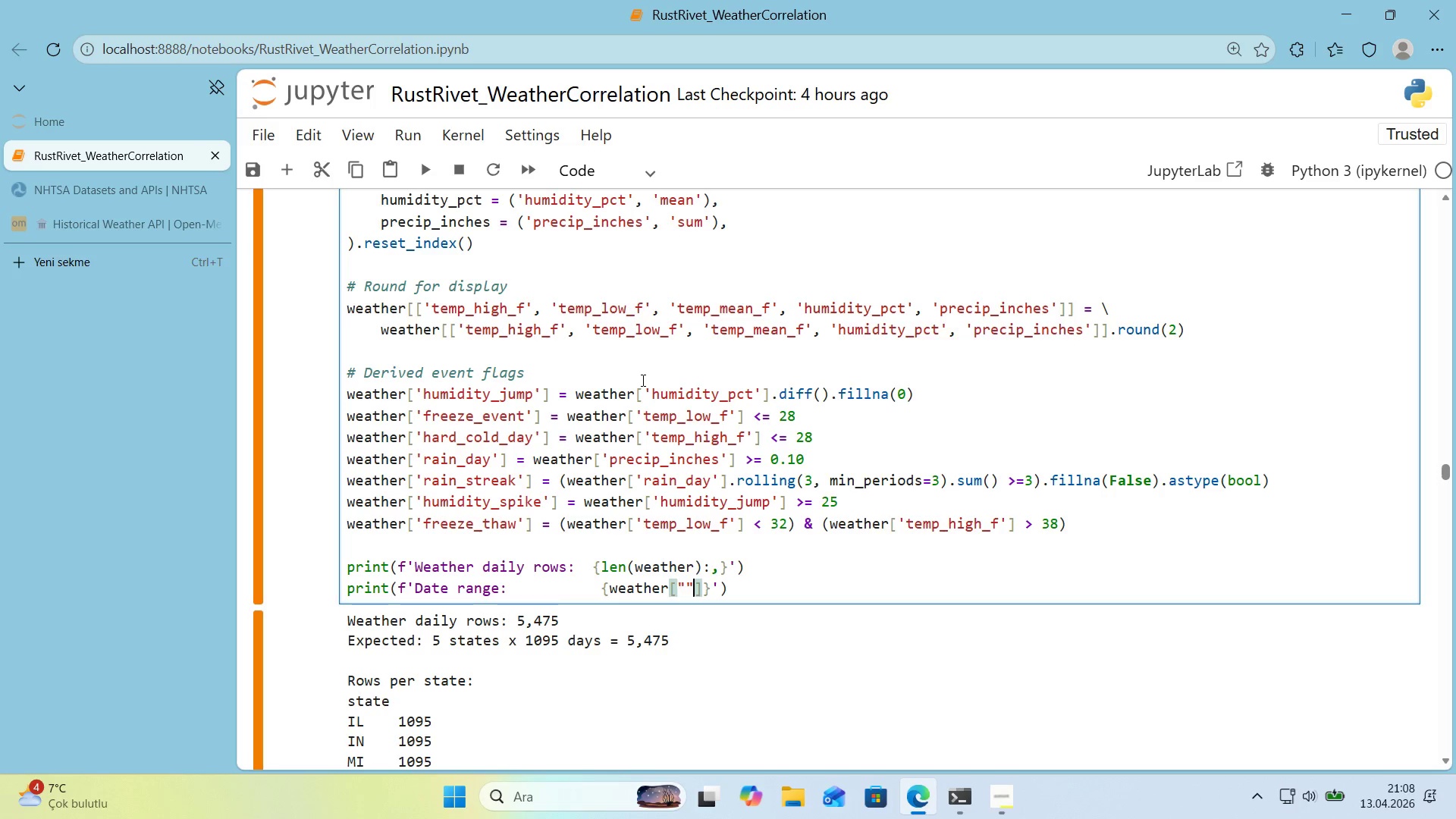 
key(ArrowLeft)
 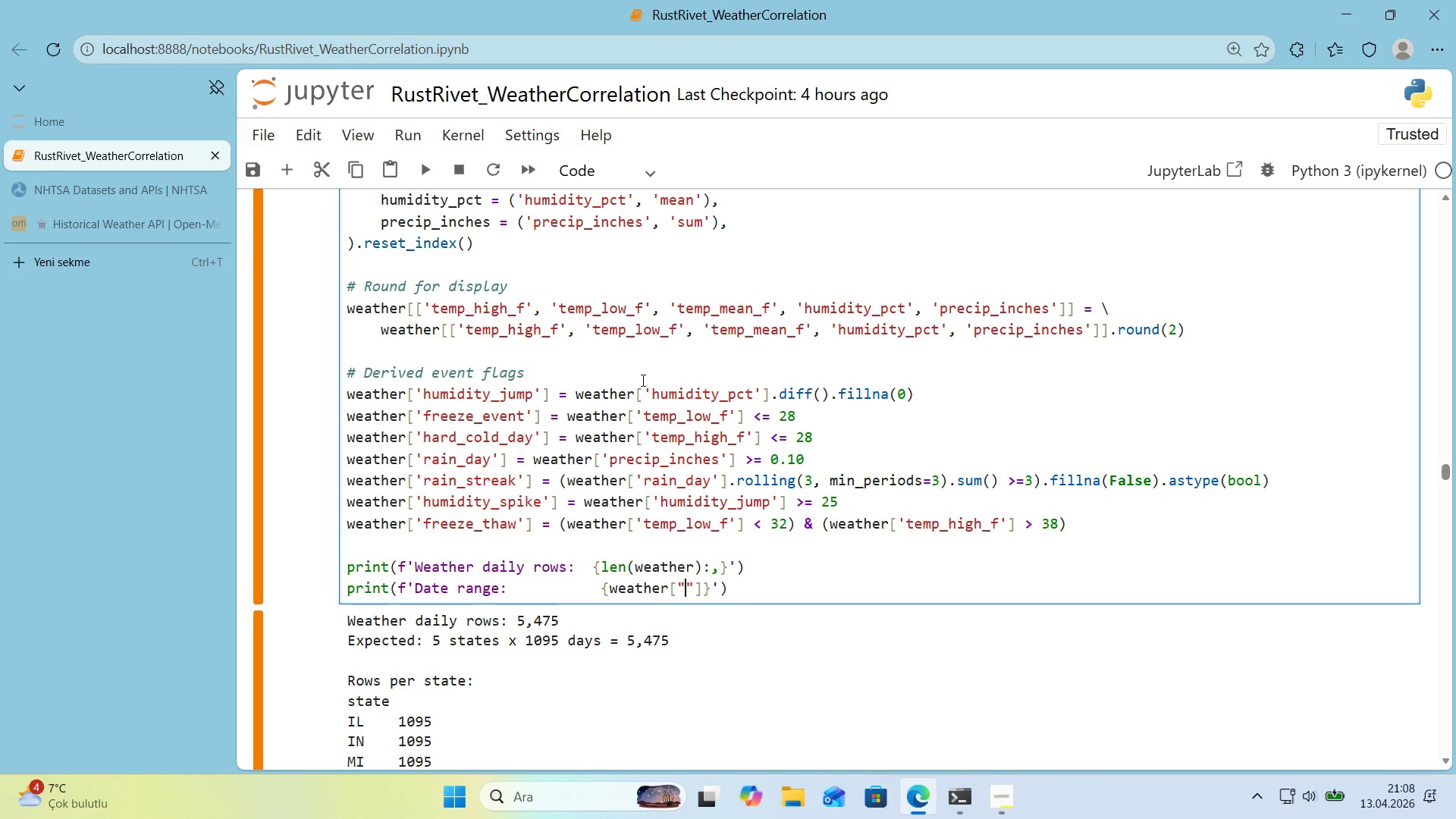 
type(D)
key(Backspace)
type(date)
 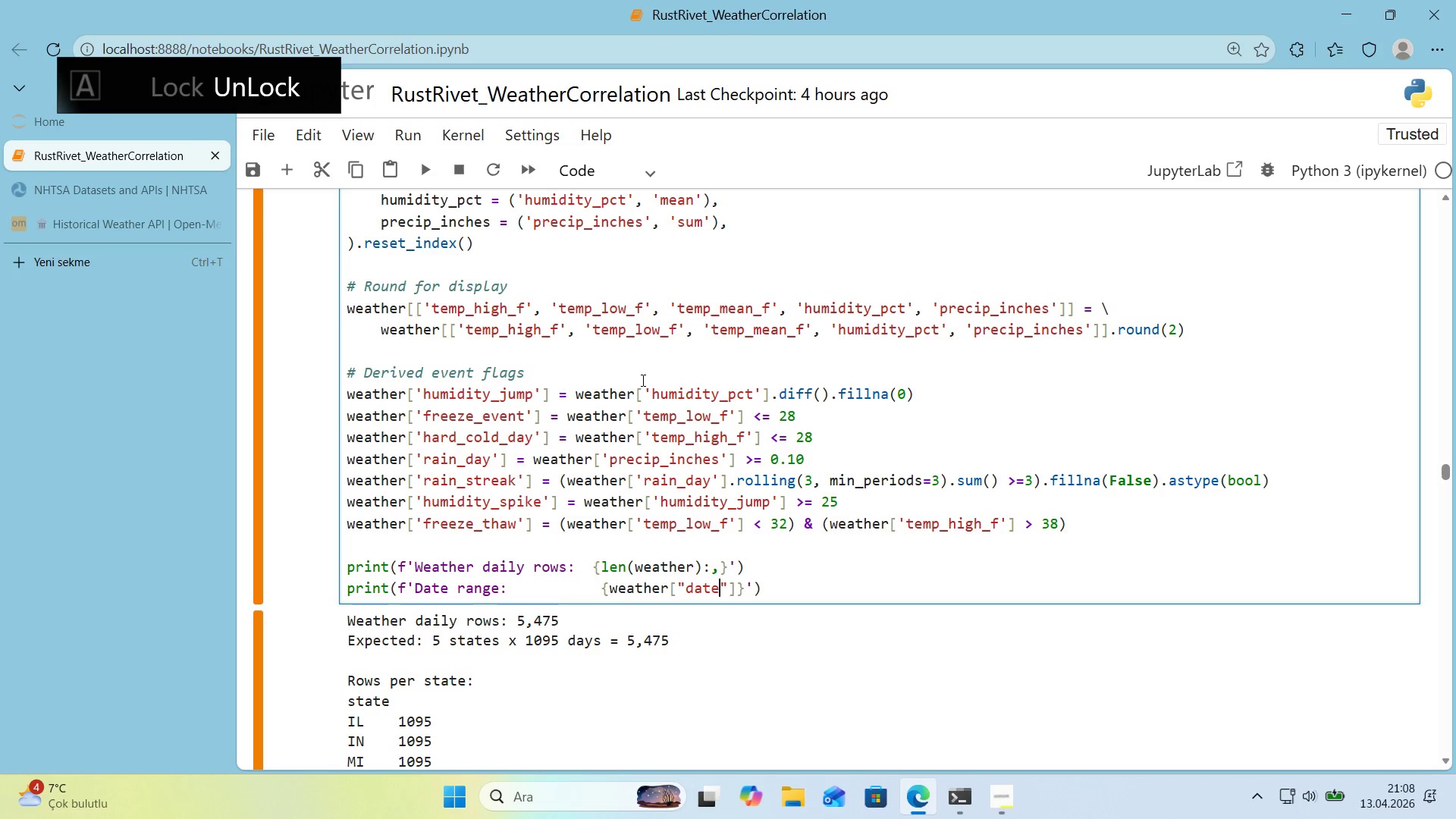 
key(ArrowRight)
 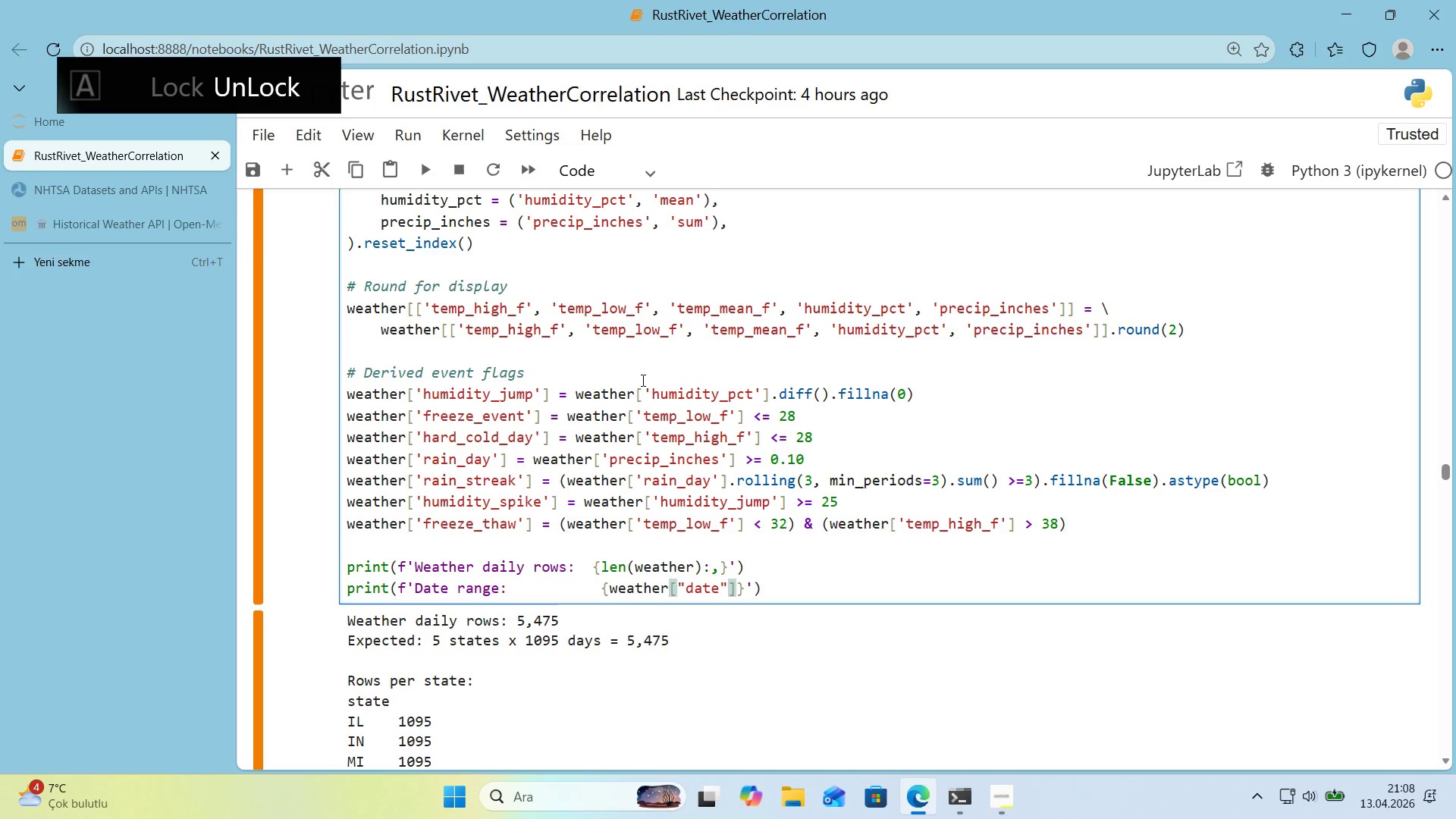 
key(ArrowRight)
 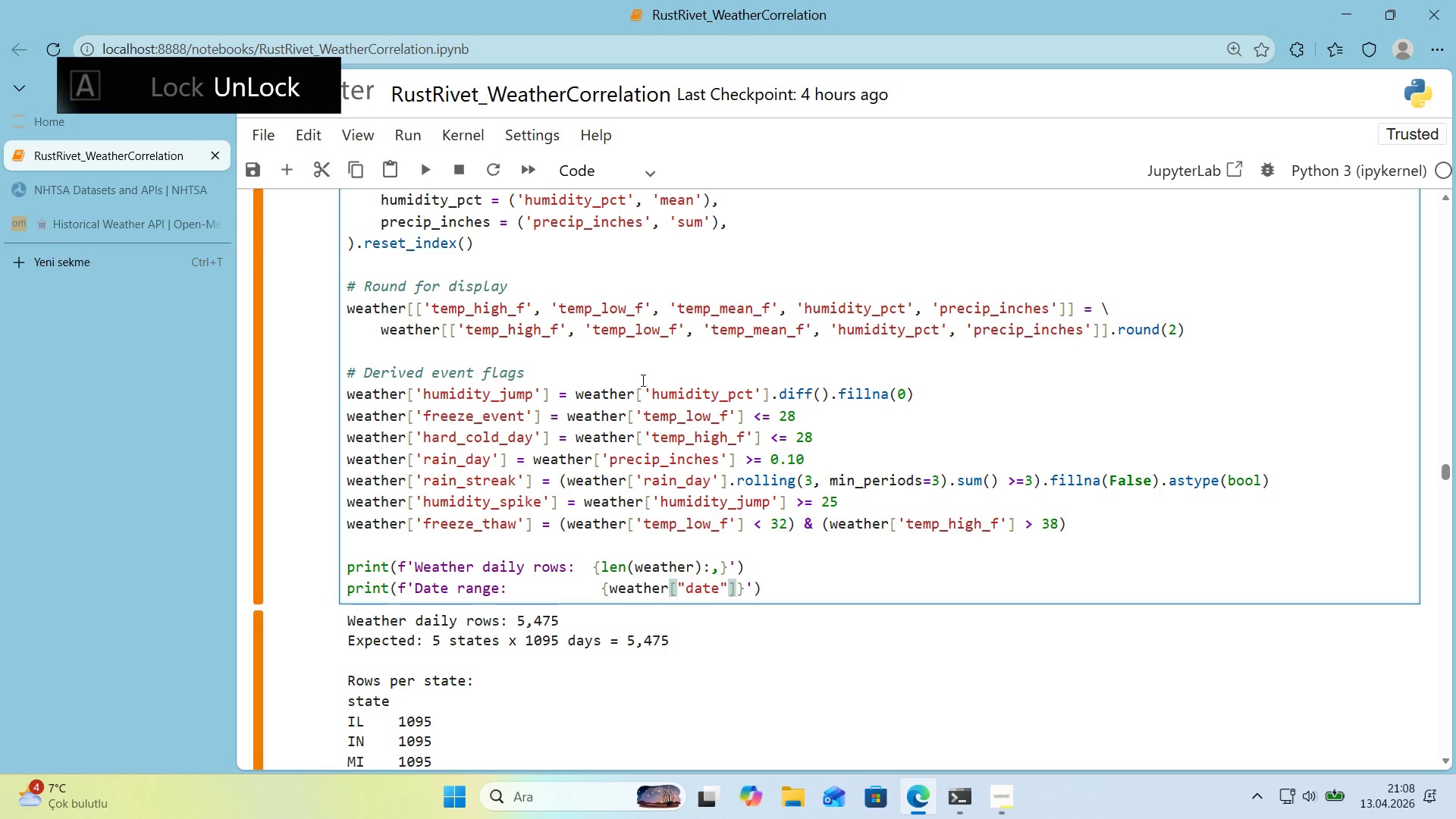 
type(.m'n*(.date()
key(Backspace)
type(*()
 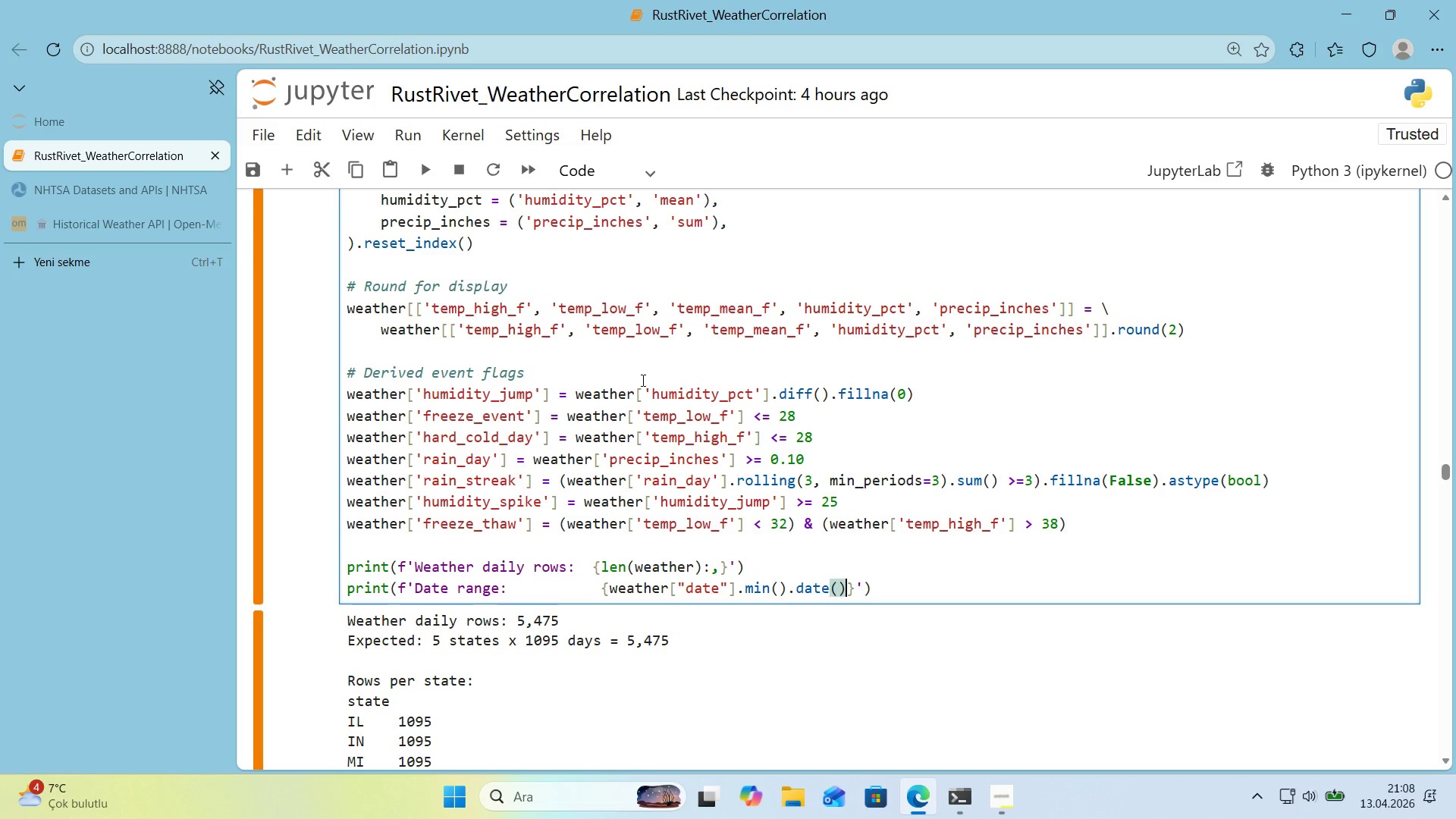 
key(ArrowRight)
 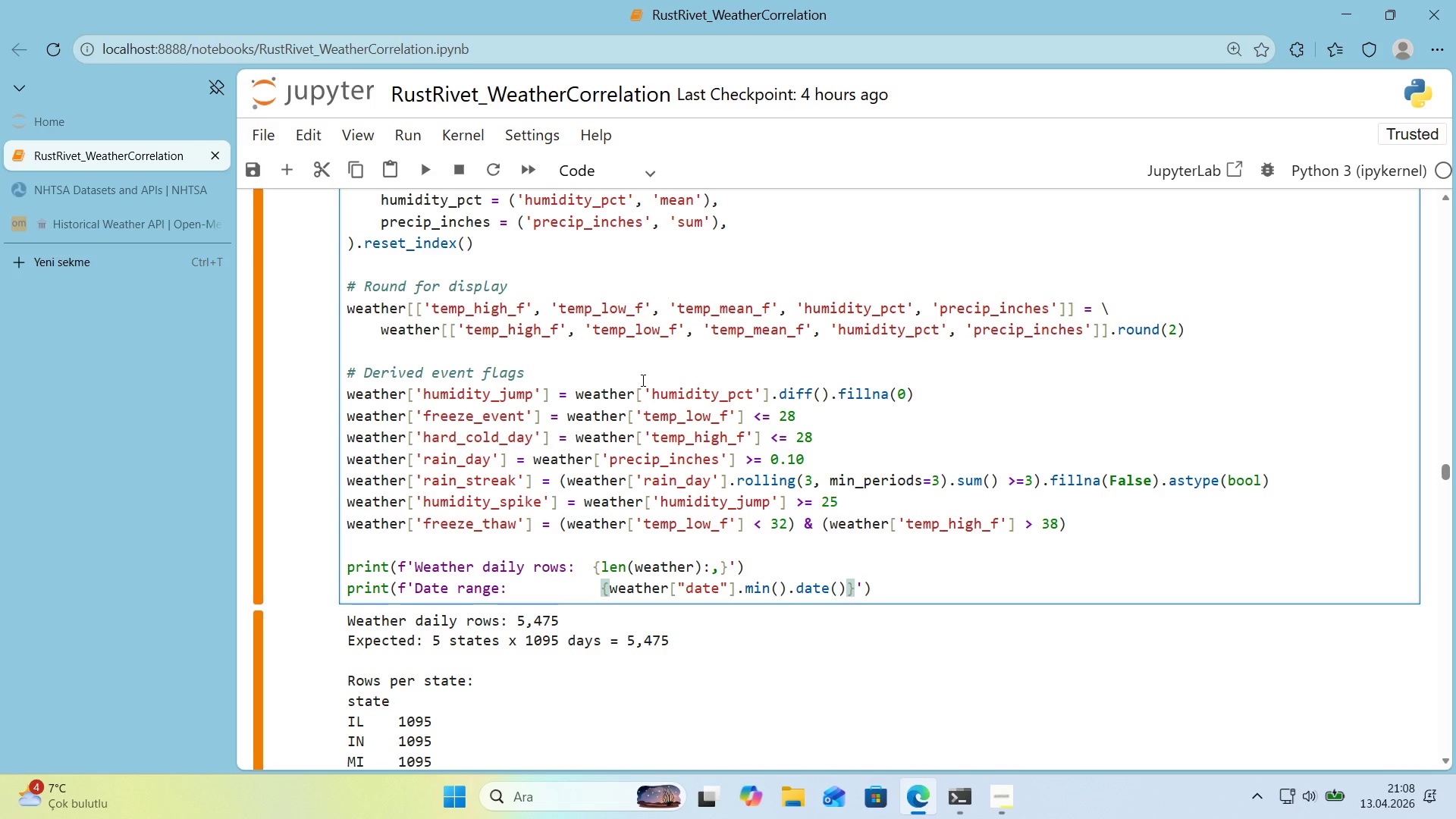 
key(Space)
 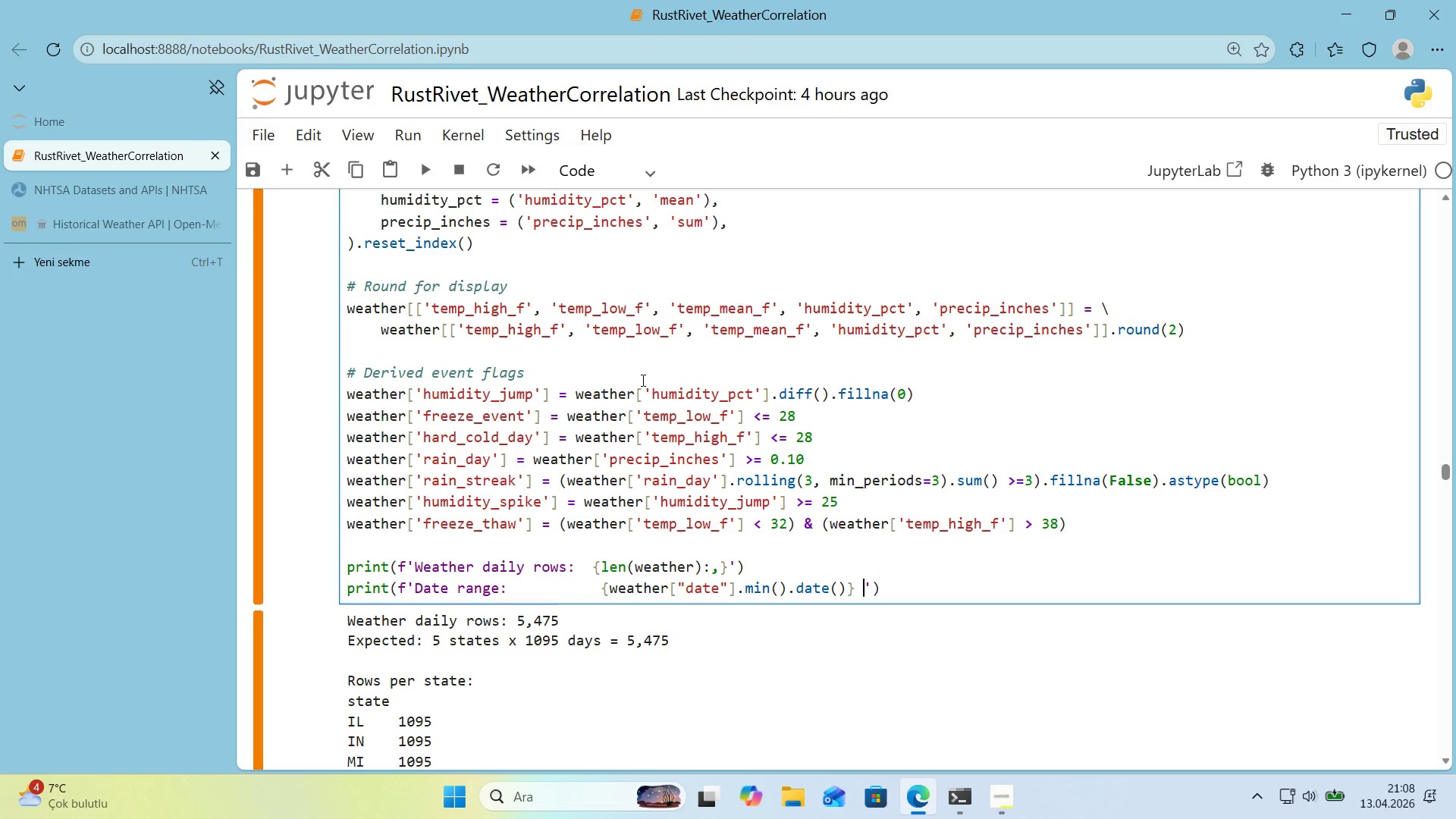 
key(Meta+Period)
 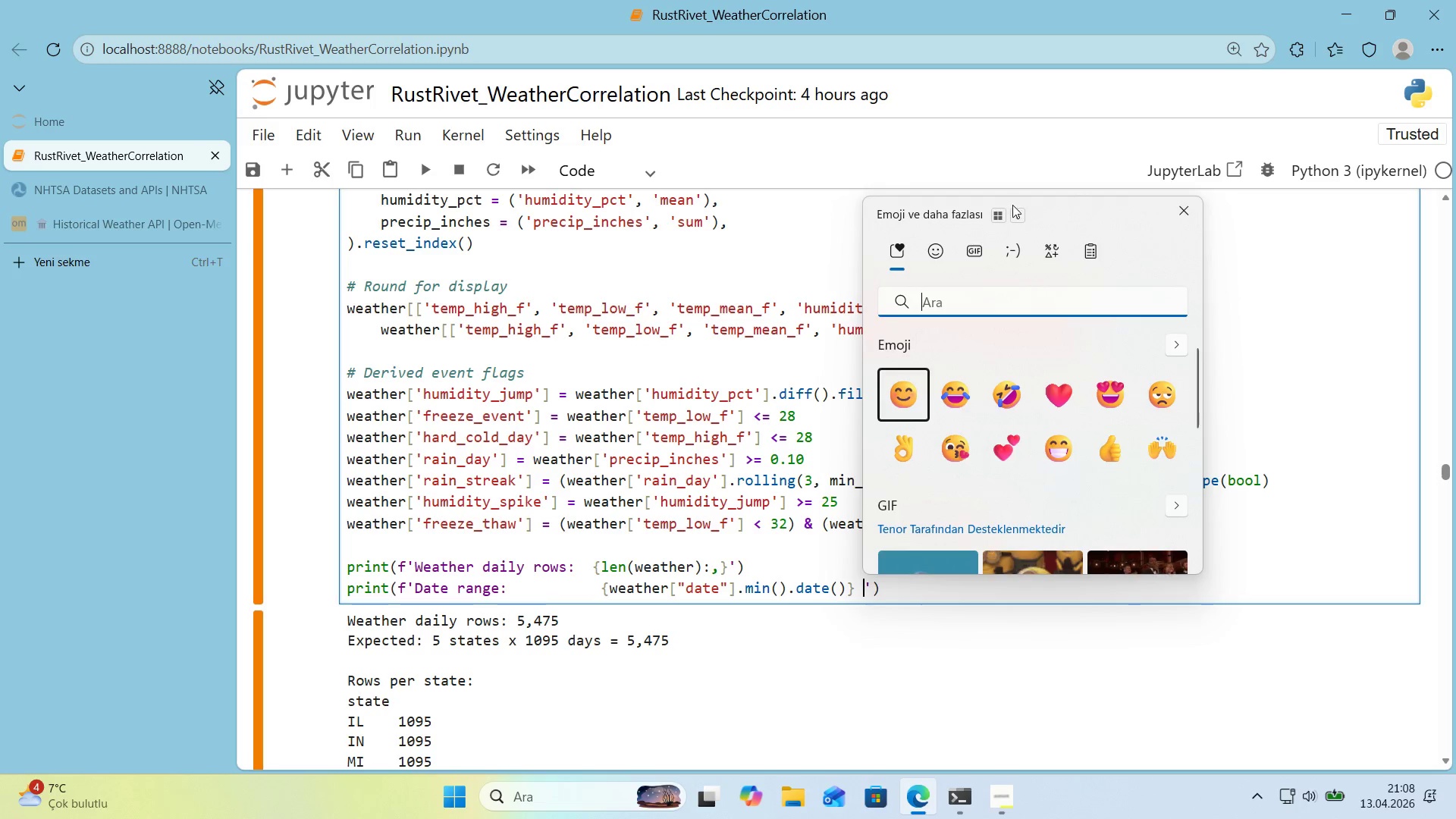 
left_click([1048, 241])
 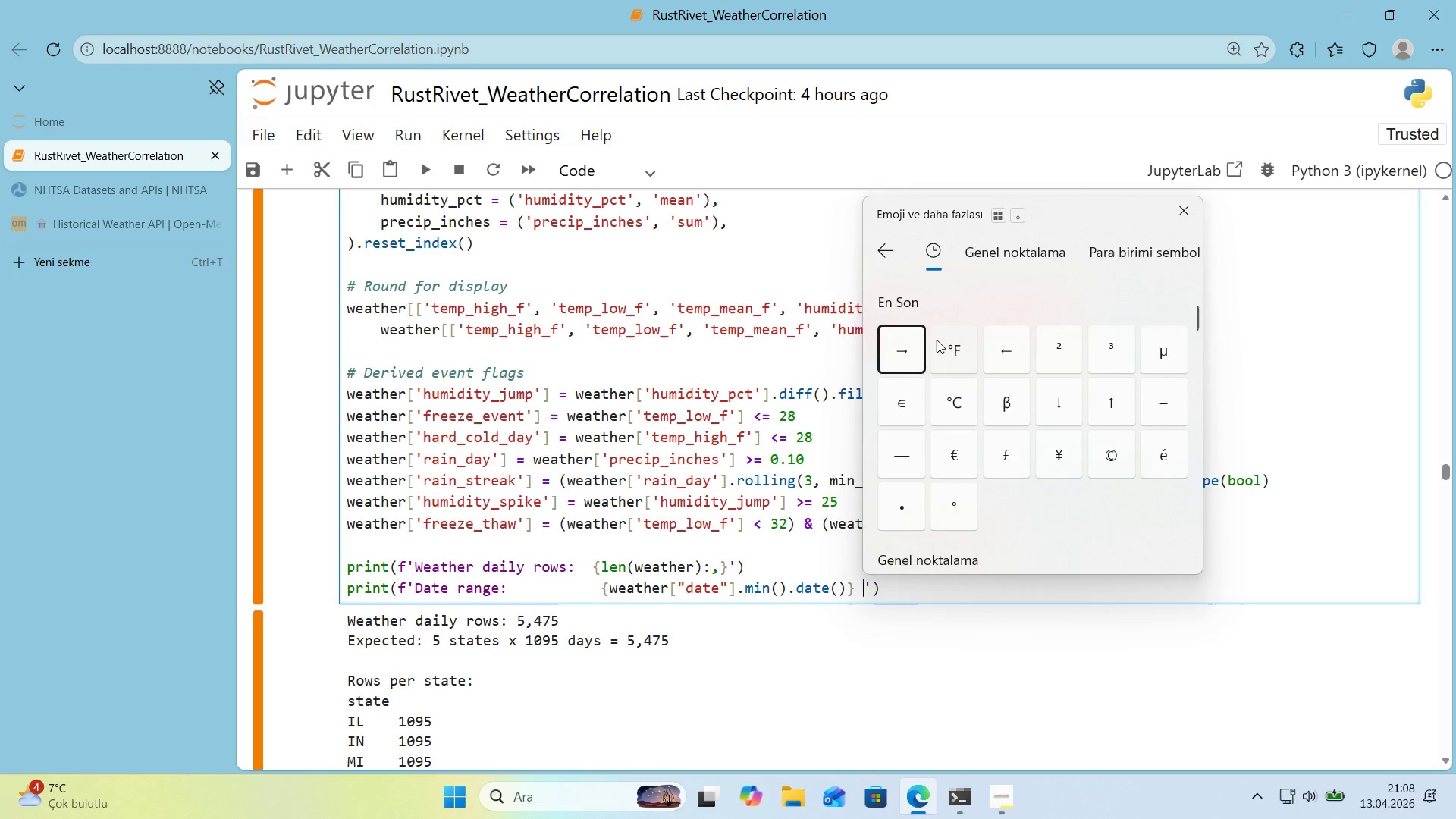 
left_click([912, 340])
 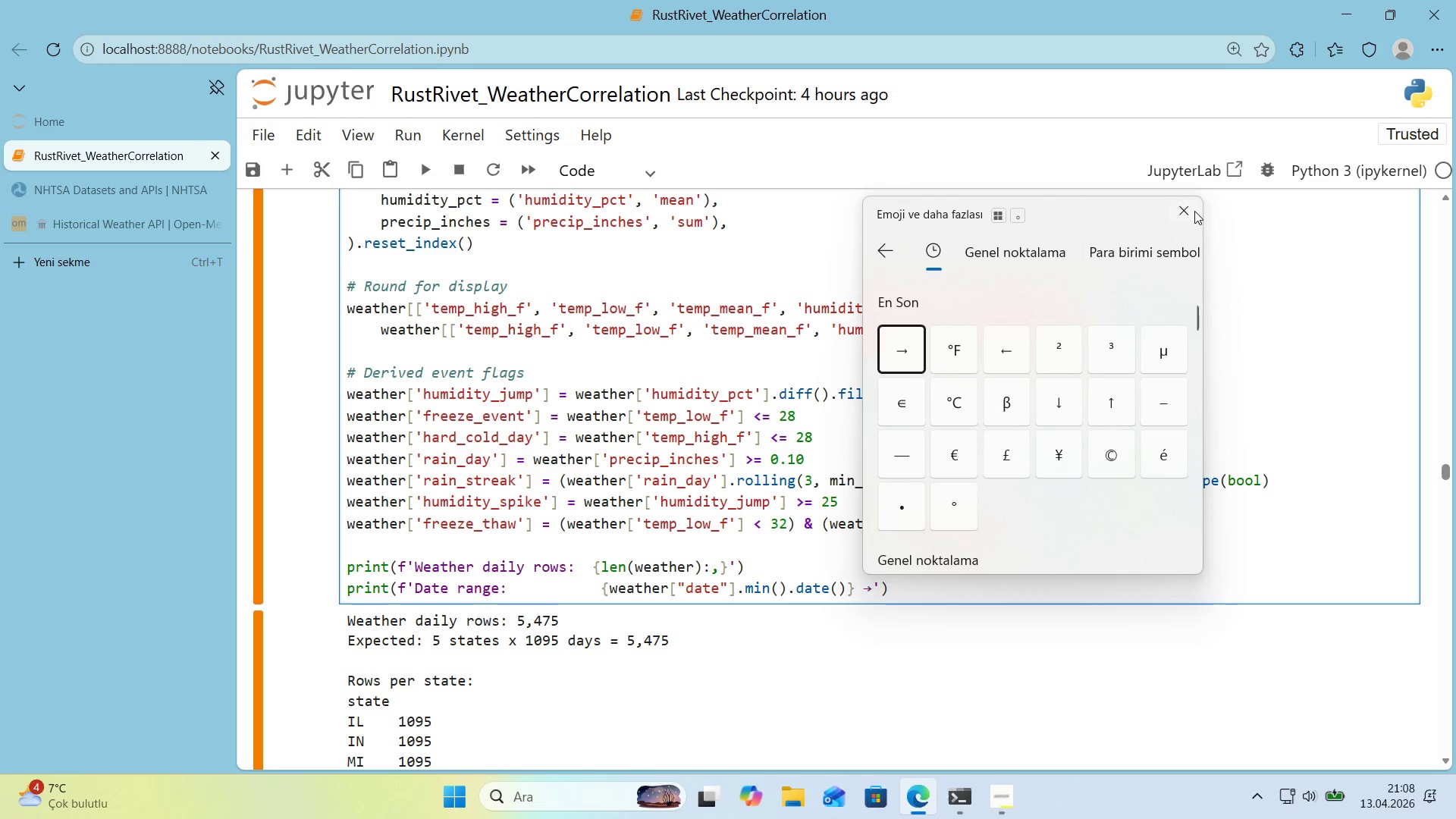 
left_click([1184, 208])
 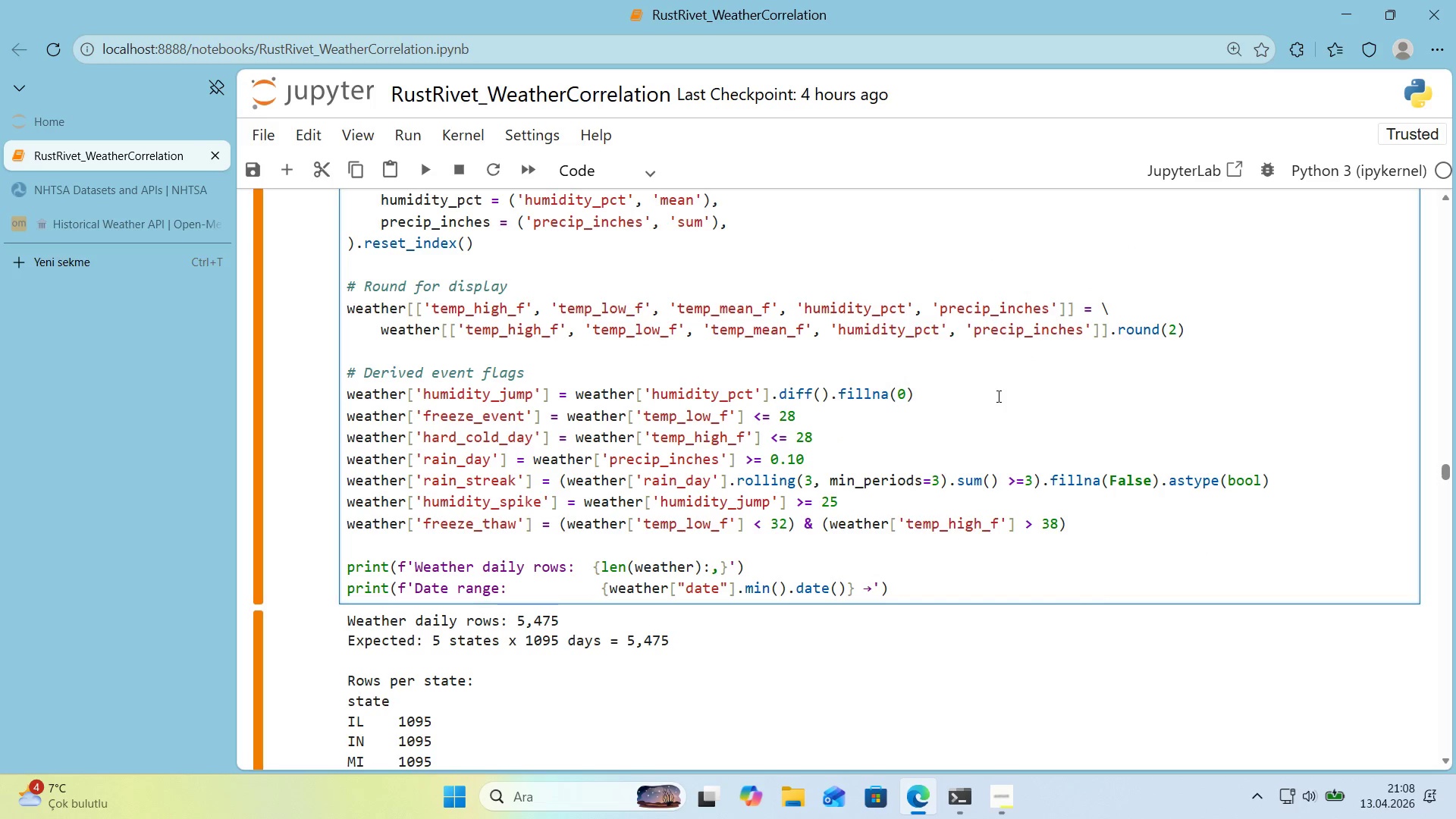 
key(Space)
 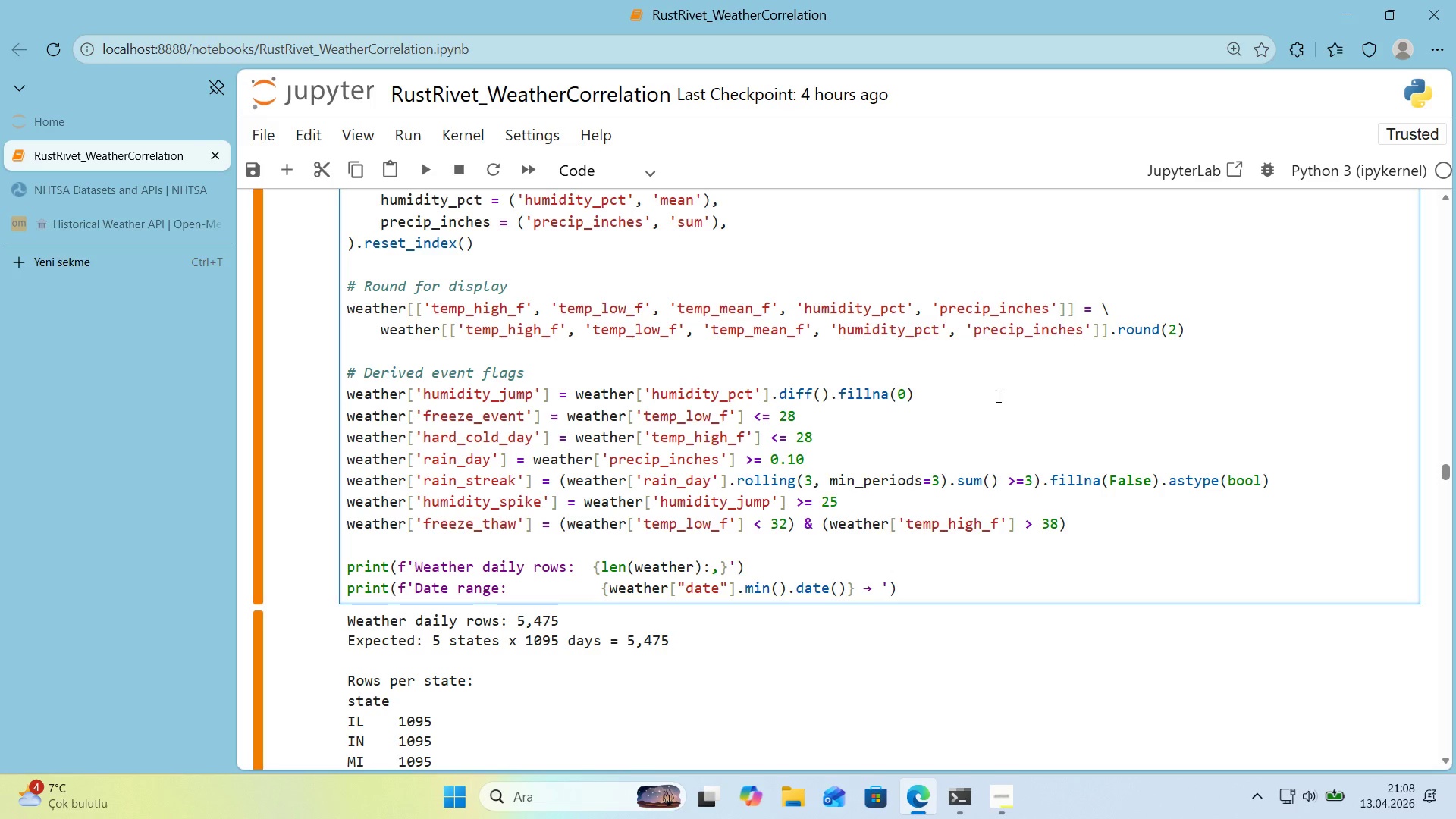 
key(Alt+Control+7)
 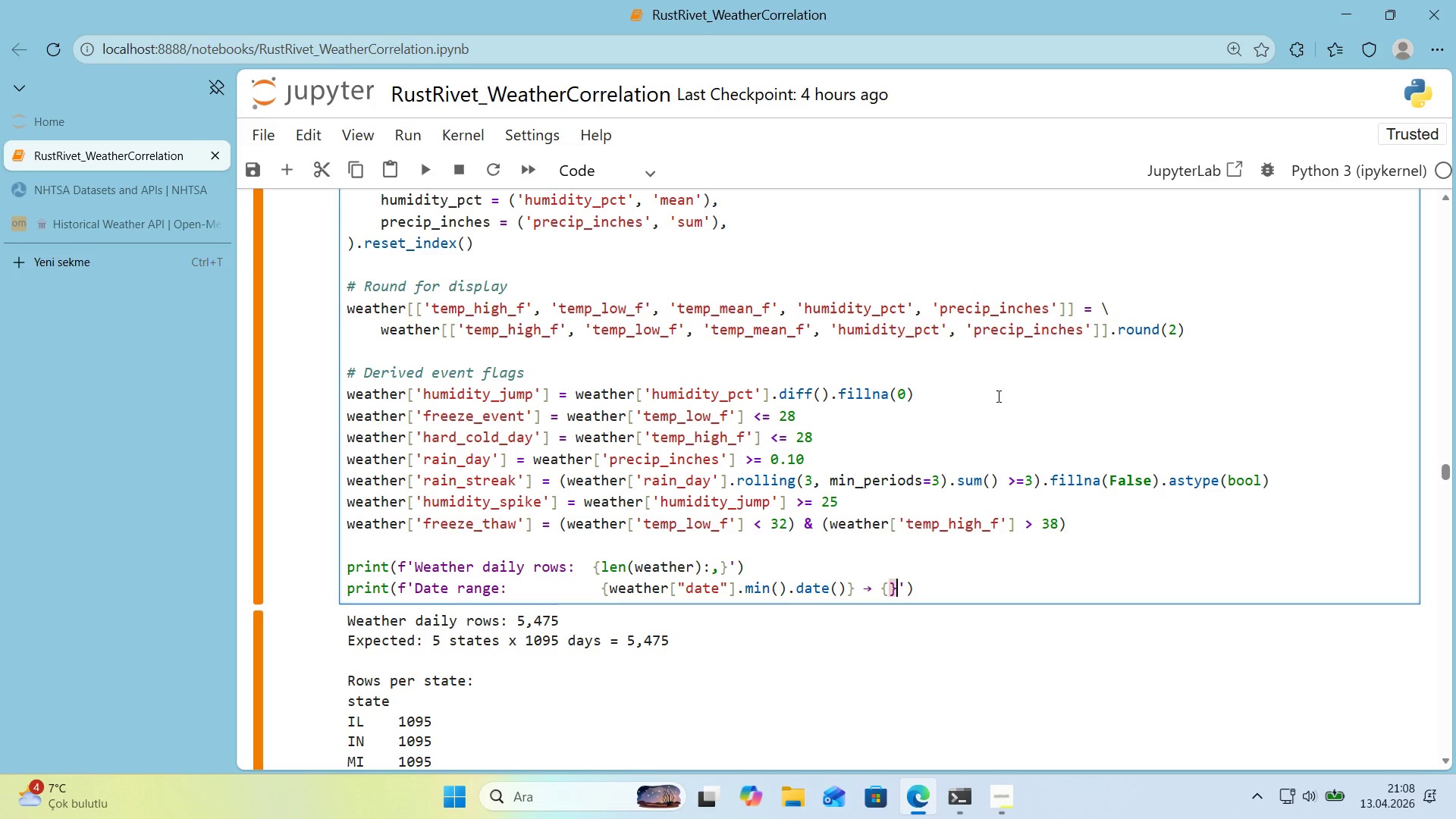 
key(Alt+Control+0)
 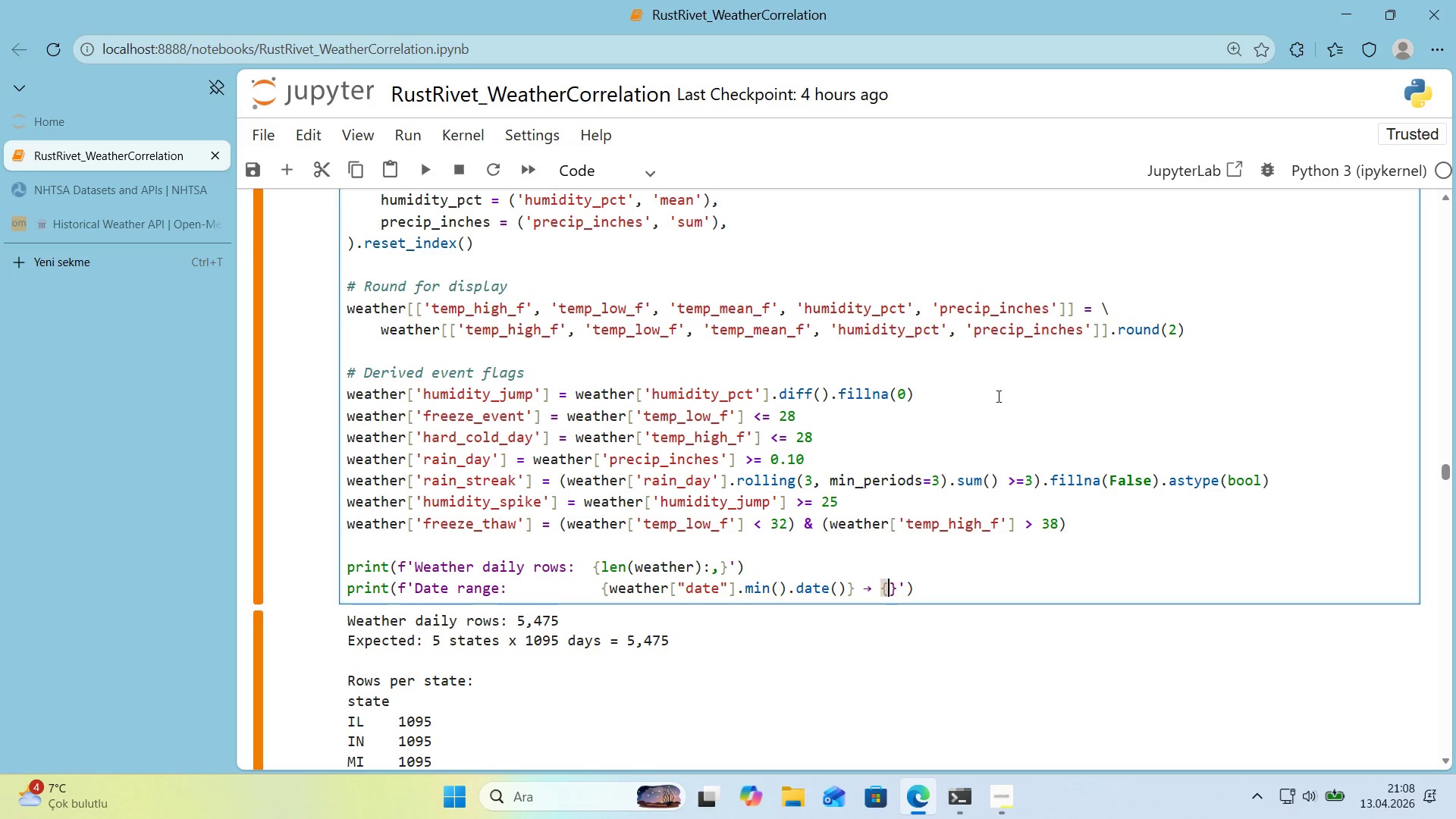 
key(ArrowLeft)
 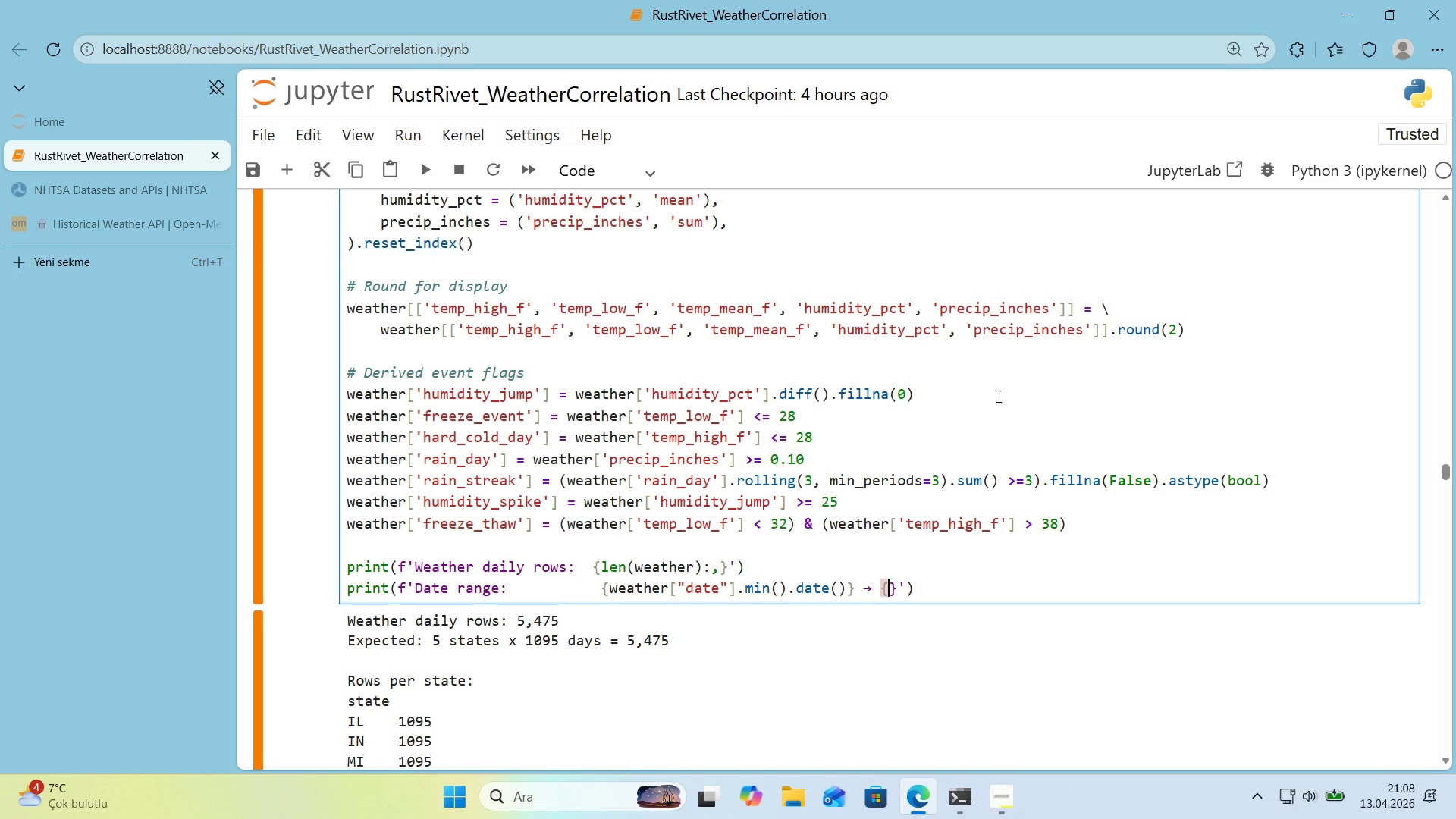 
type(weather)
 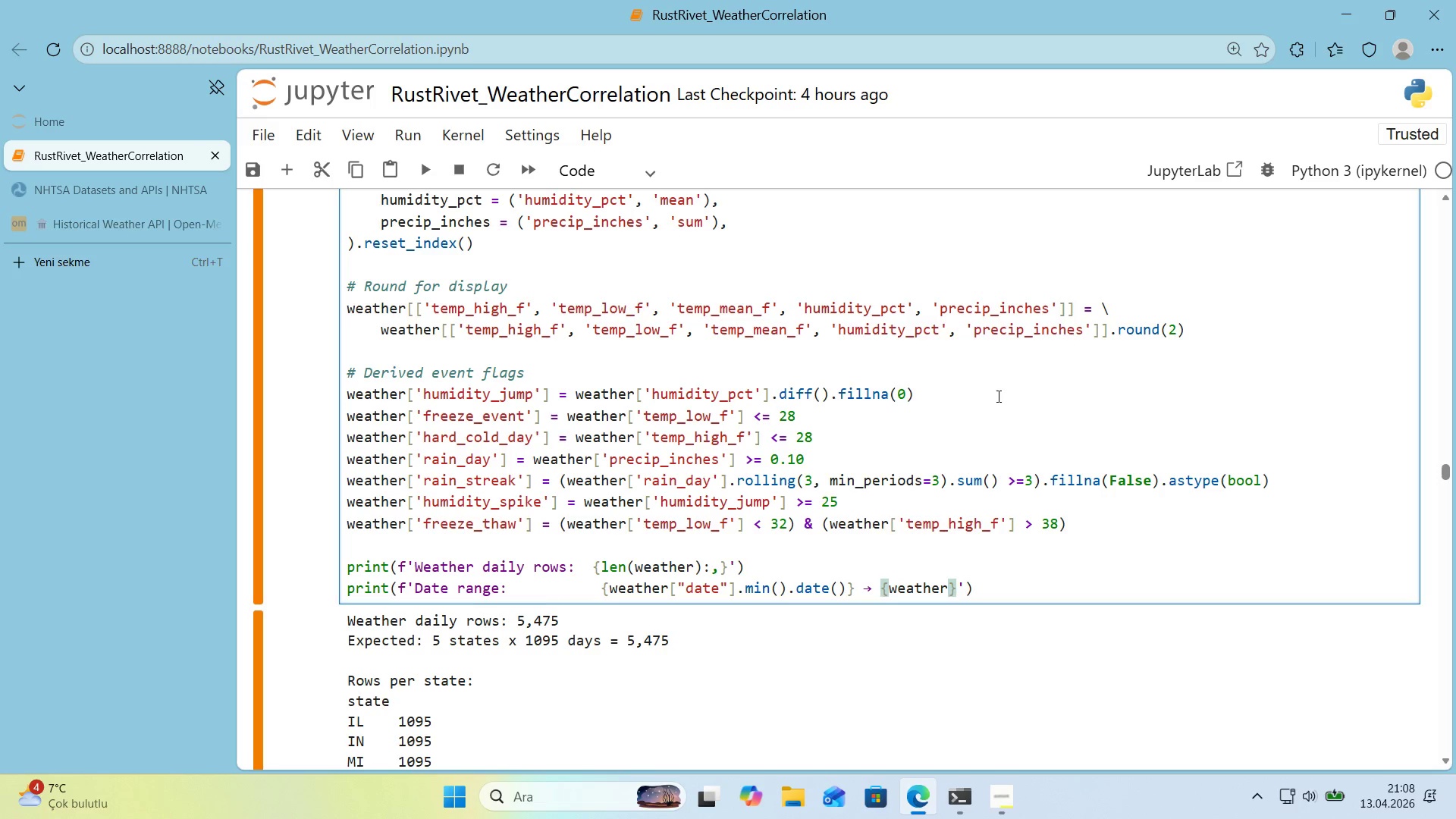 
key(Alt+Control+8)
 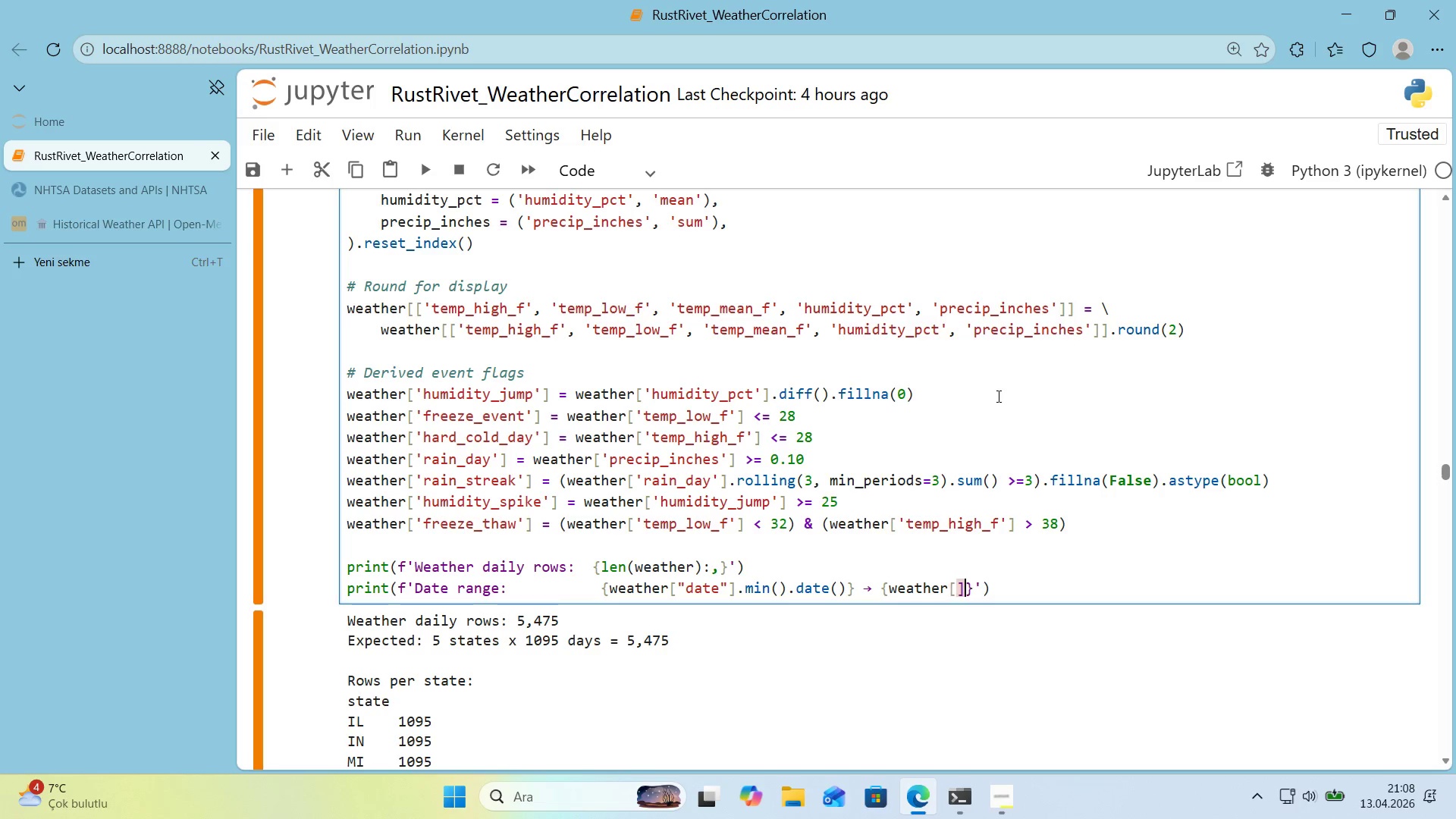 
key(Alt+Control+9)
 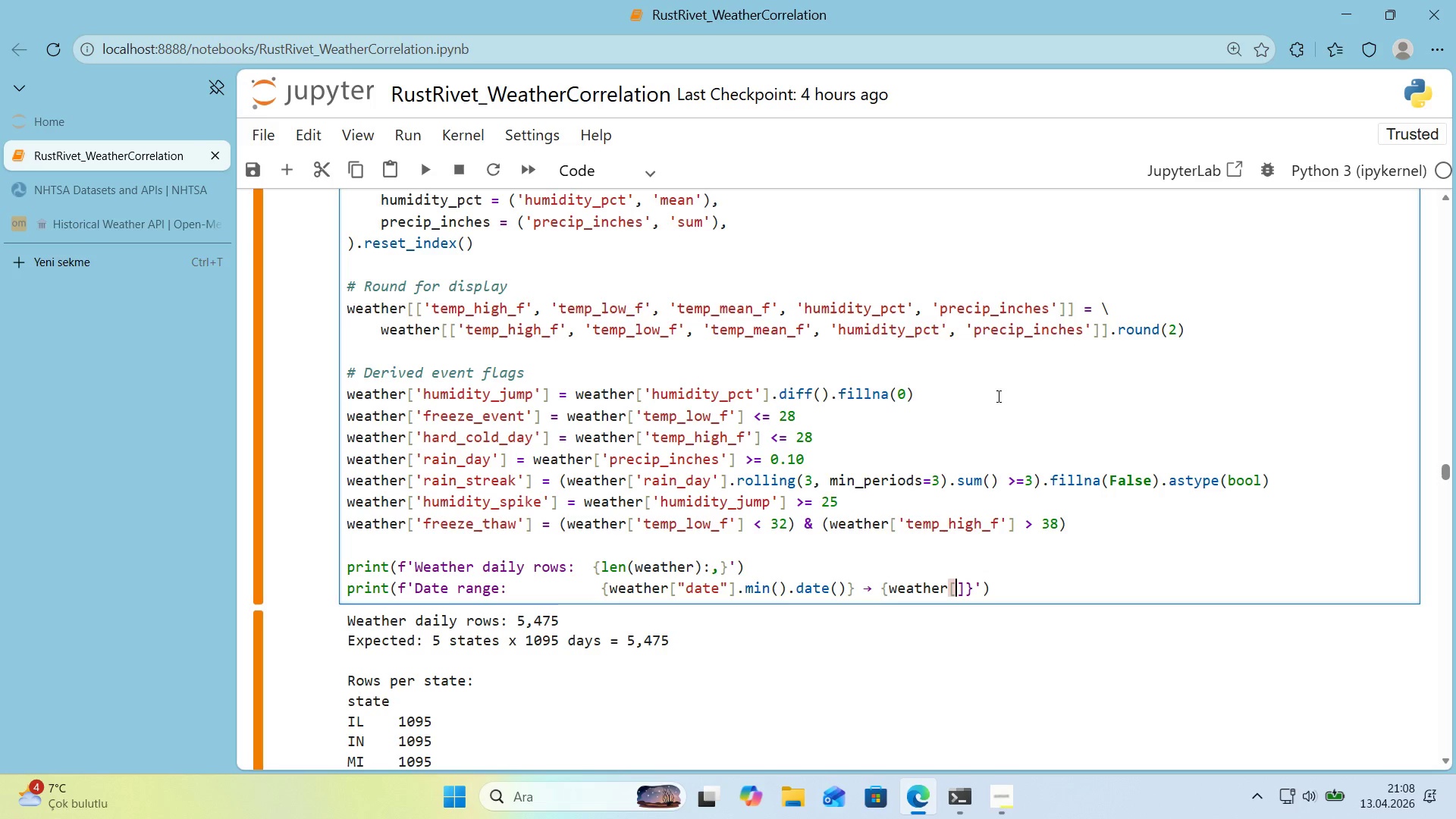 
key(ArrowLeft)
 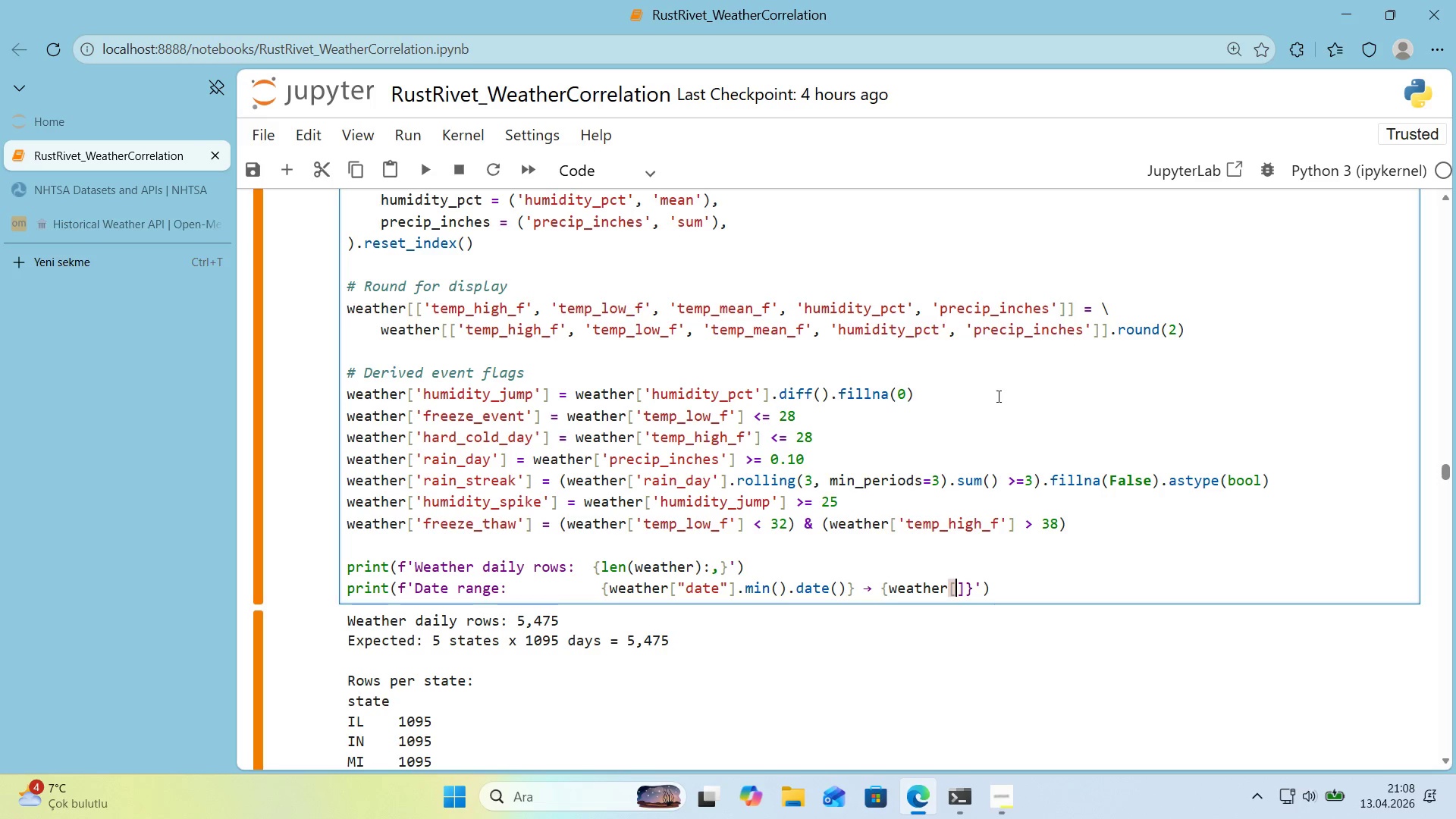 
key(Backquote)
 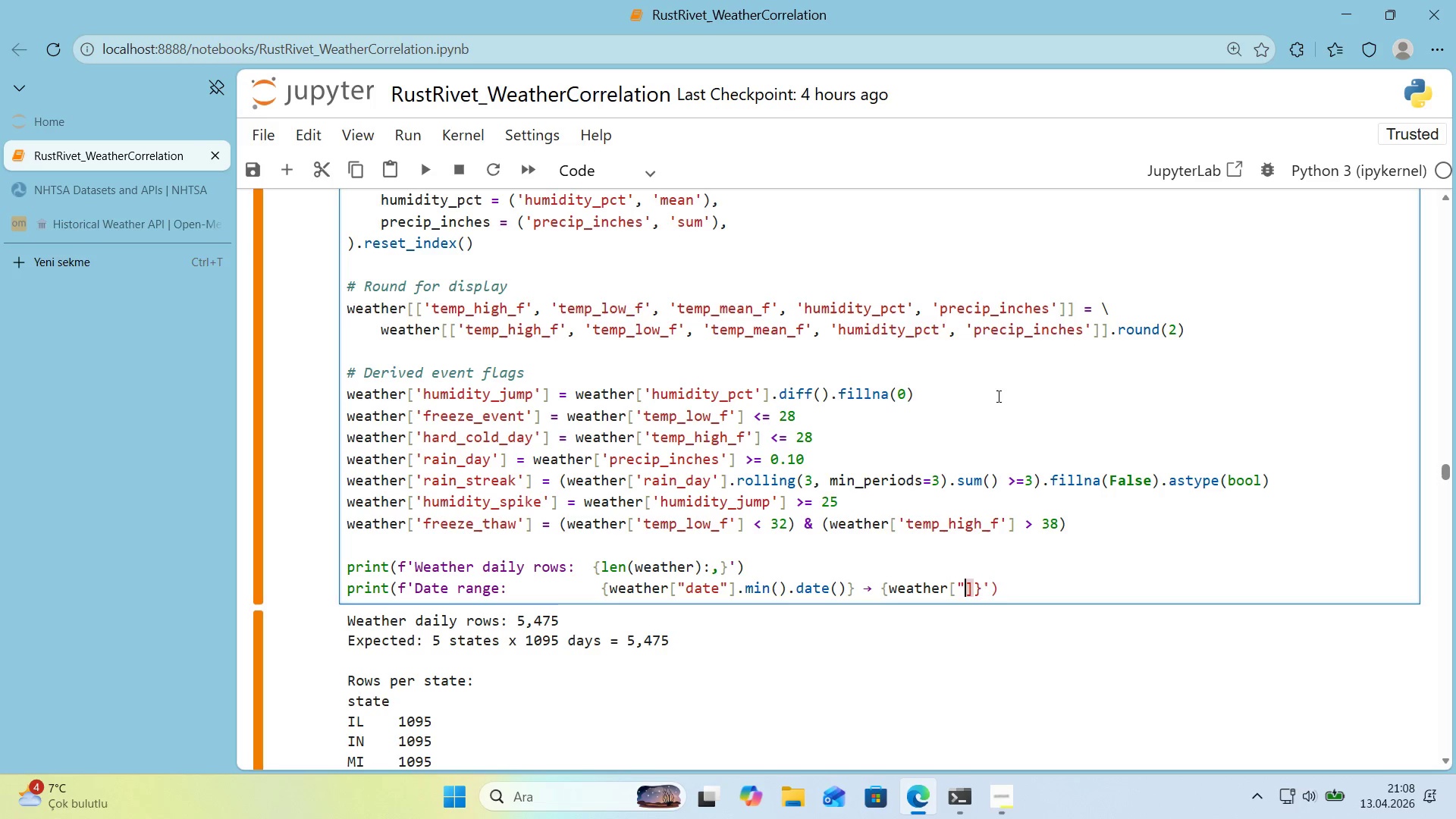 
key(Backquote)
 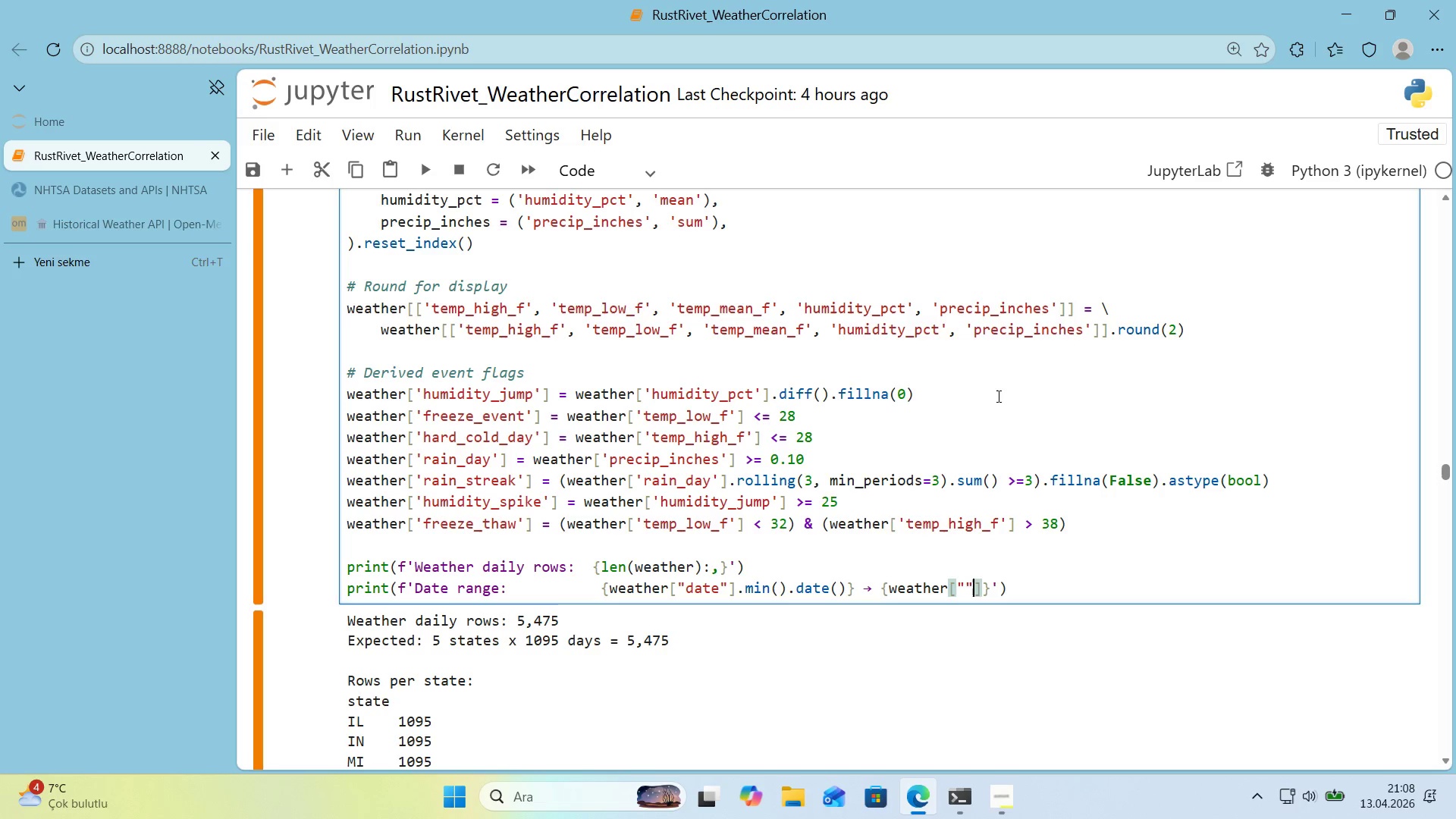 
key(ArrowLeft)
 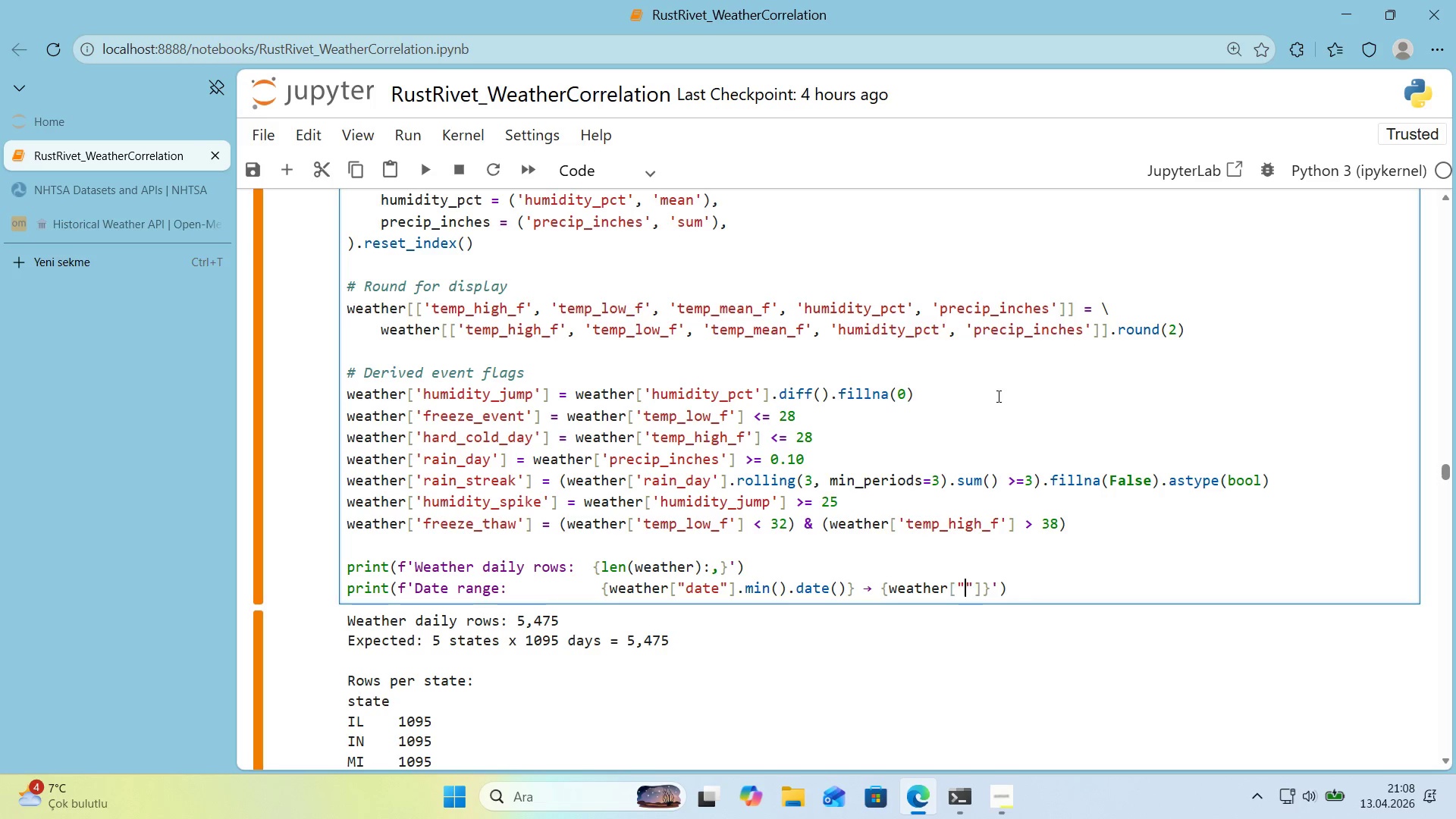 
type(date)
 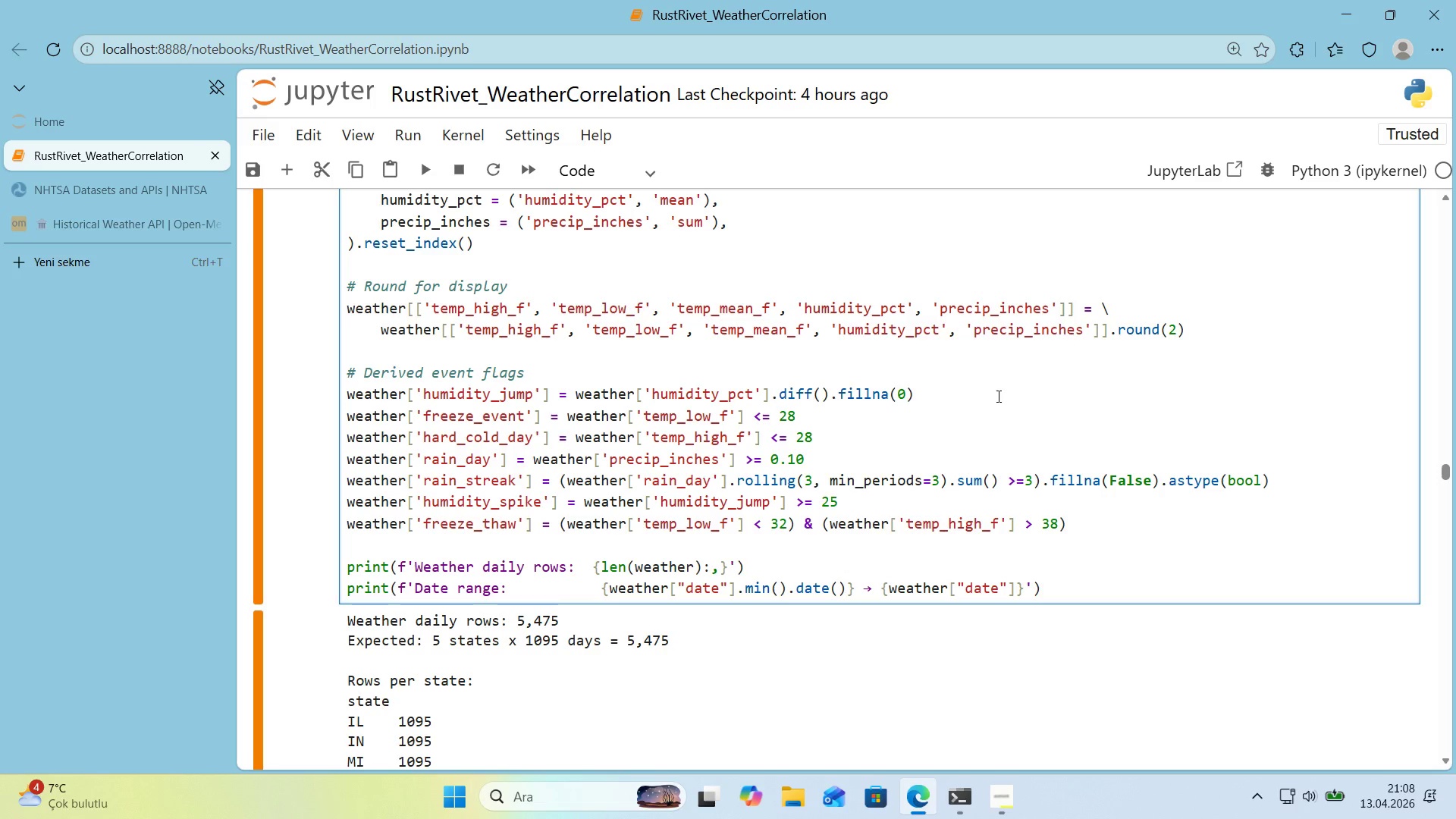 
key(ArrowRight)
 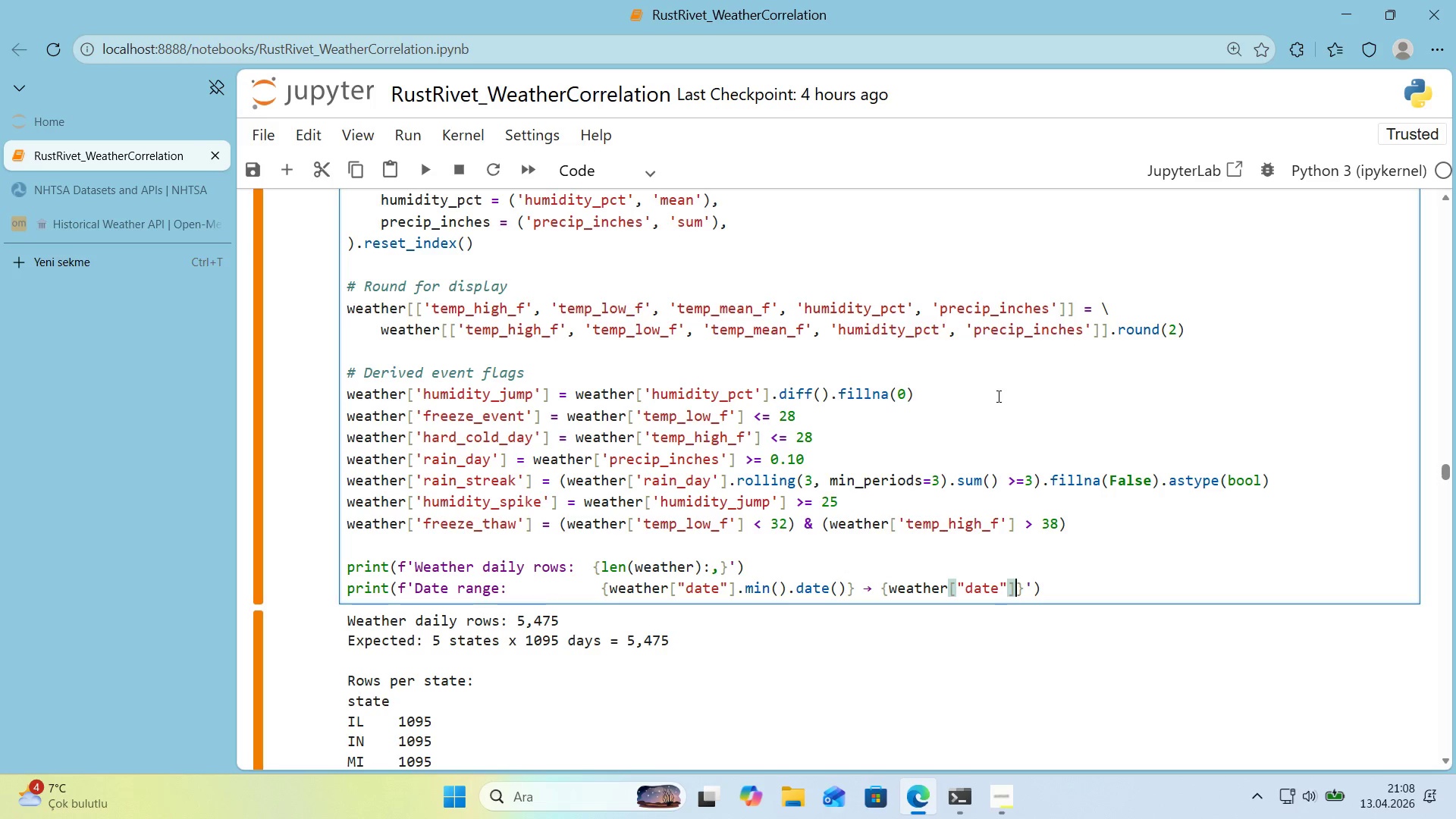 
key(ArrowRight)
 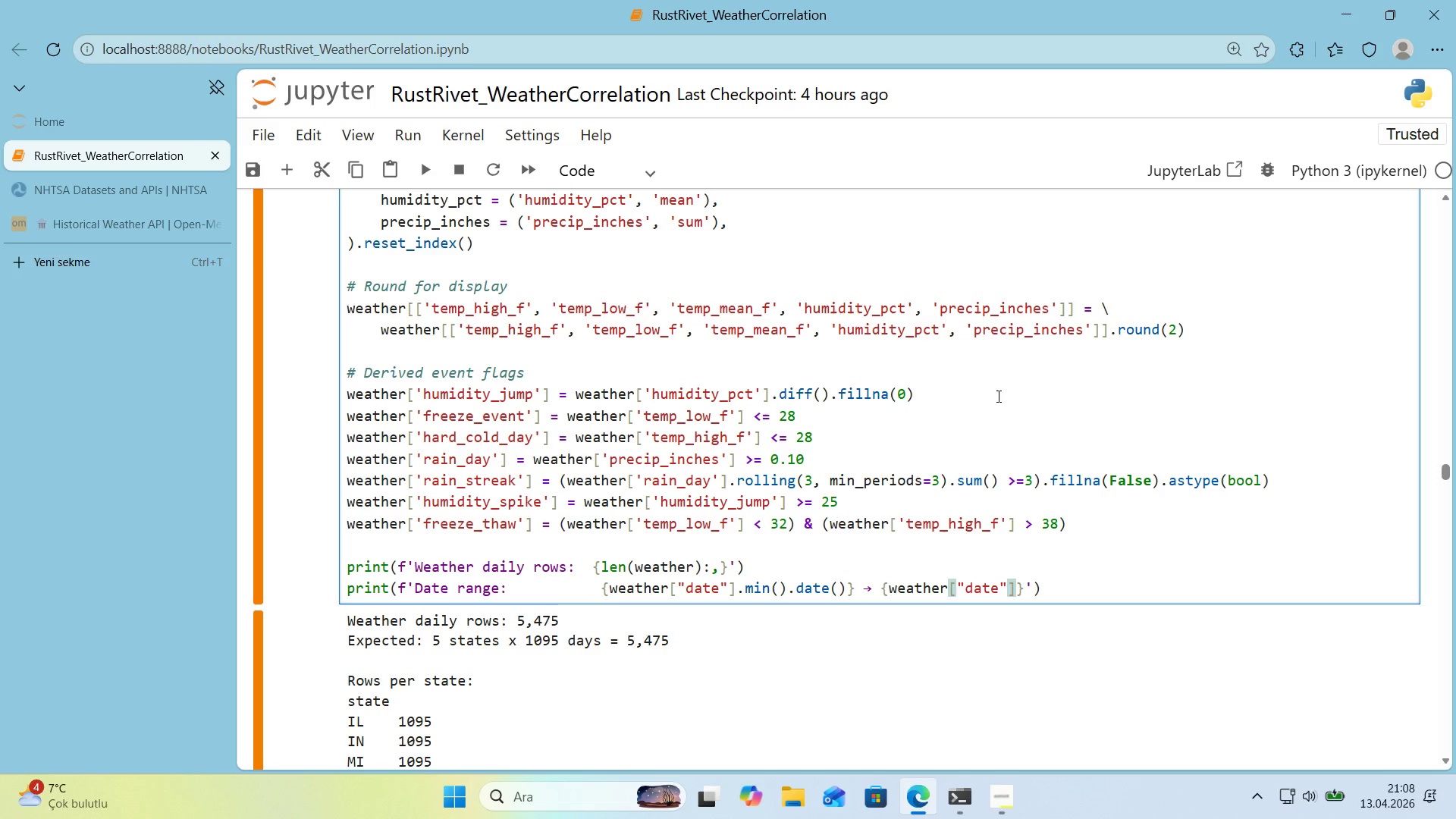 
type(.max*(.date*()
 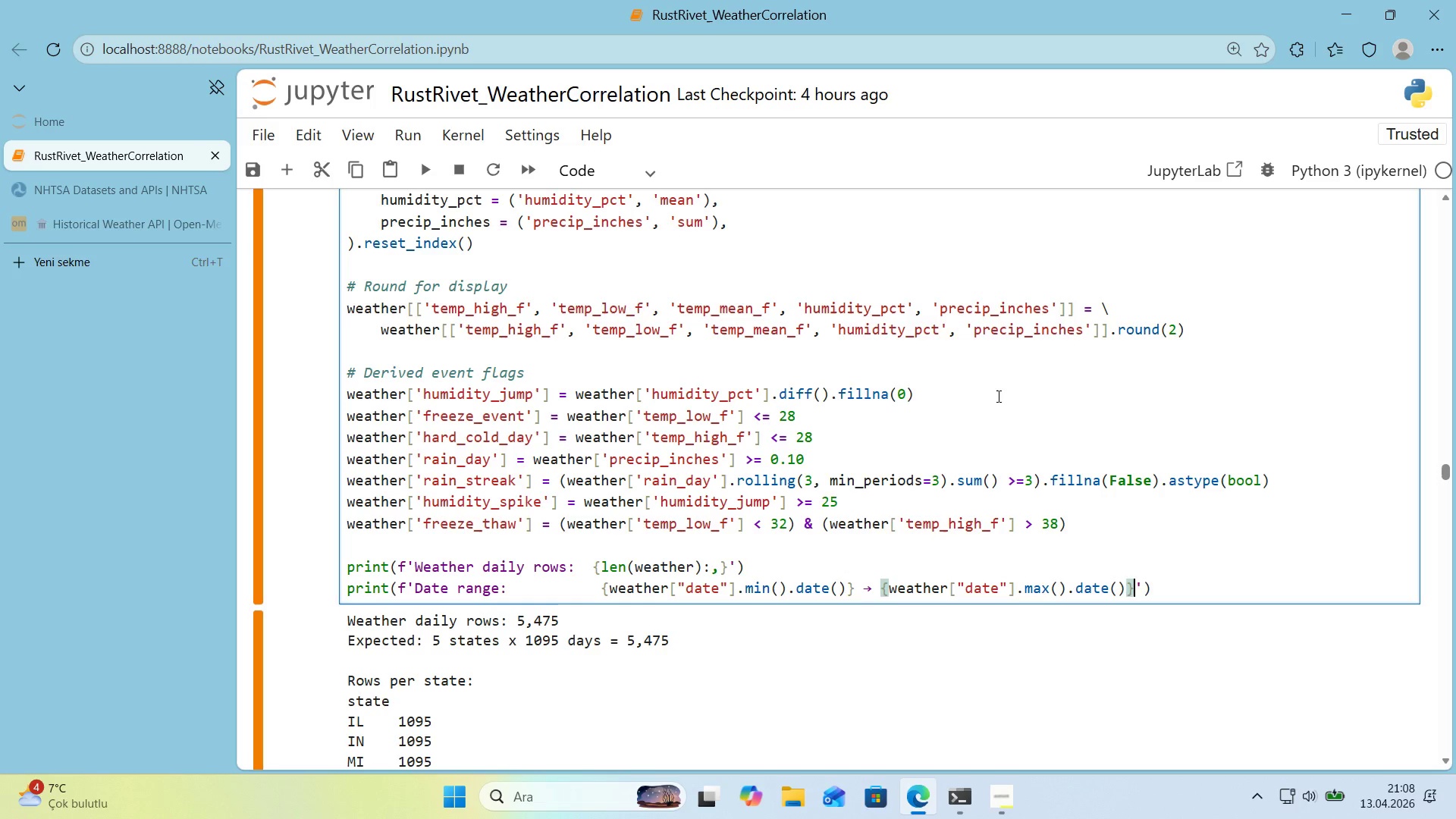 
 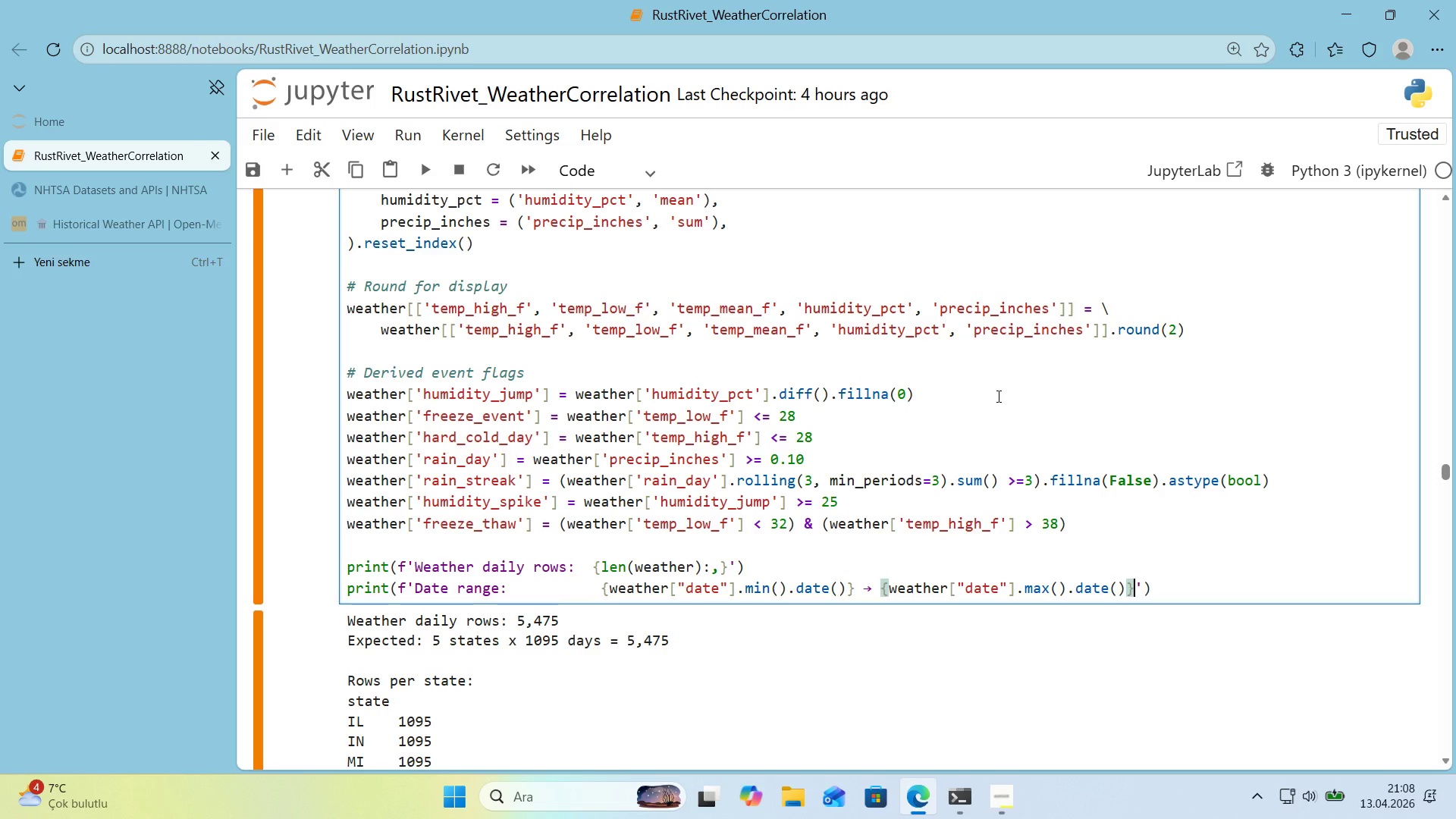 
key(ArrowRight)
 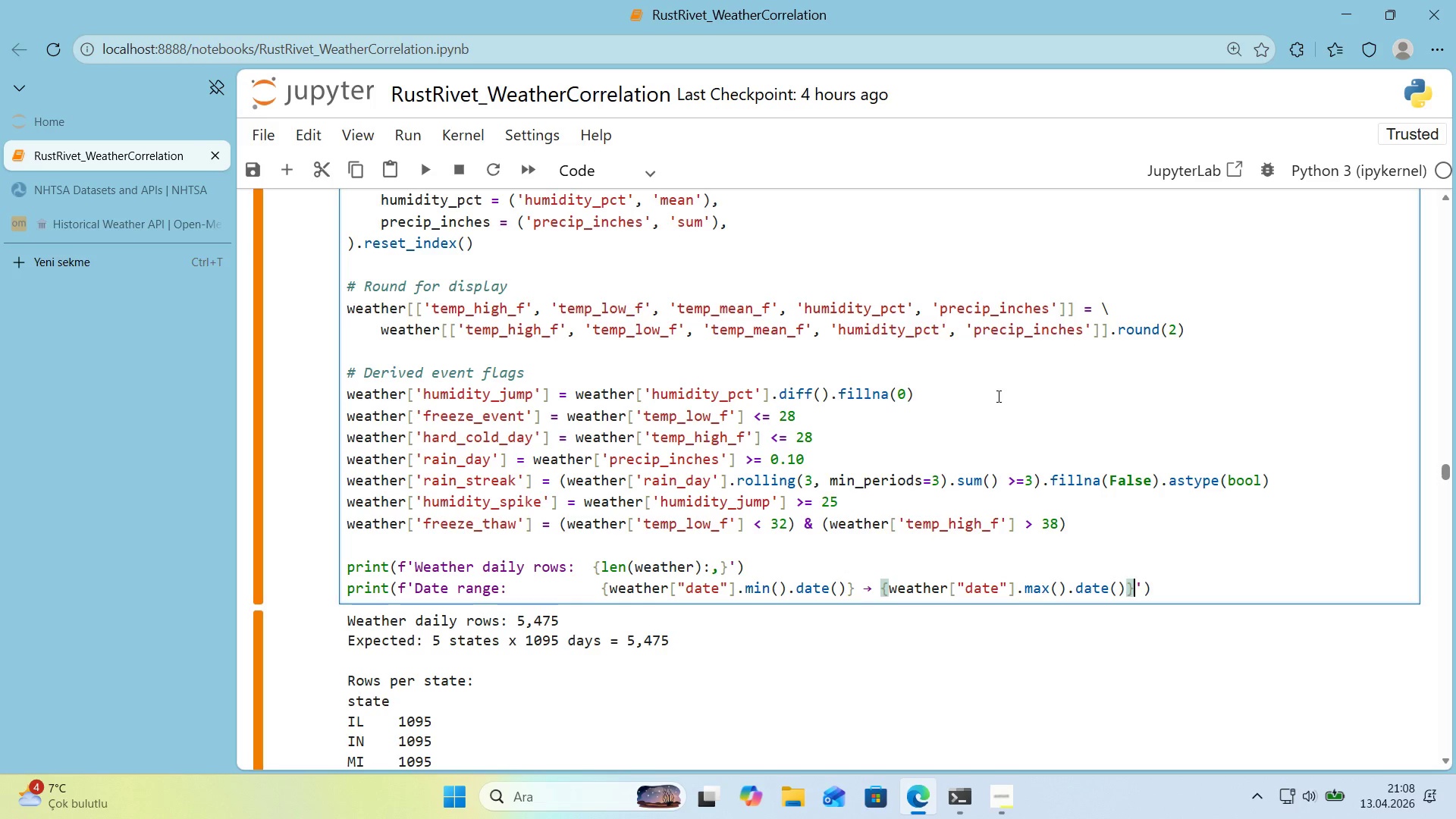 
key(ArrowRight)
 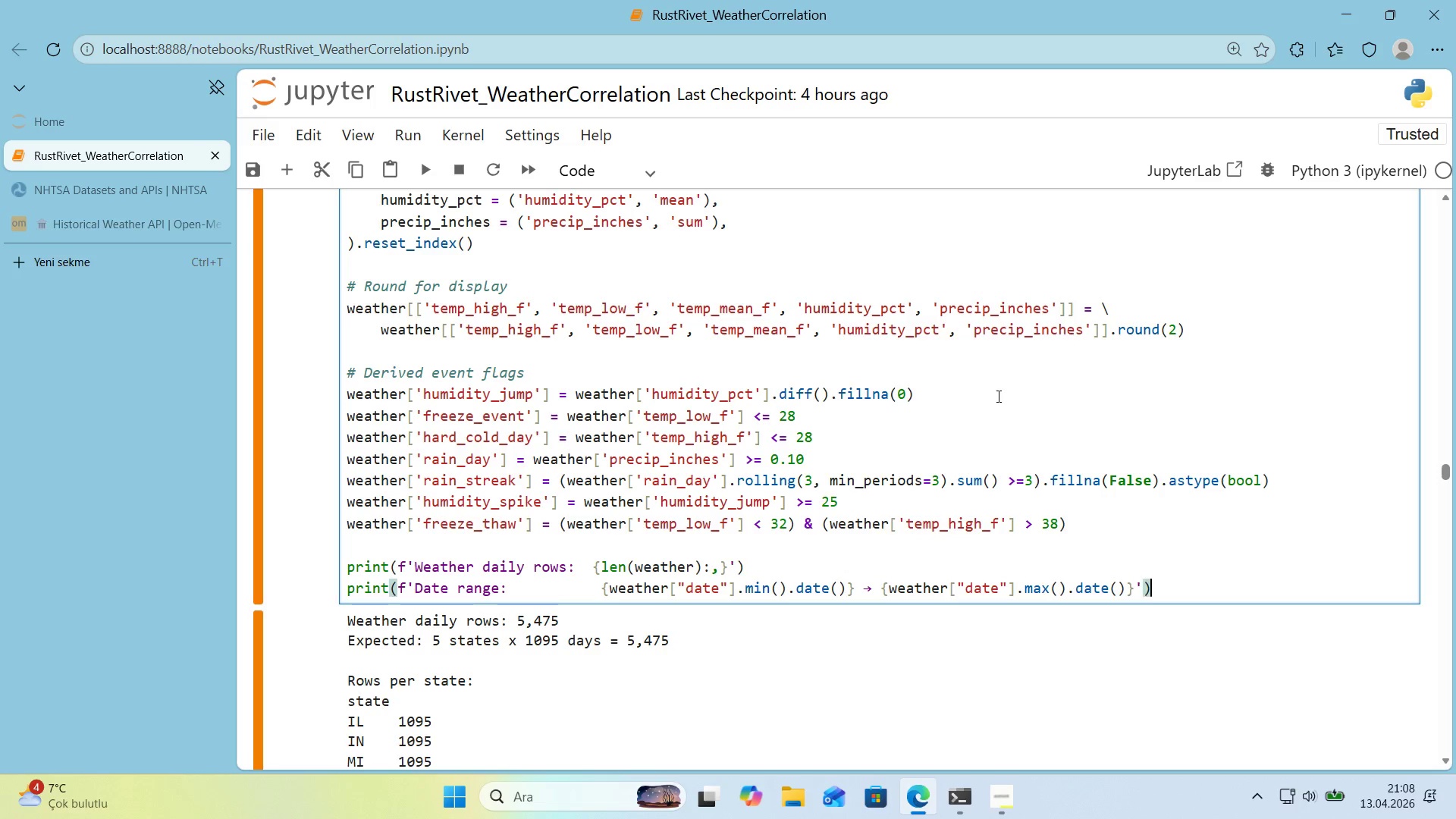 
key(ArrowRight)
 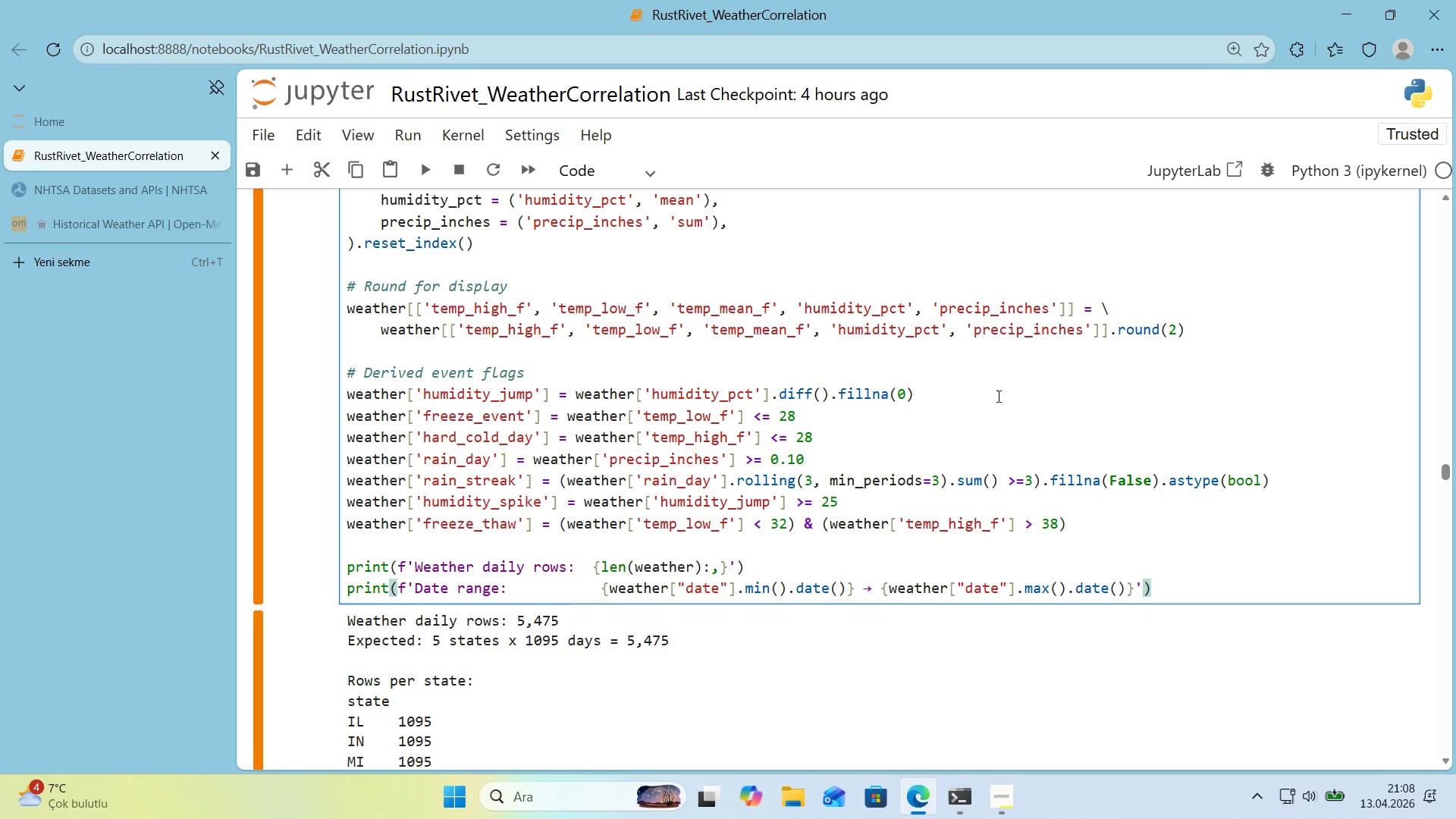 
key(Enter)
 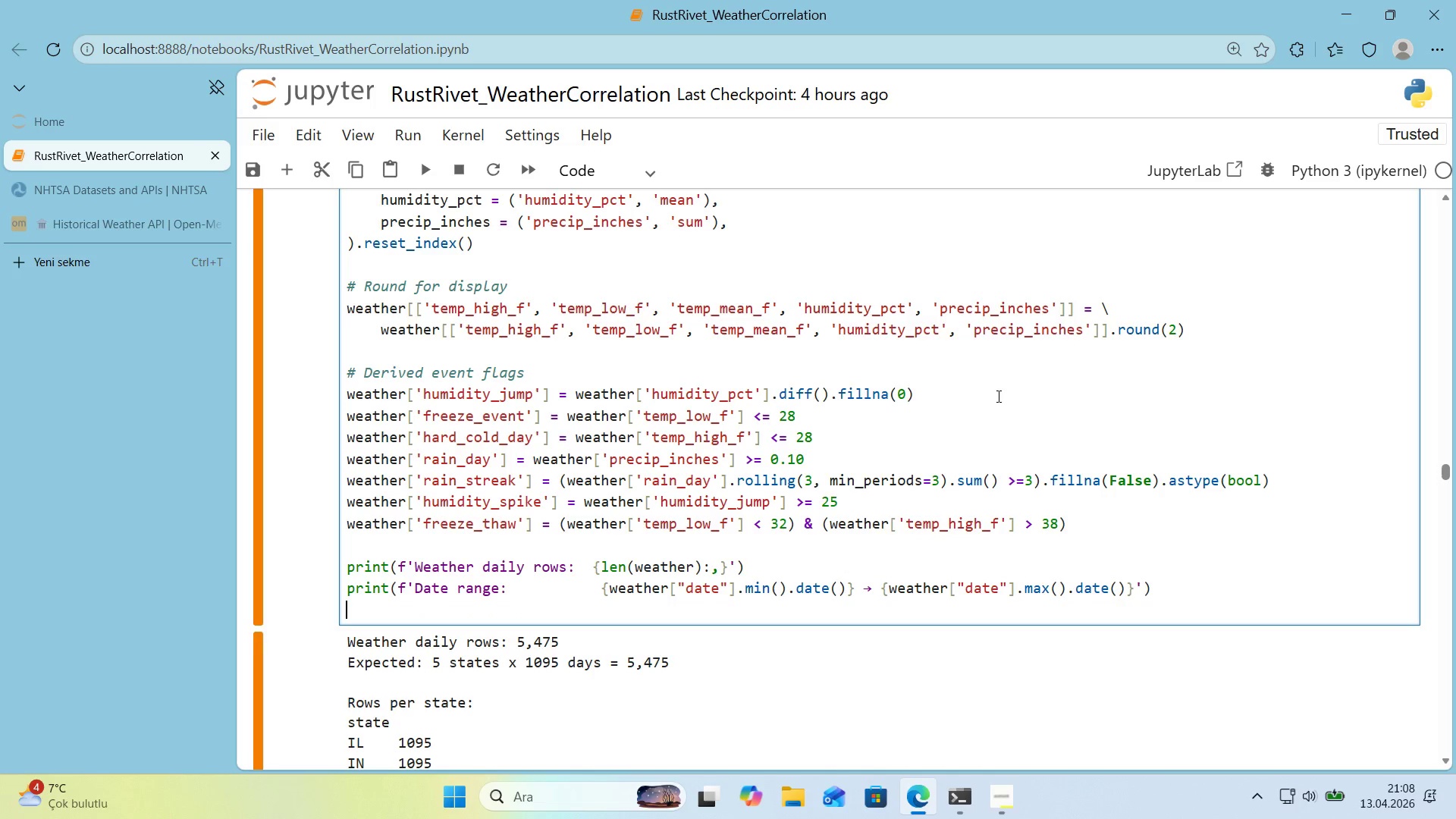 
key(Enter)
 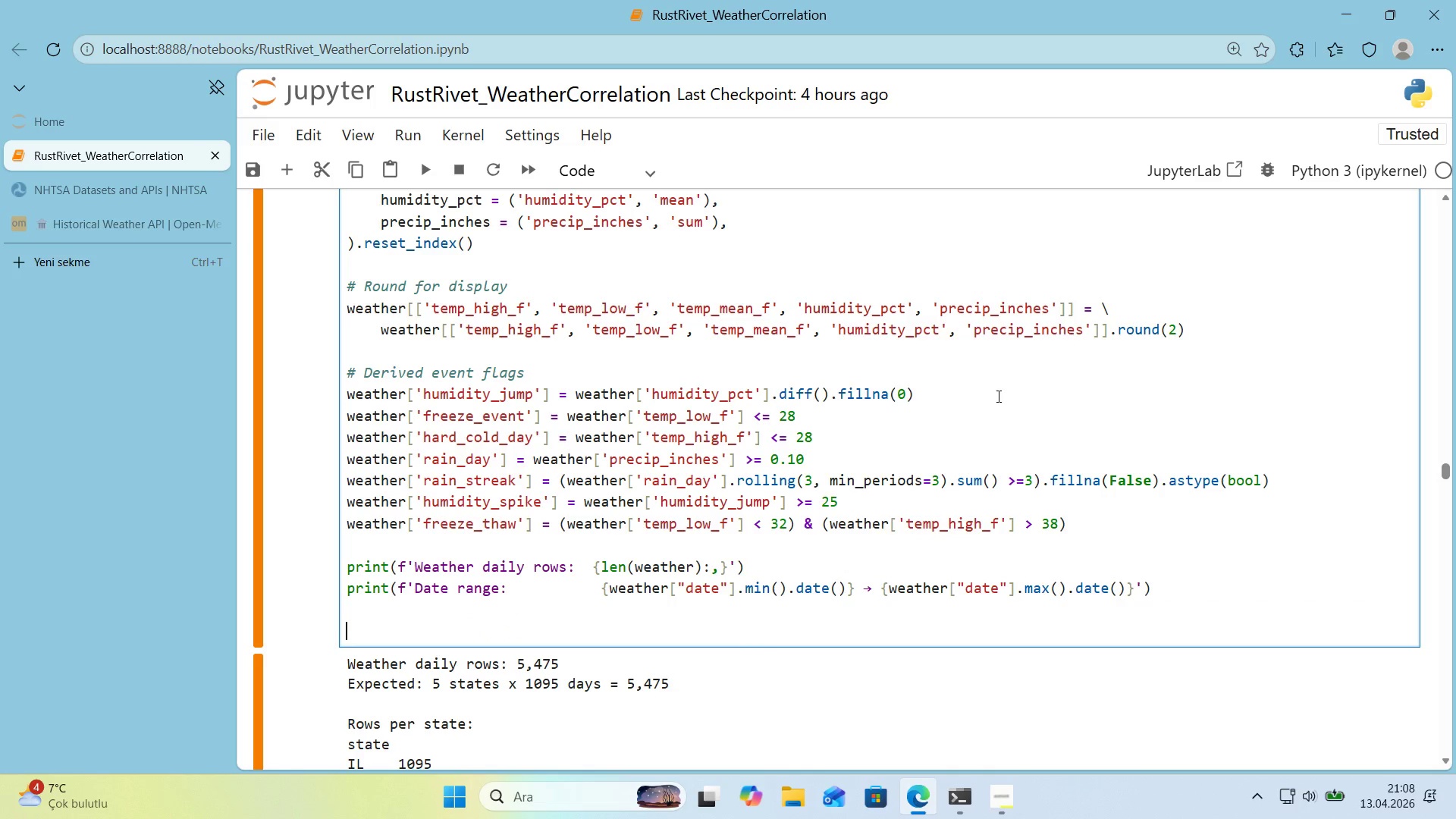 
type(pr'nt*()
 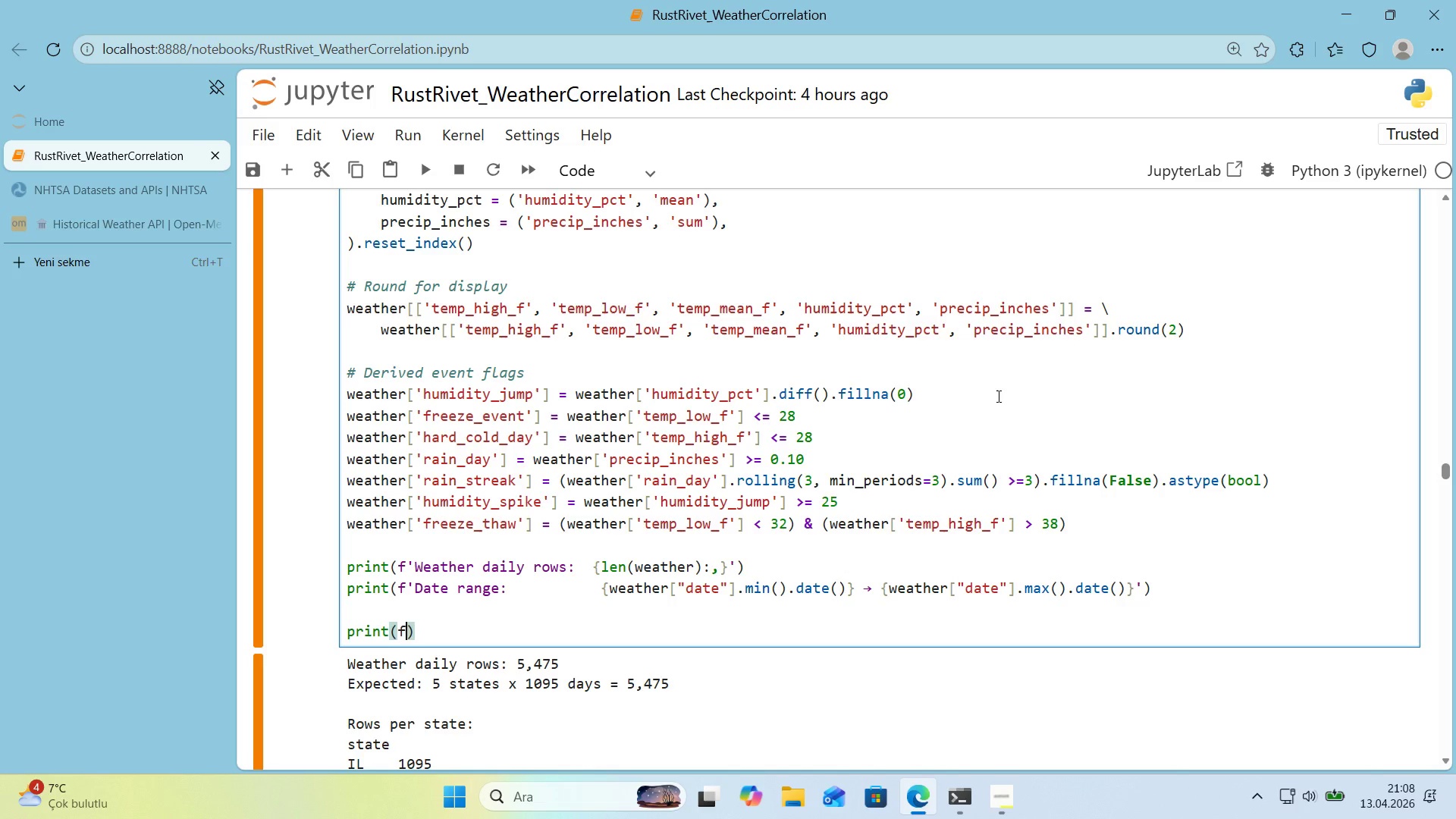 
 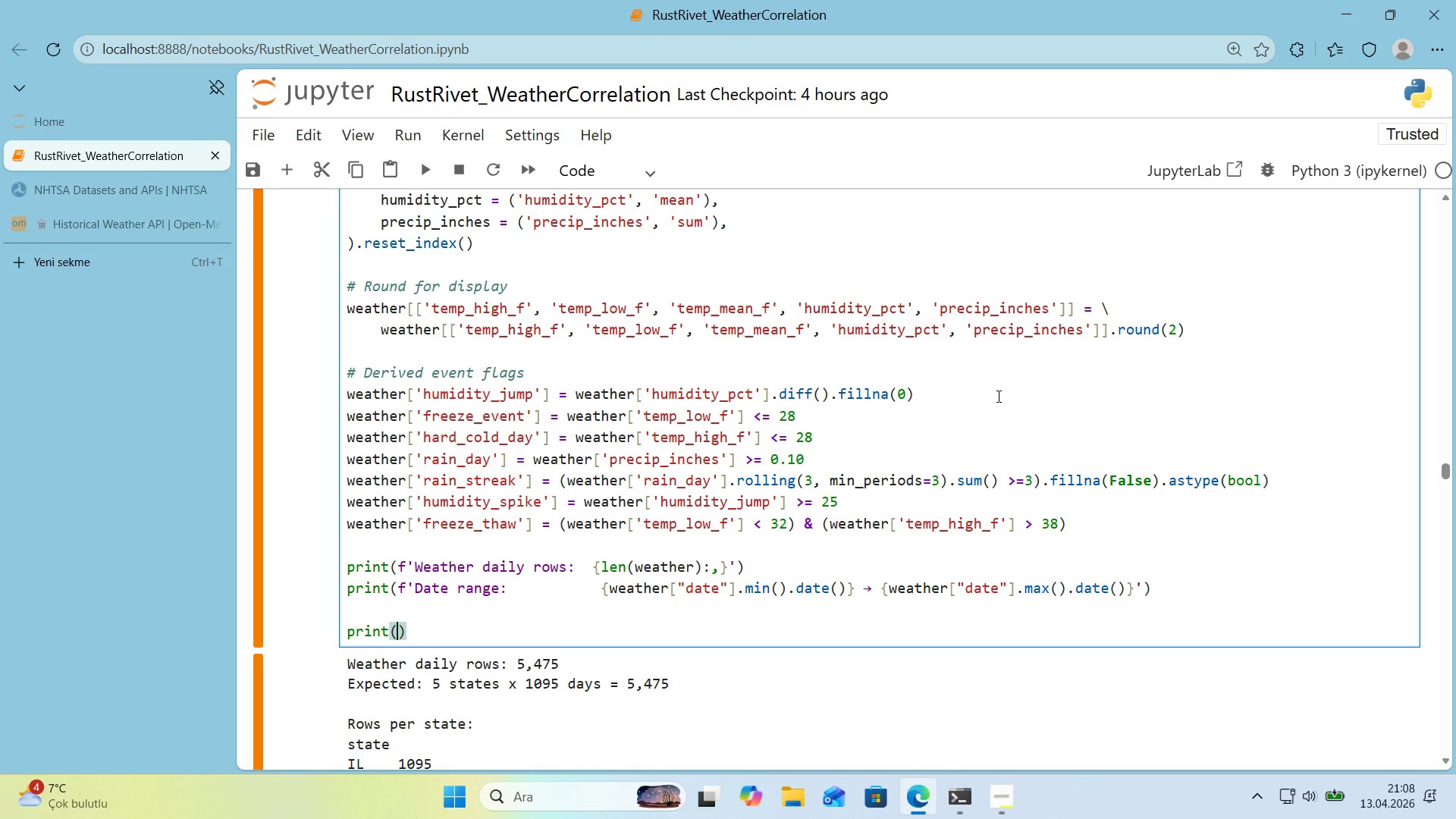 
key(ArrowLeft)
 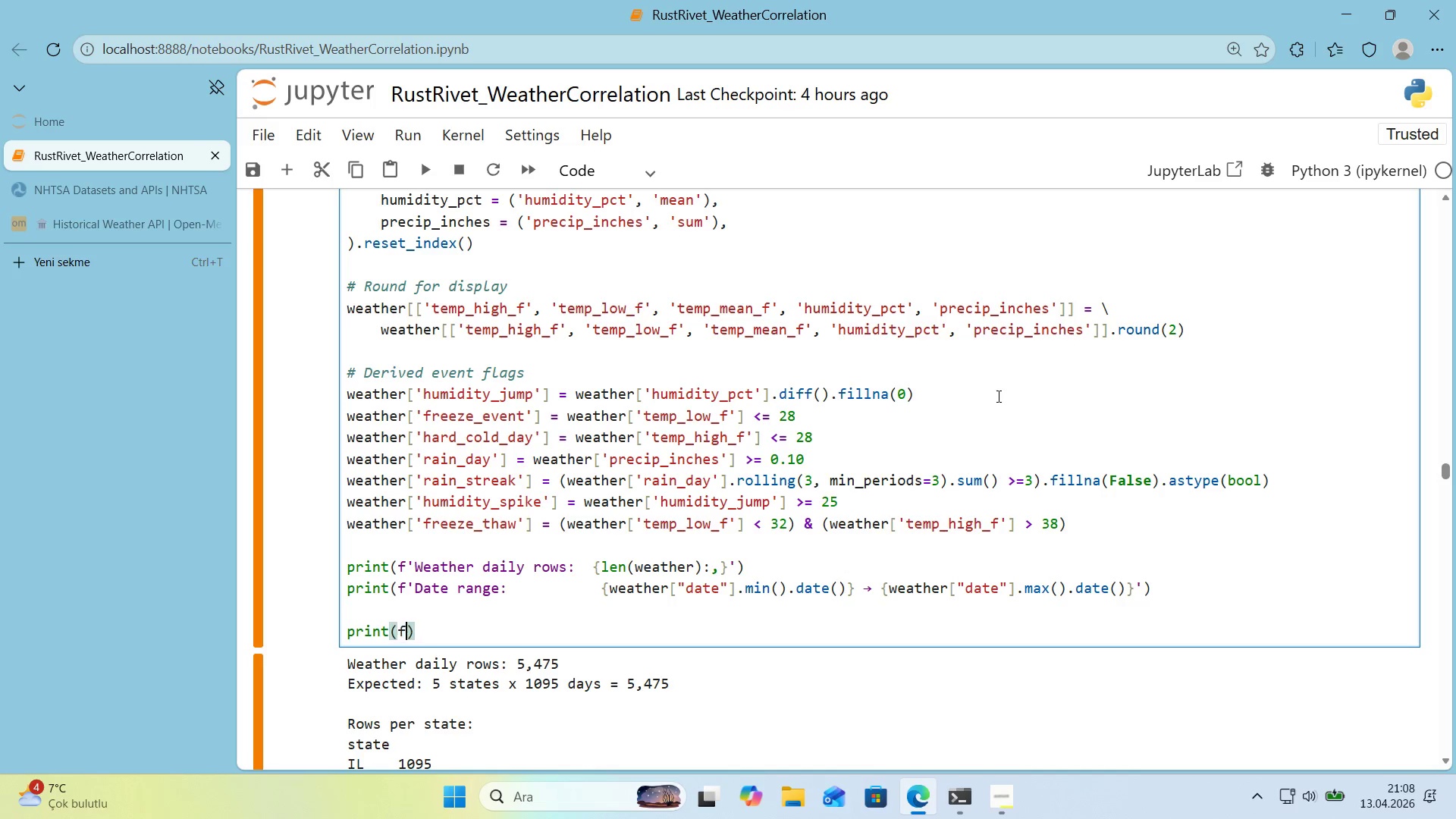 
type(f@@)
 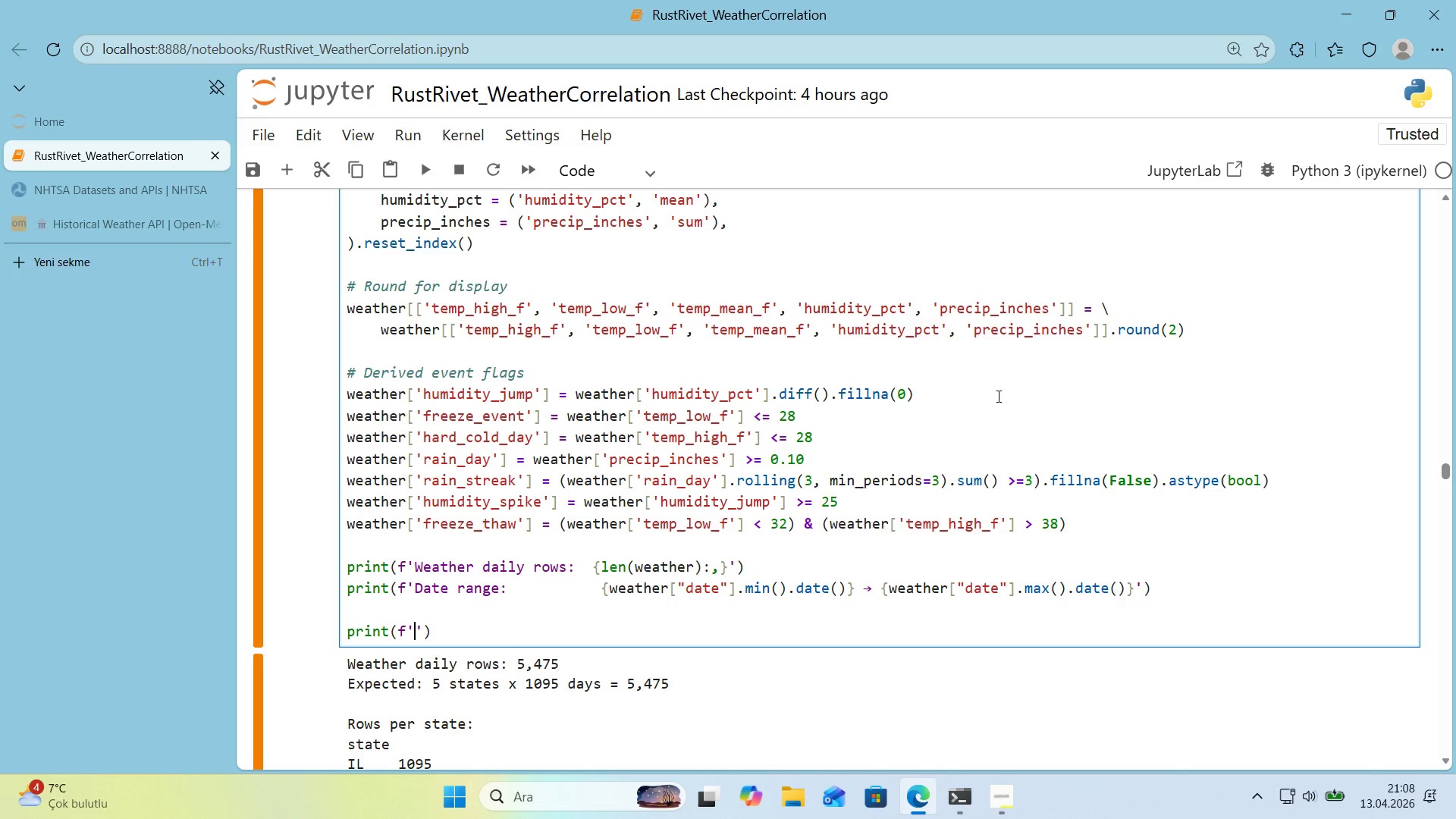 
 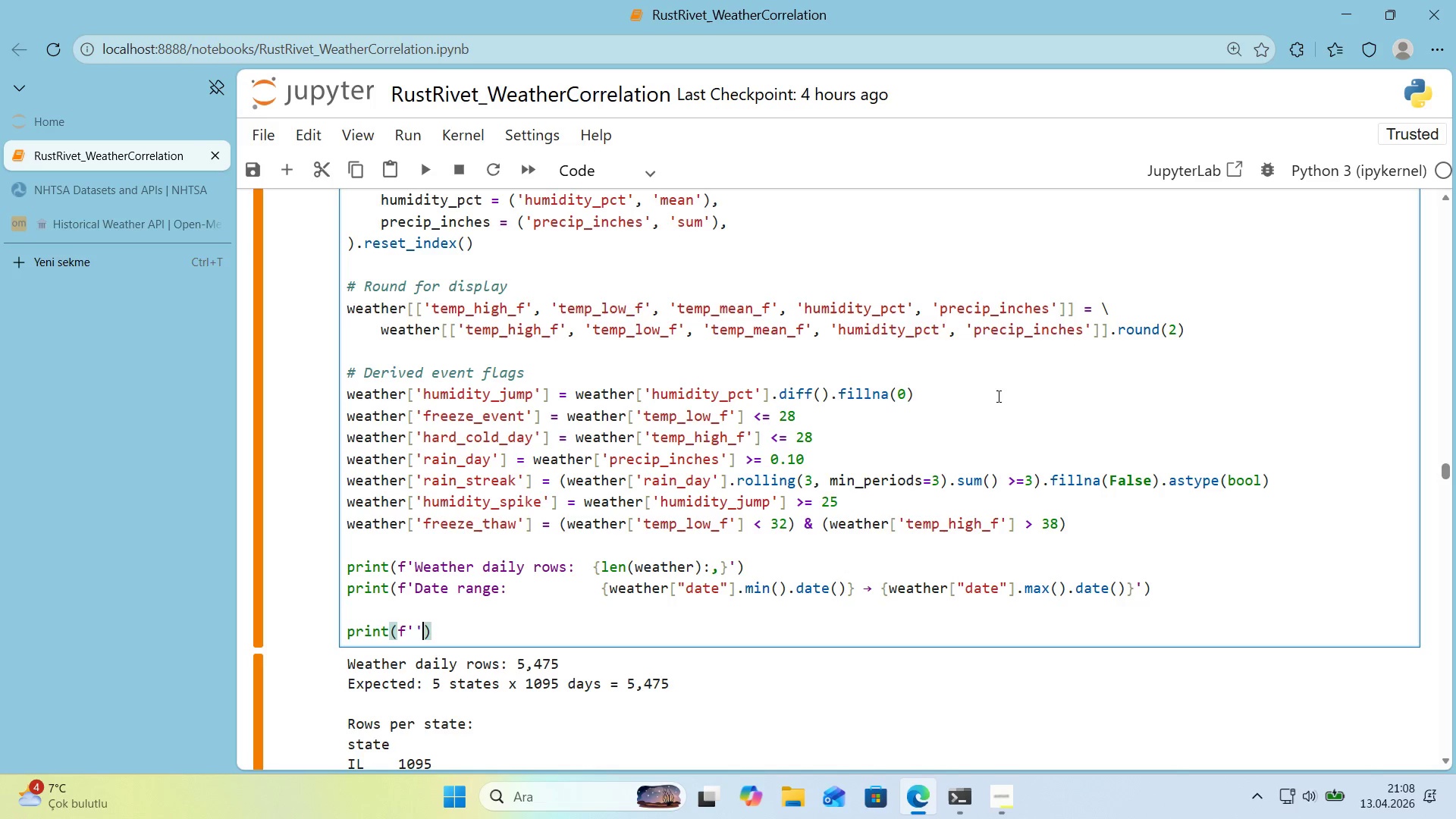 
key(ArrowLeft)
 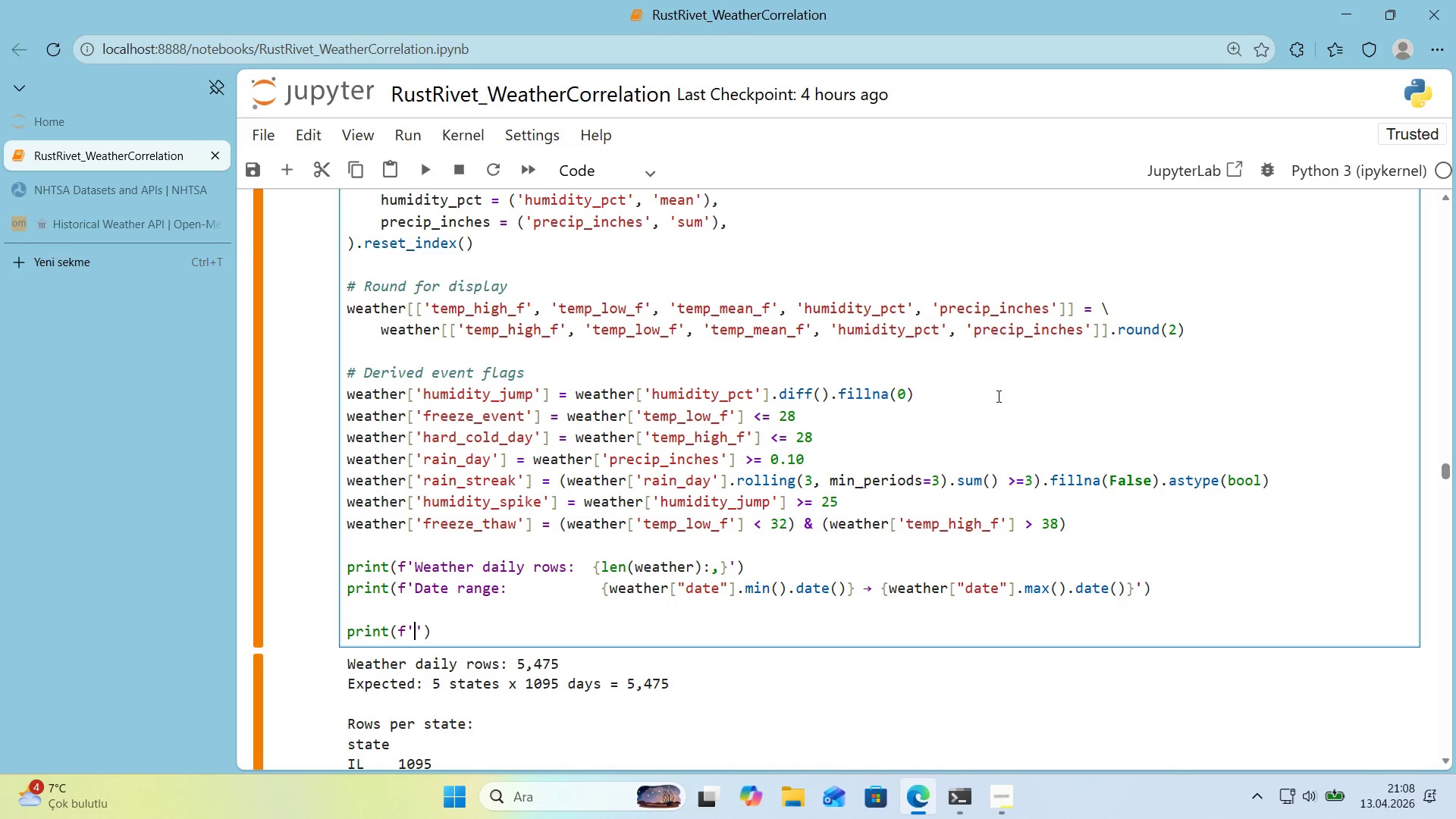 
key(Alt+Control+AltRight)
 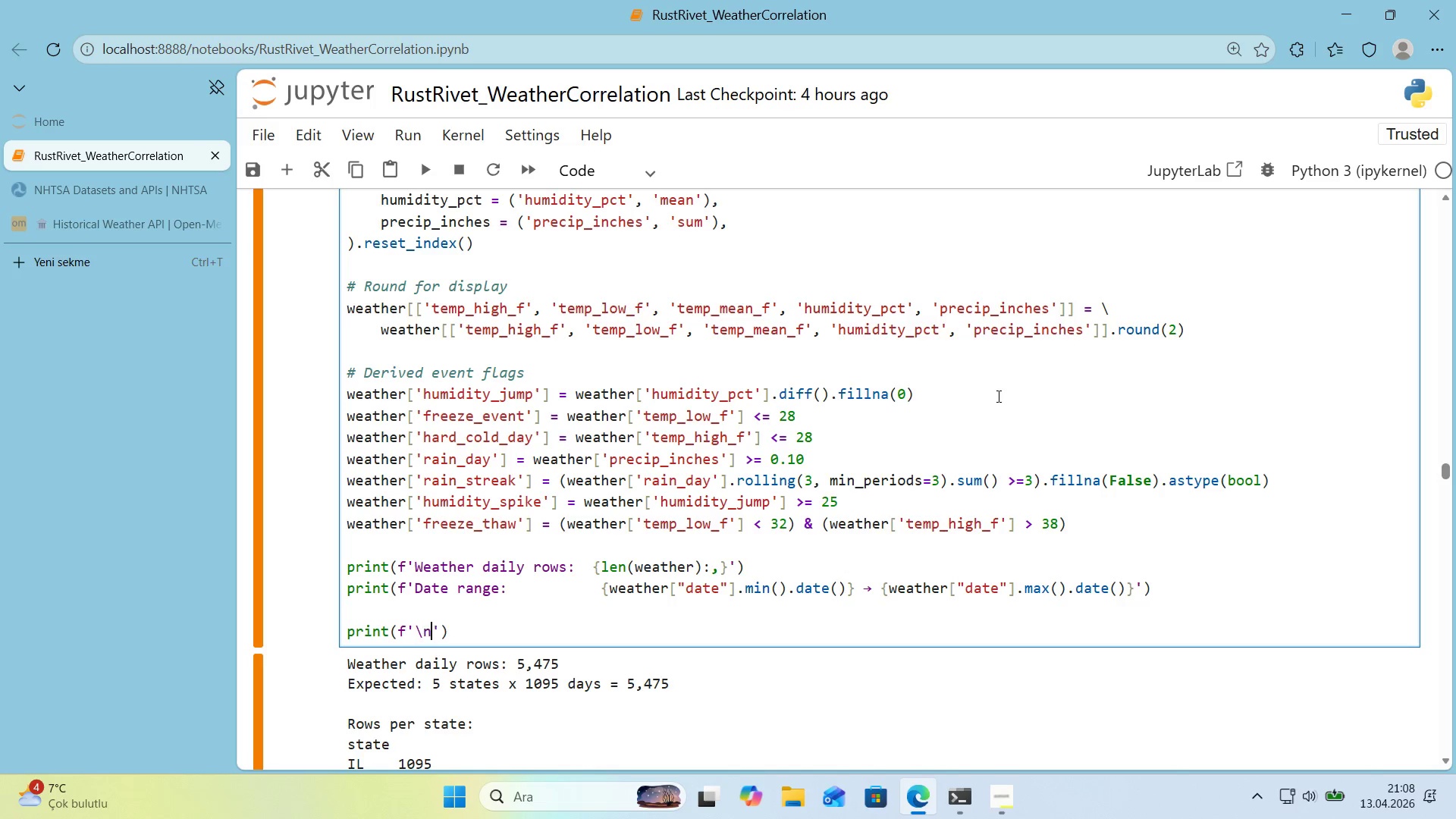 
key(Control+ControlLeft)
 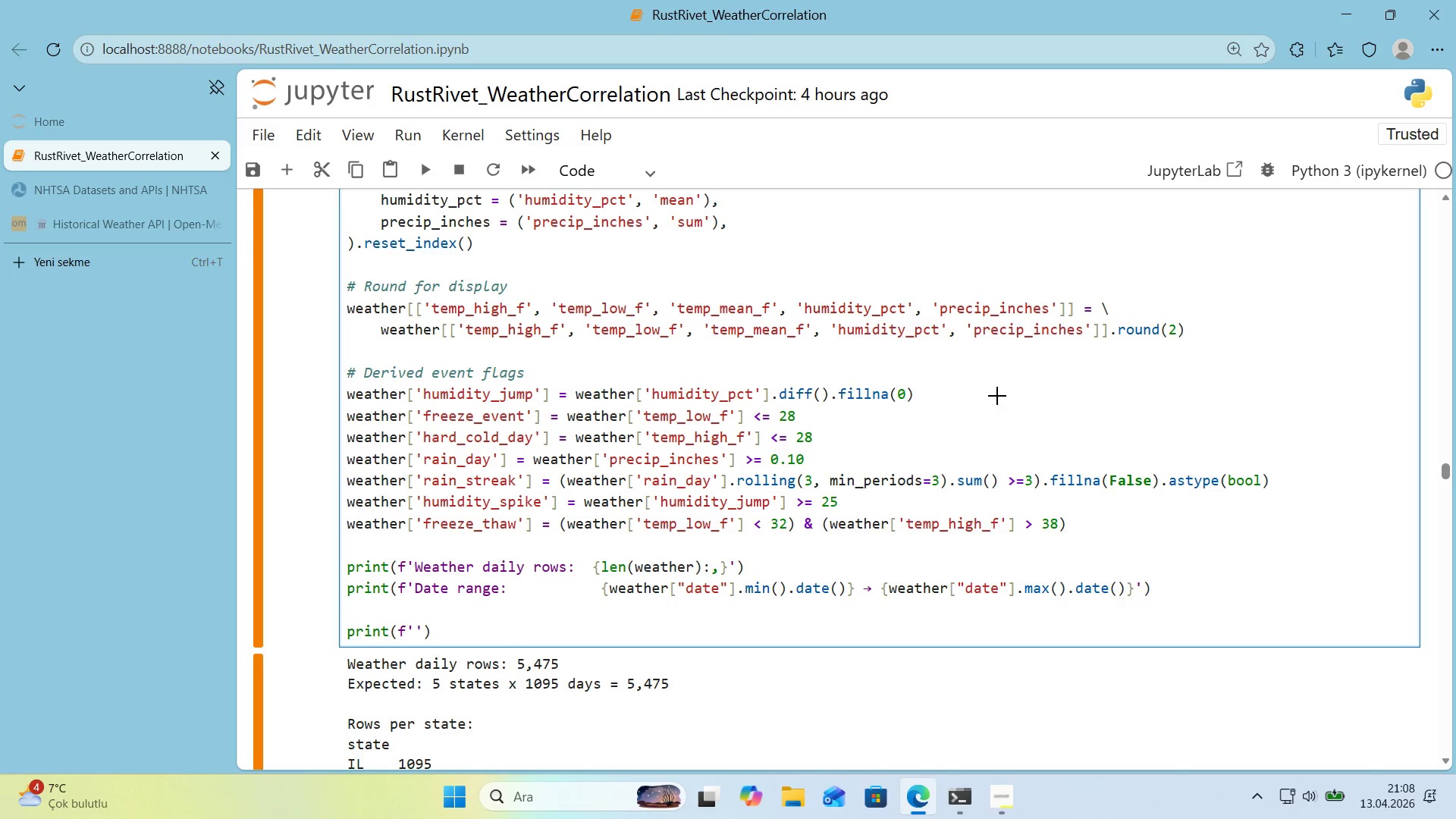 
key(Alt+Control+IntlYen)
 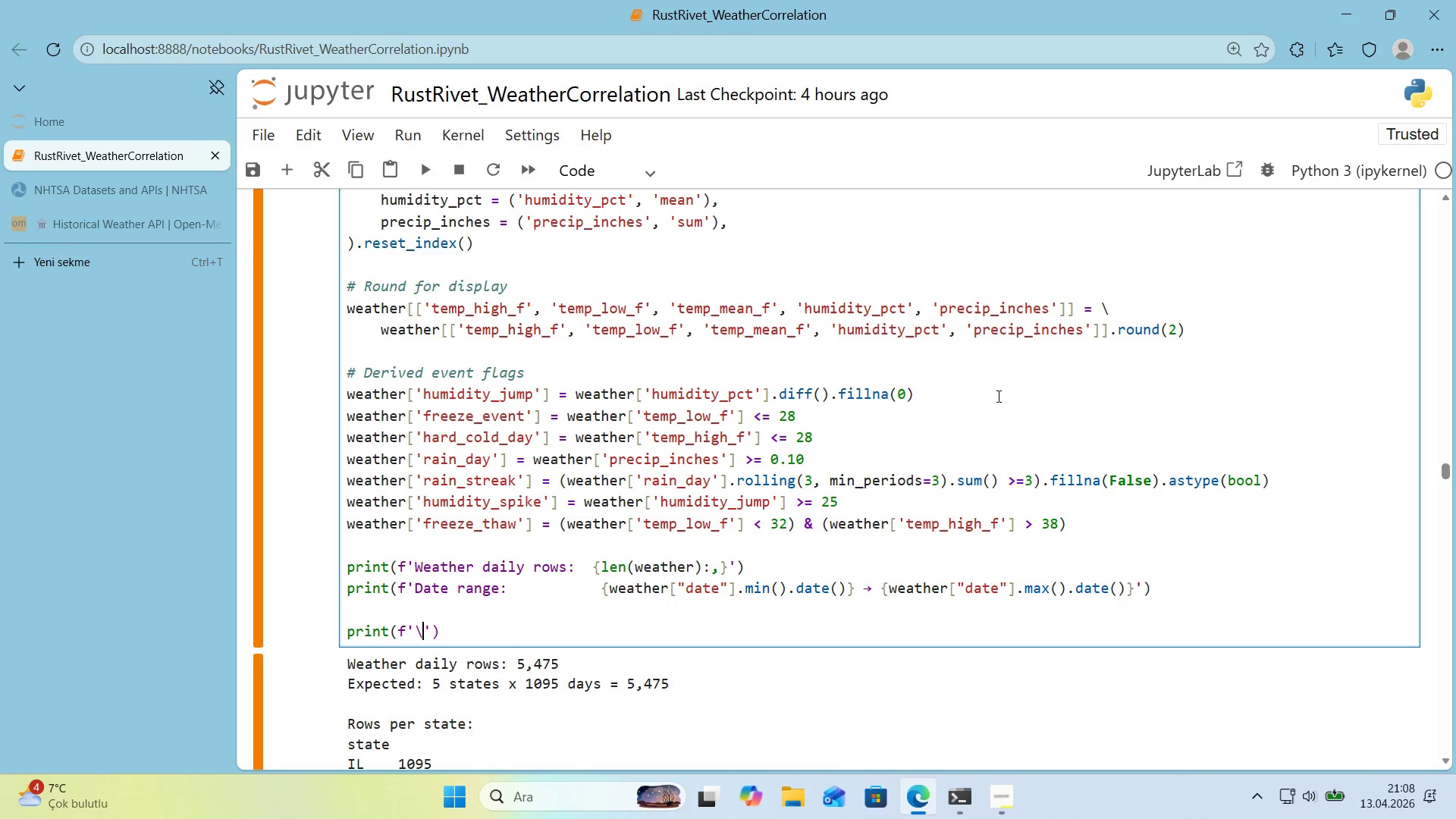 
type(nEvent counts across the 10-year 'n)
key(Backspace)
key(Backspace)
type(w'ndow>)
 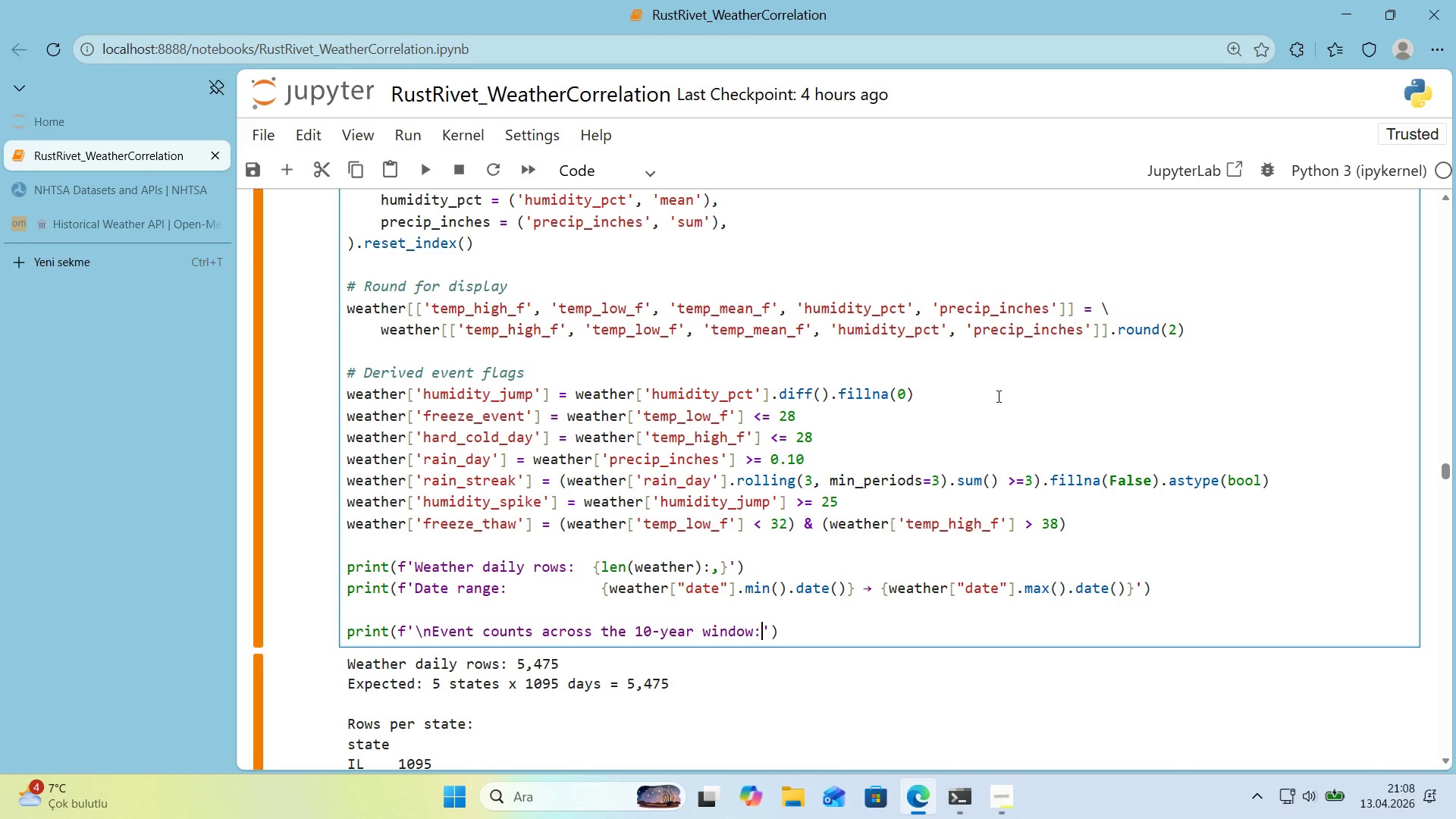 
key(ArrowRight)
 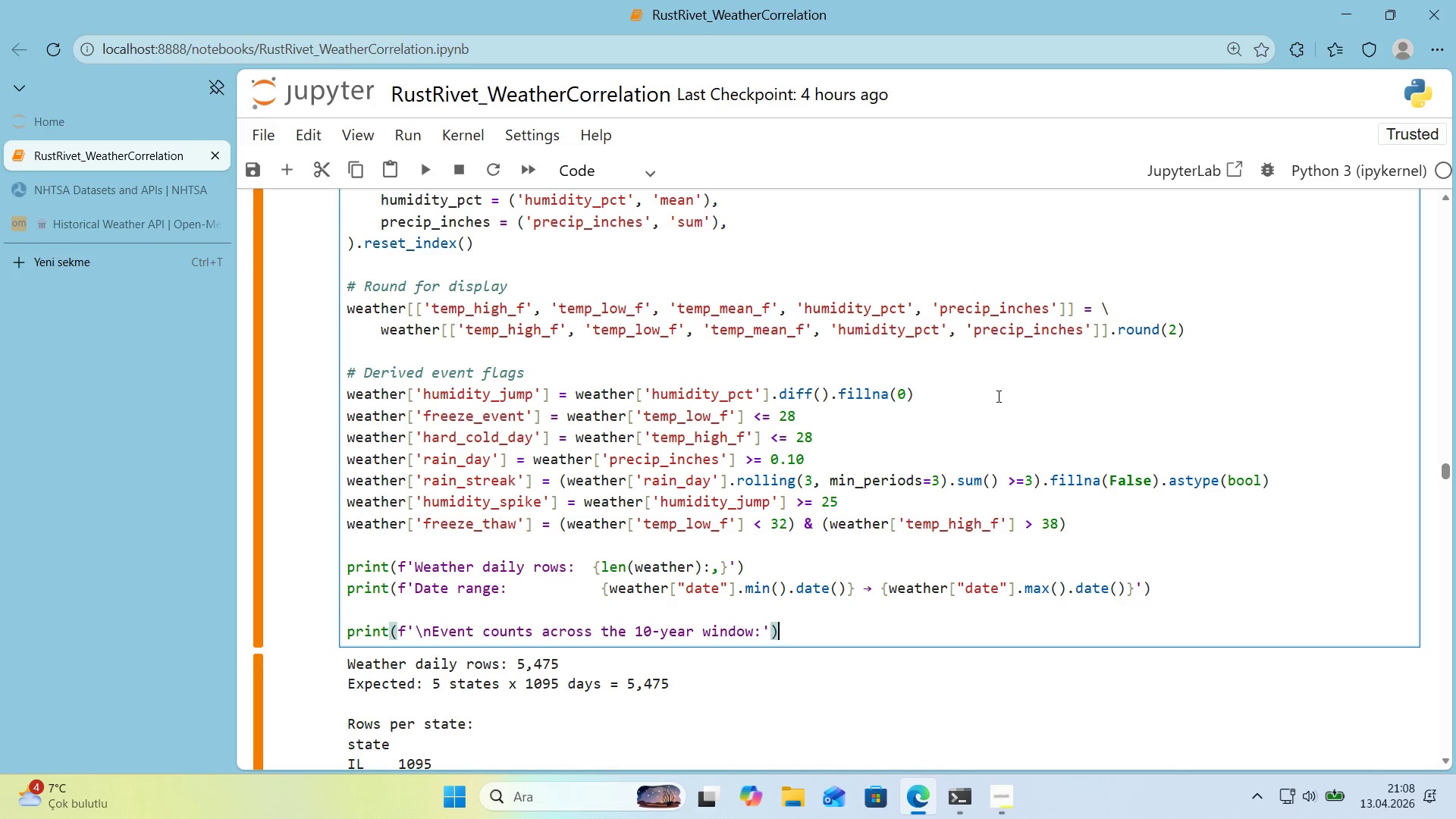 
key(ArrowRight)
 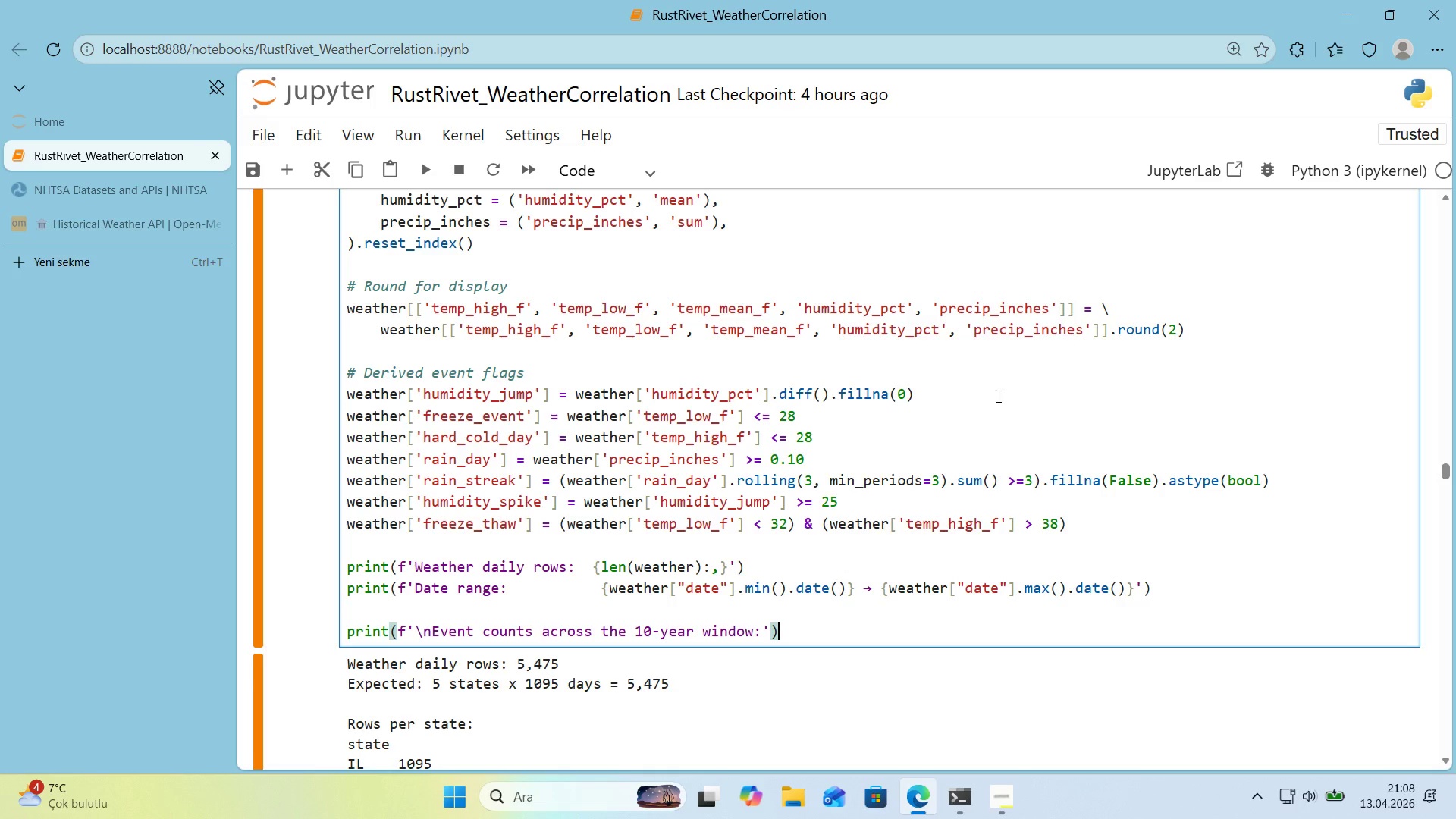 
key(Enter)
 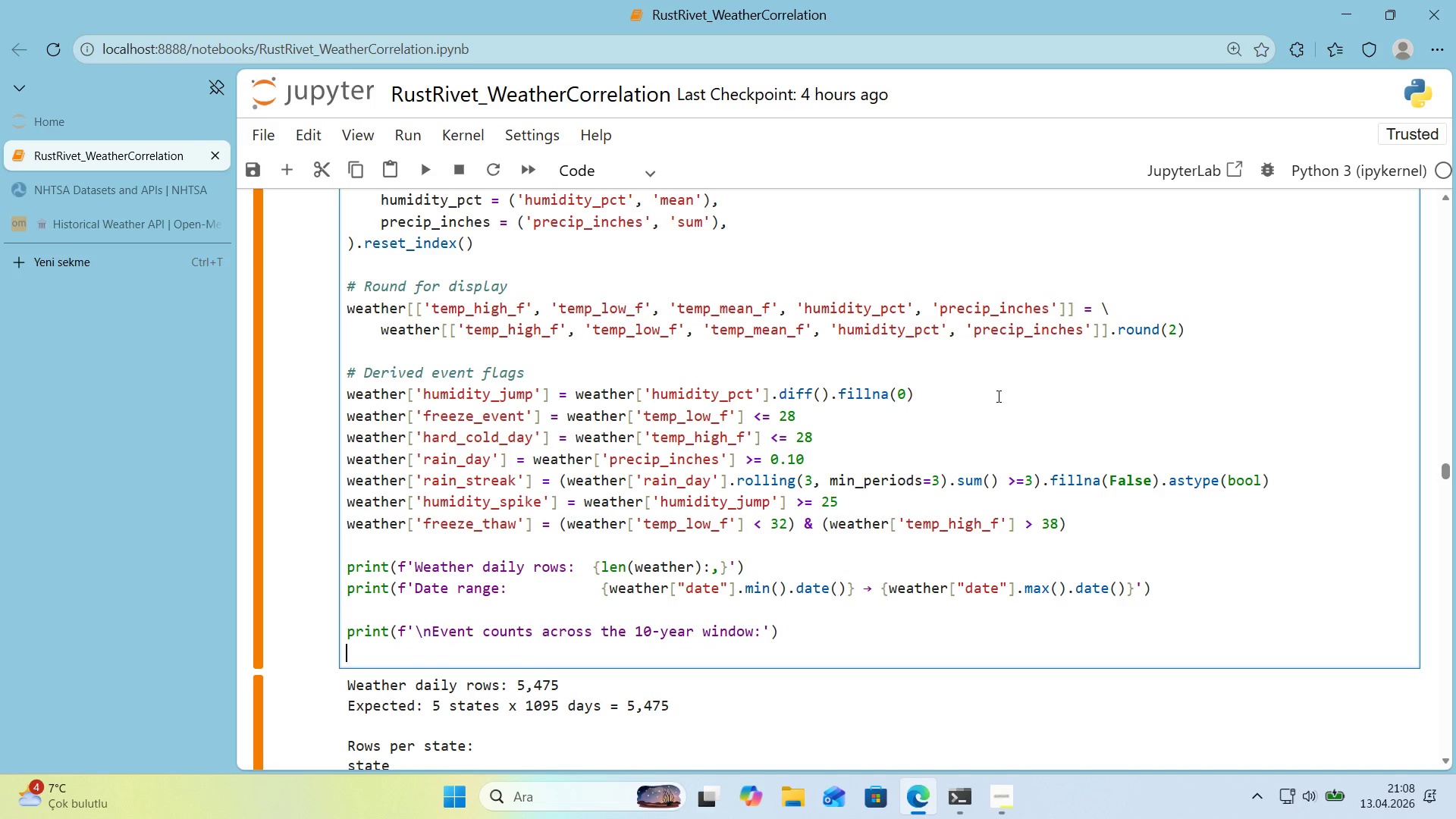 
type(fro)
key(Backspace)
key(Backspace)
type(or c 'n )
 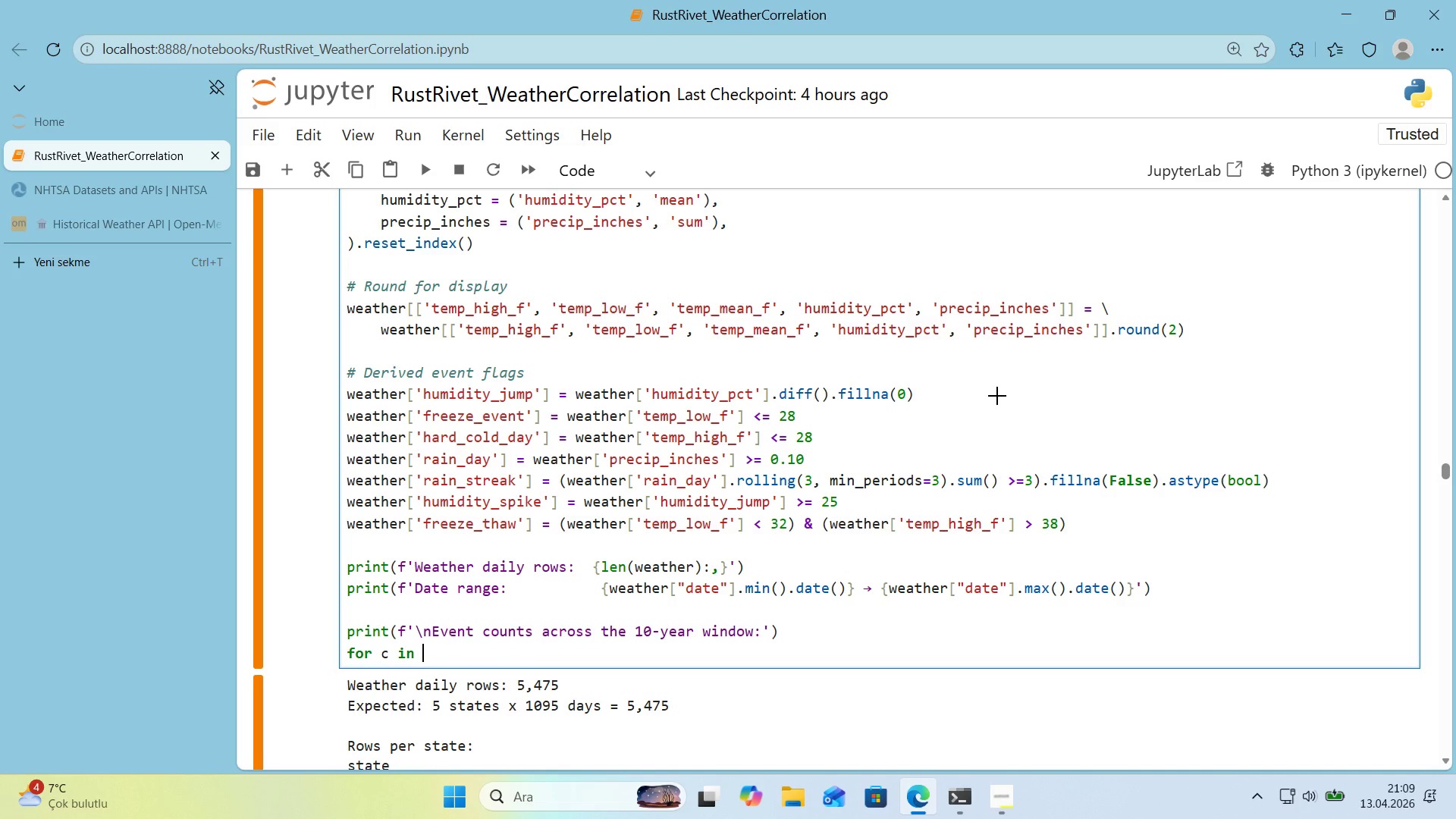 
key(Alt+Control+8)
 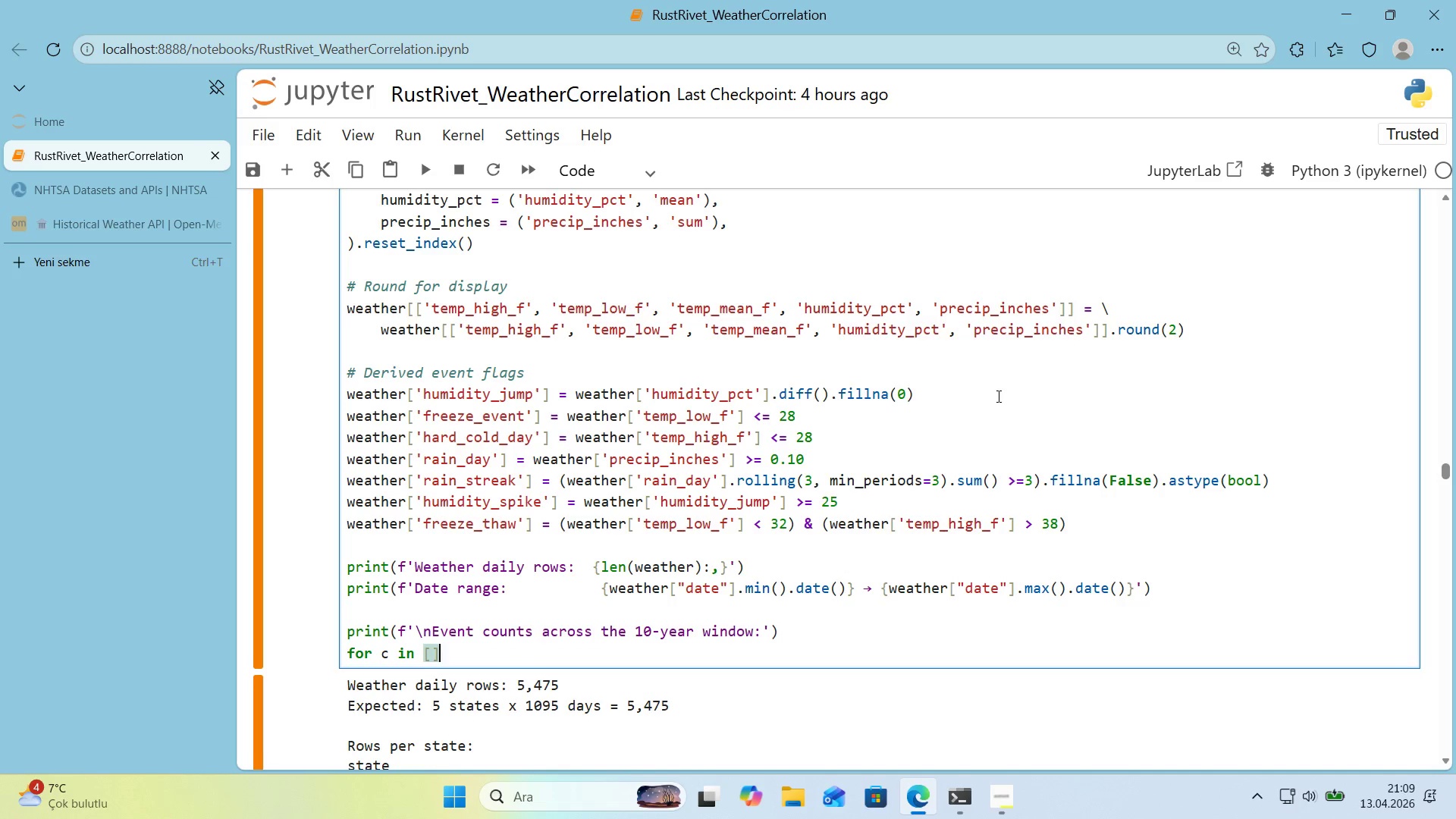 
key(Alt+Control+9)
 